 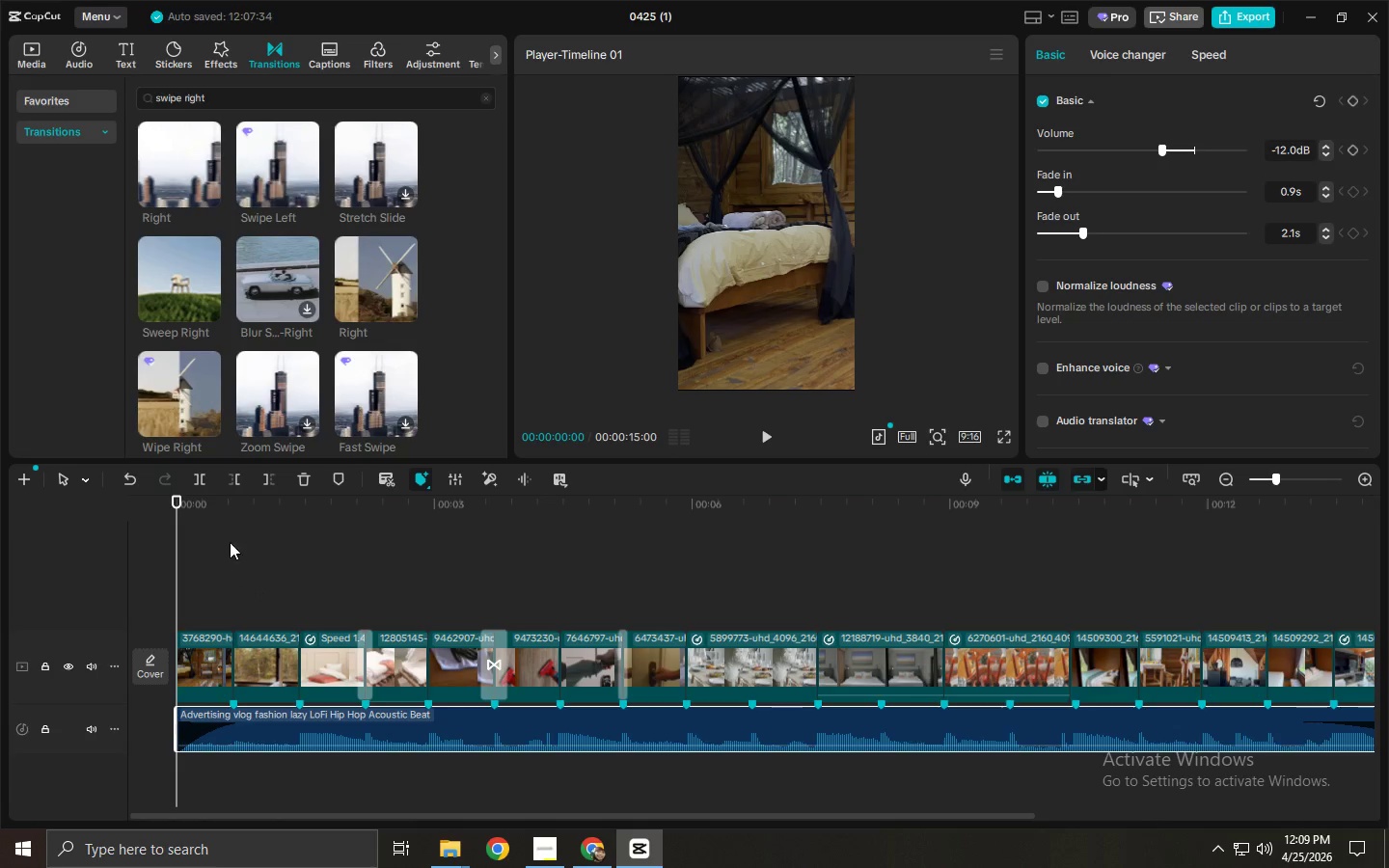 
left_click([133, 45])
 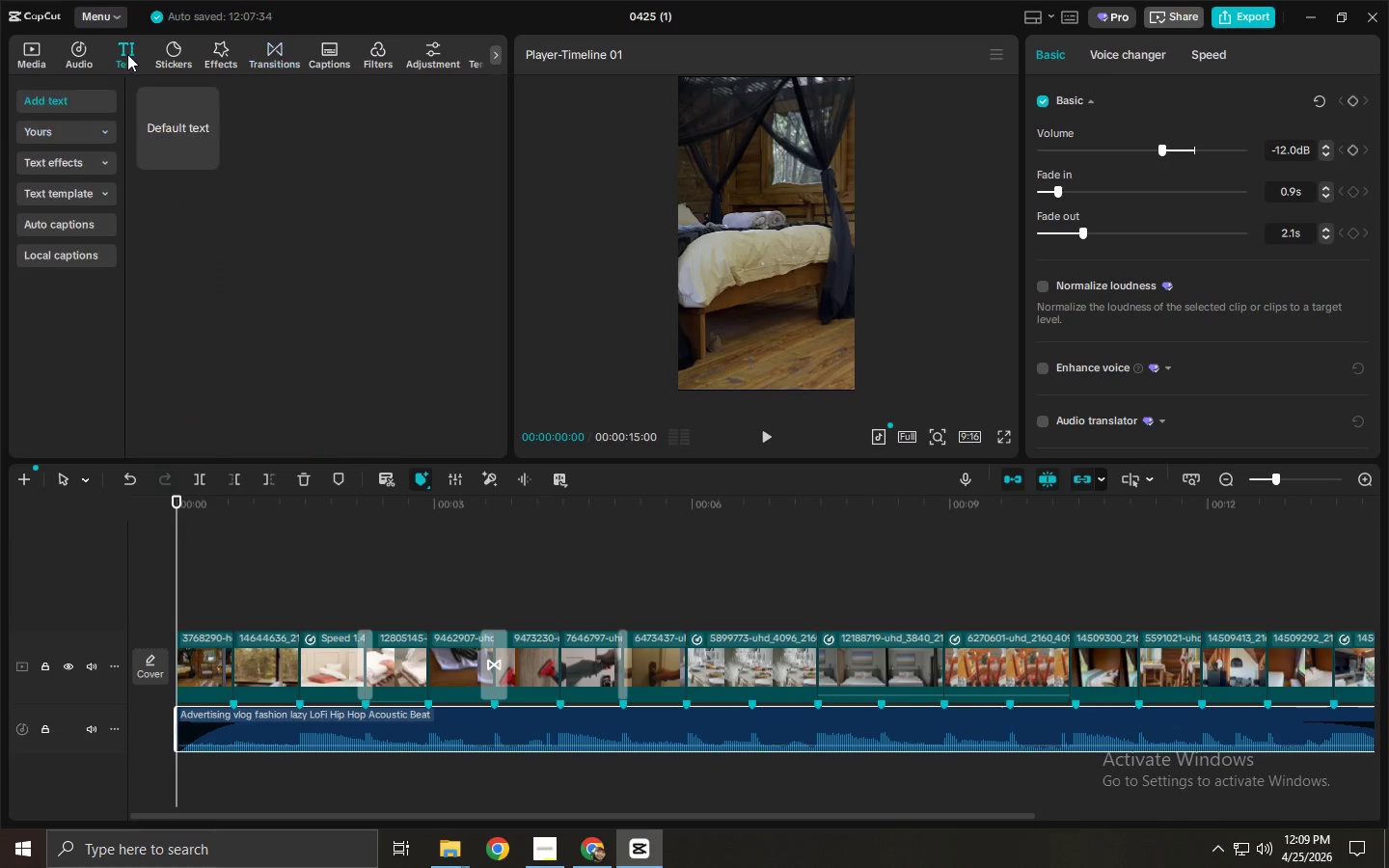 
left_click([126, 54])
 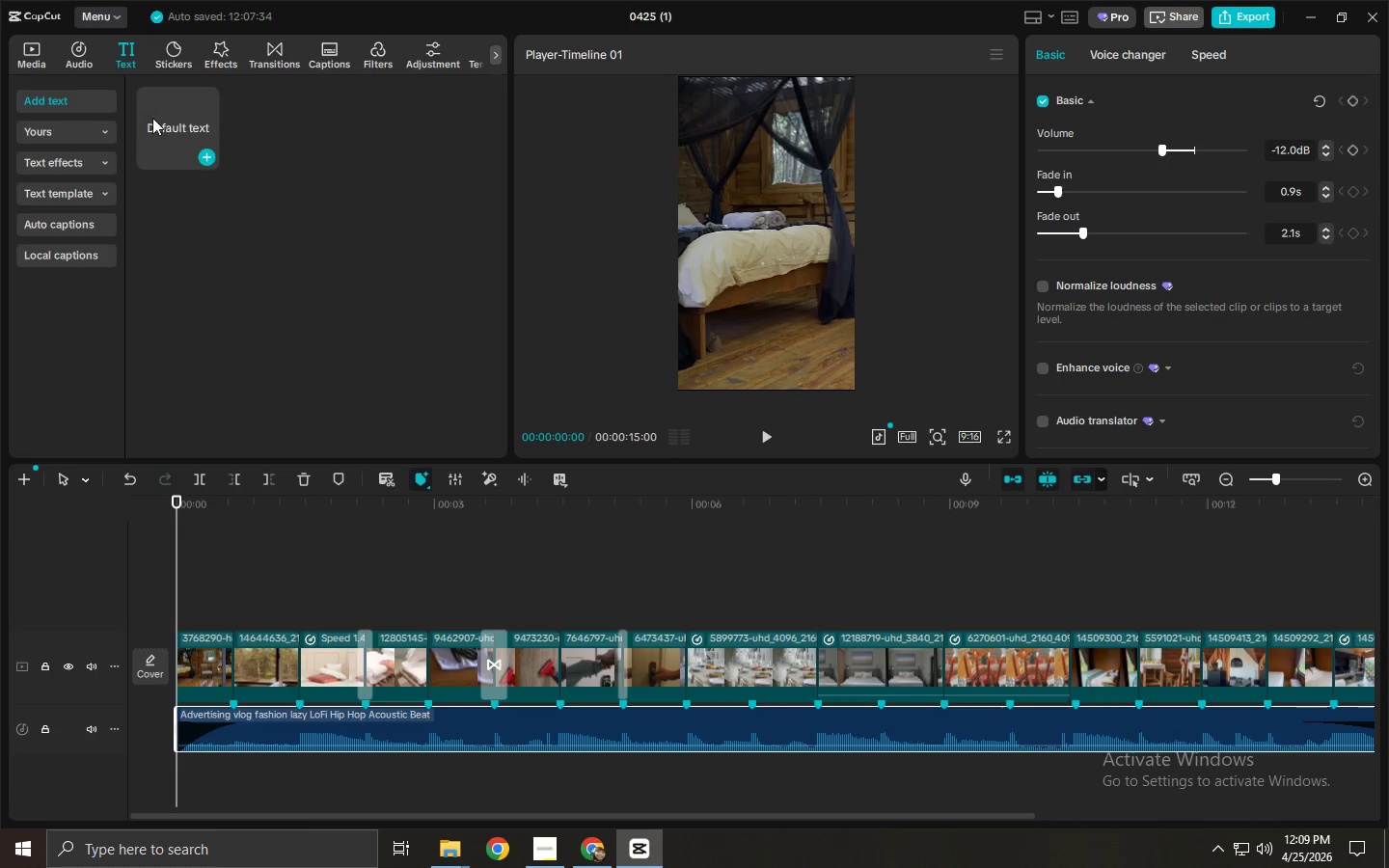 
left_click_drag(start_coordinate=[154, 119], to_coordinate=[171, 619])
 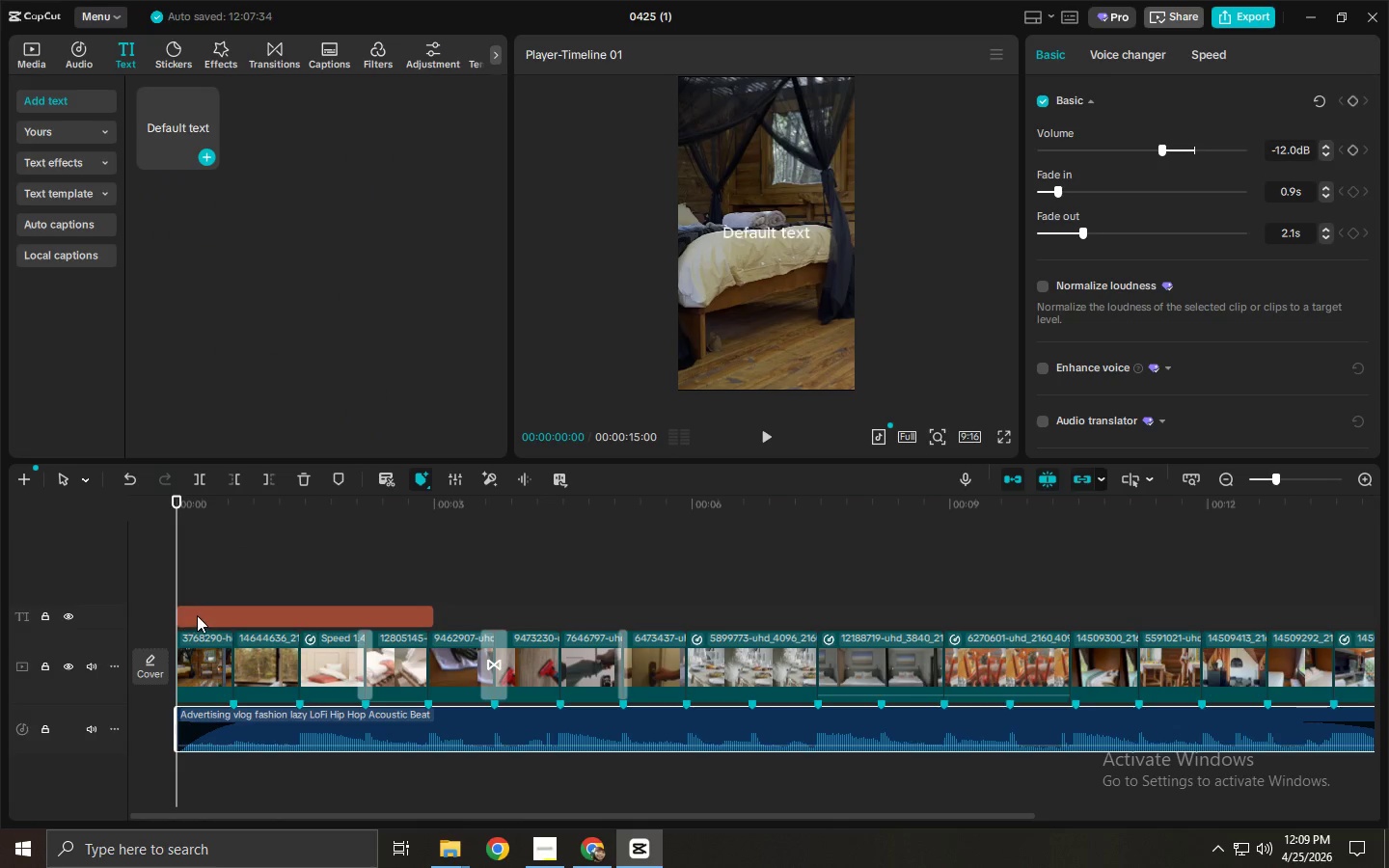 
left_click([197, 615])
 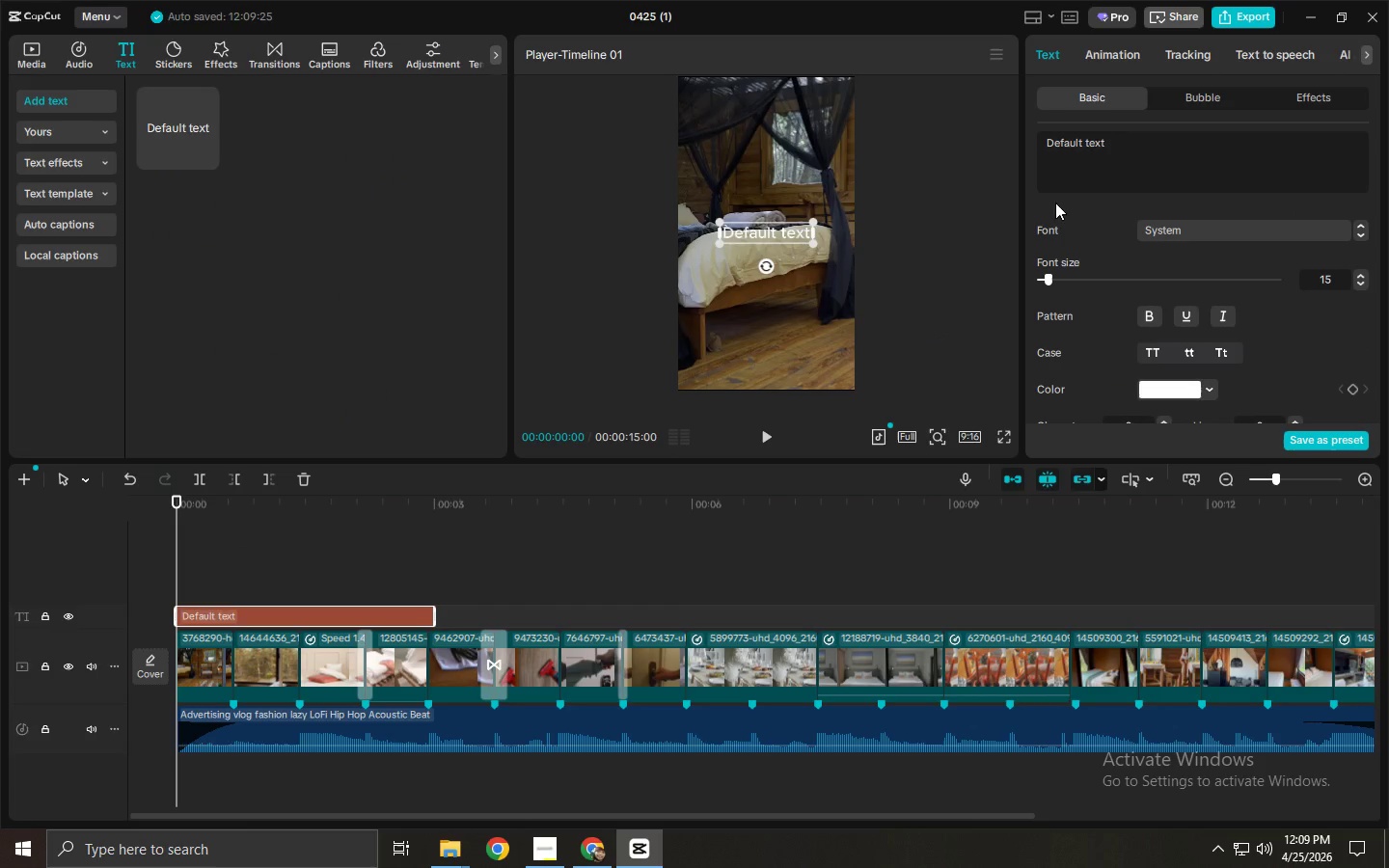 
left_click([1110, 160])
 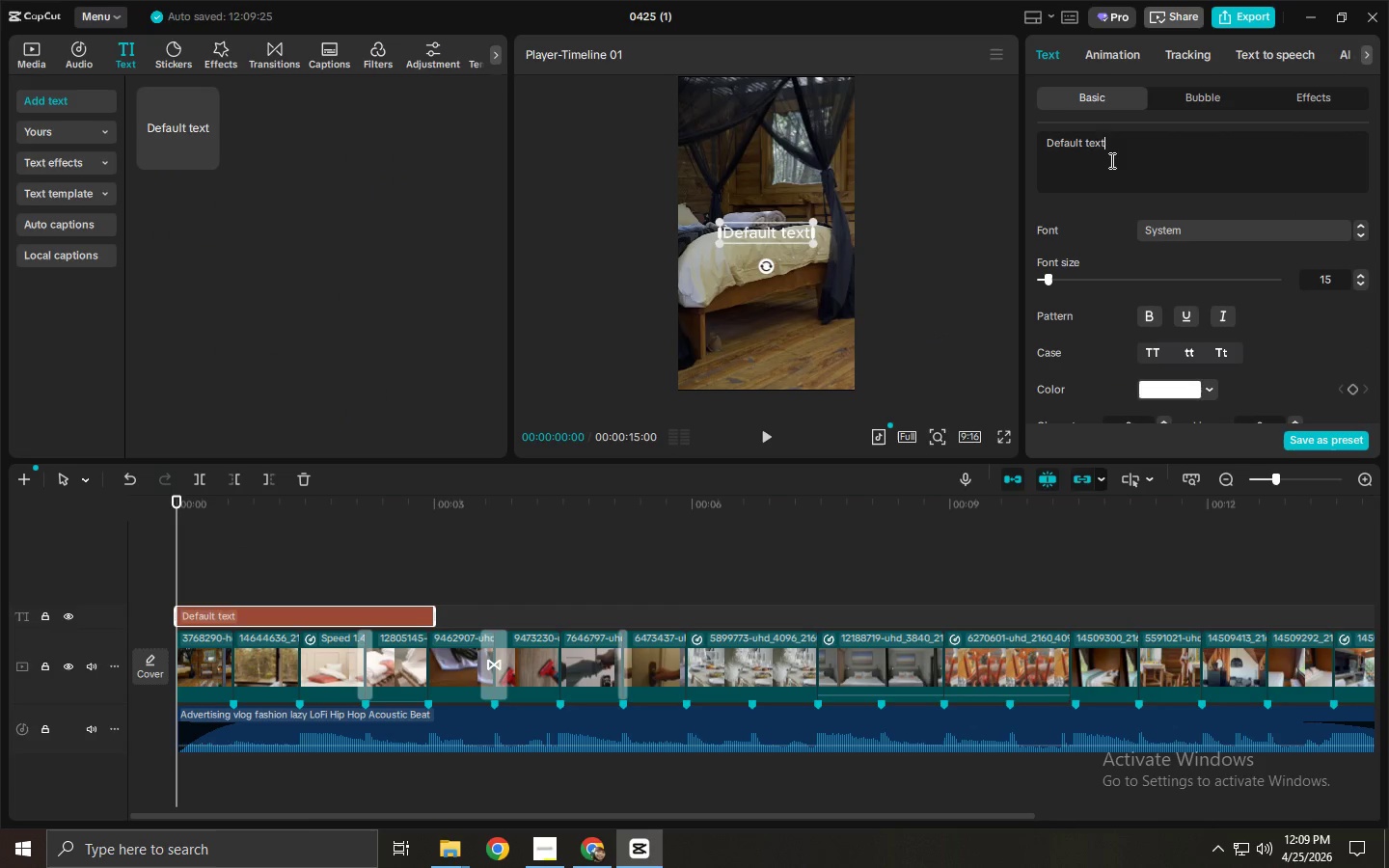 
key(Control+ControlLeft)
 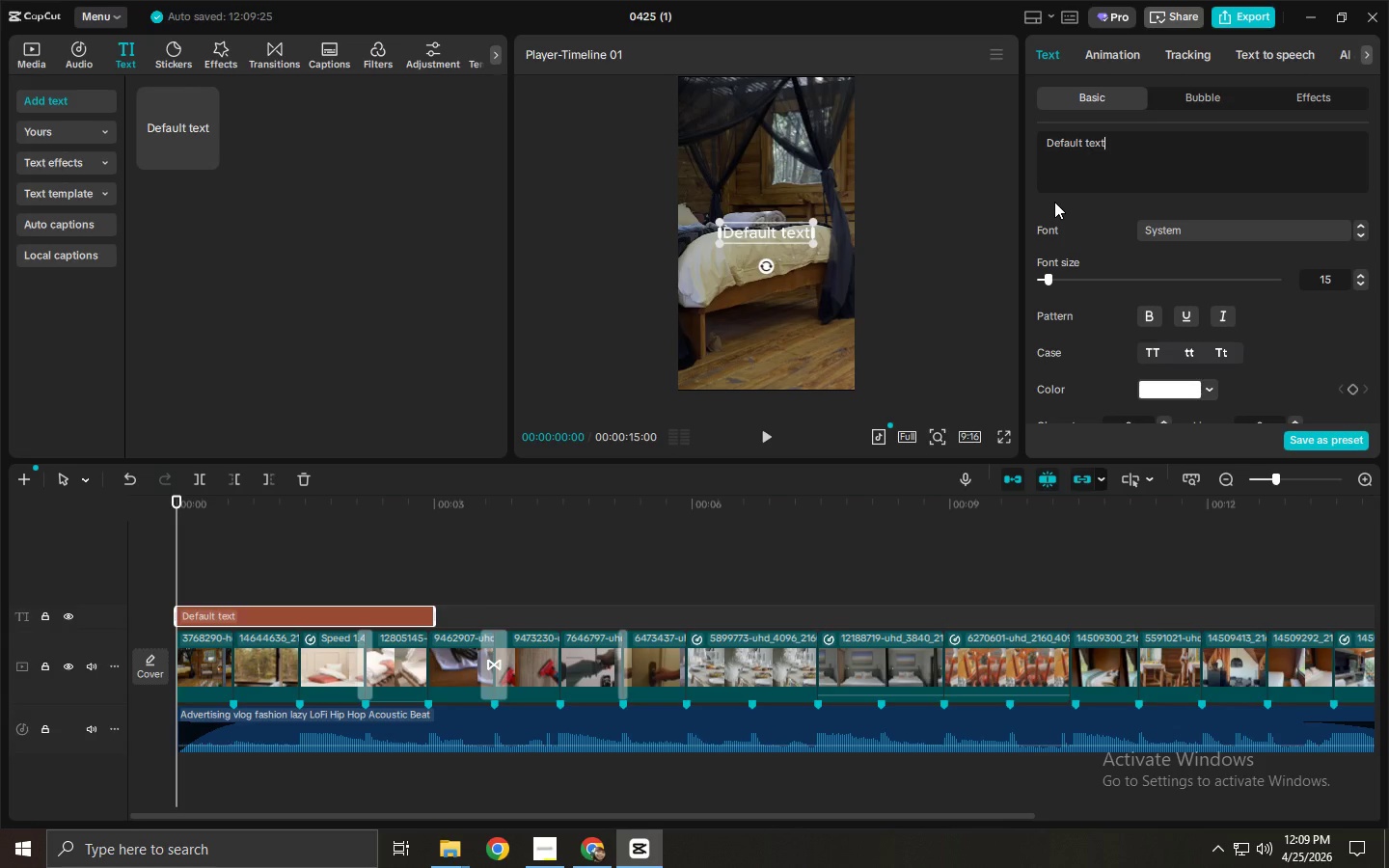 
key(Control+ControlLeft)
 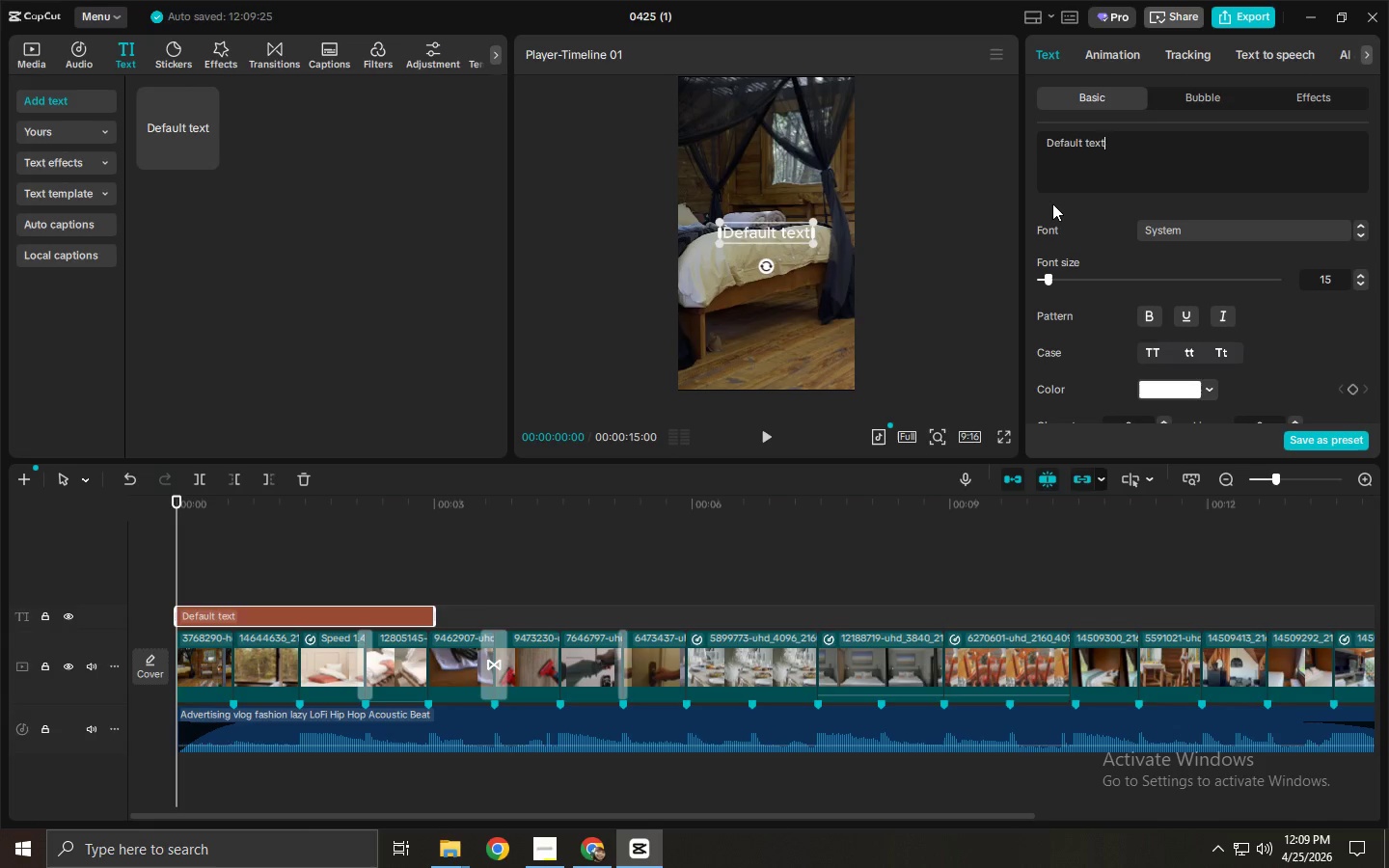 
key(Control+A)
 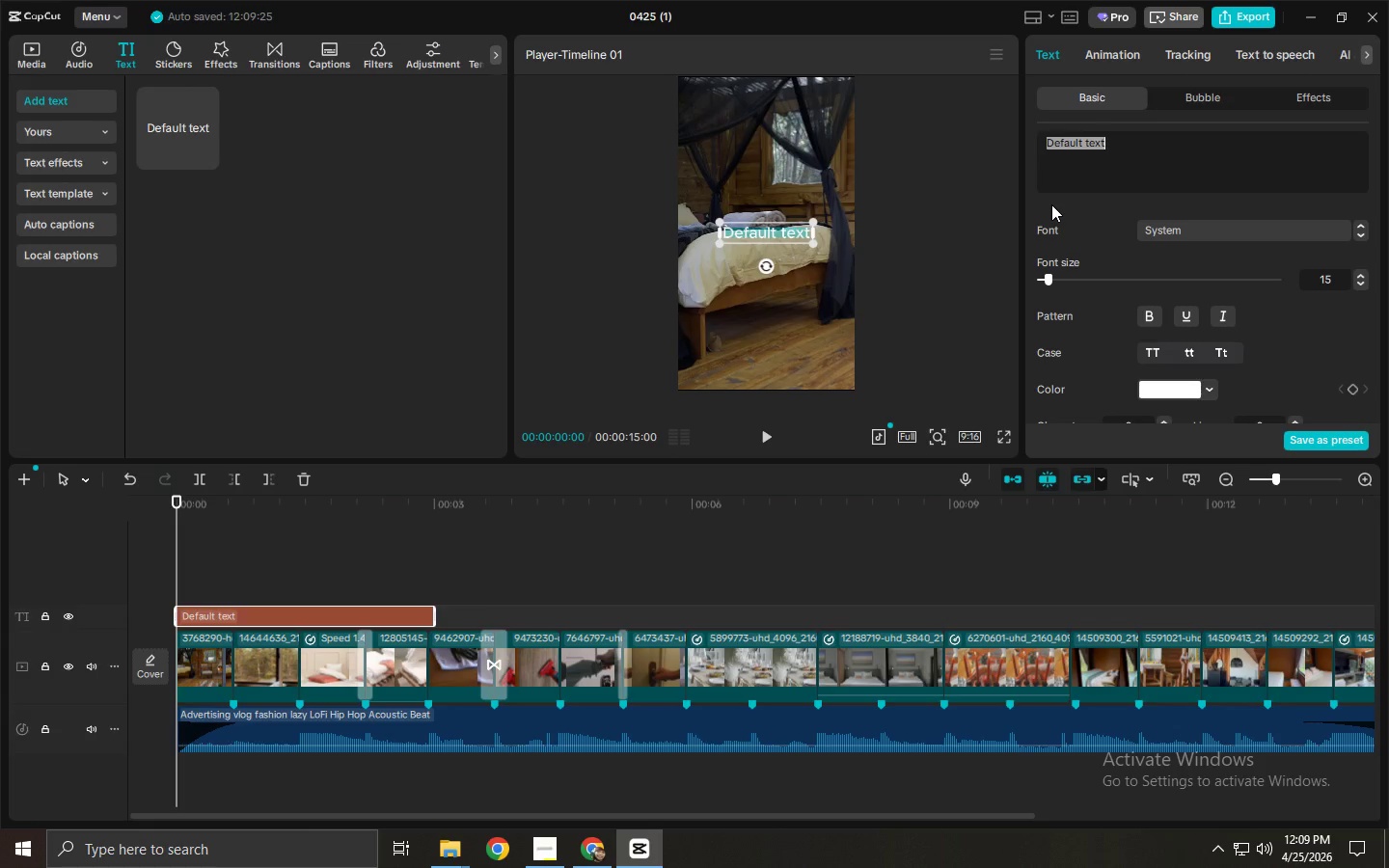 
type(B)
key(Backspace)
key(Backspace)
type(HELVETICA)
 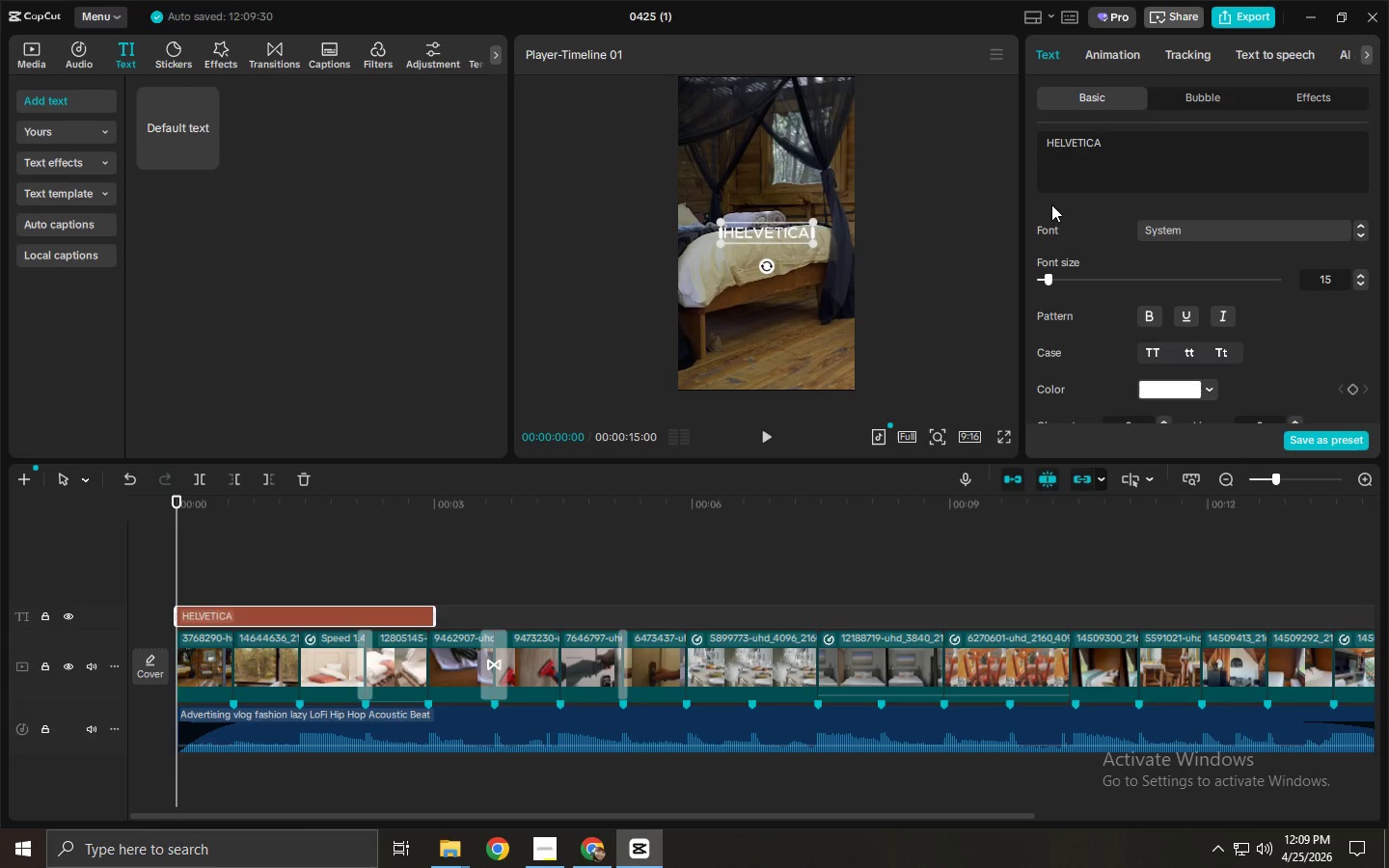 
mouse_move([1215, 229])
 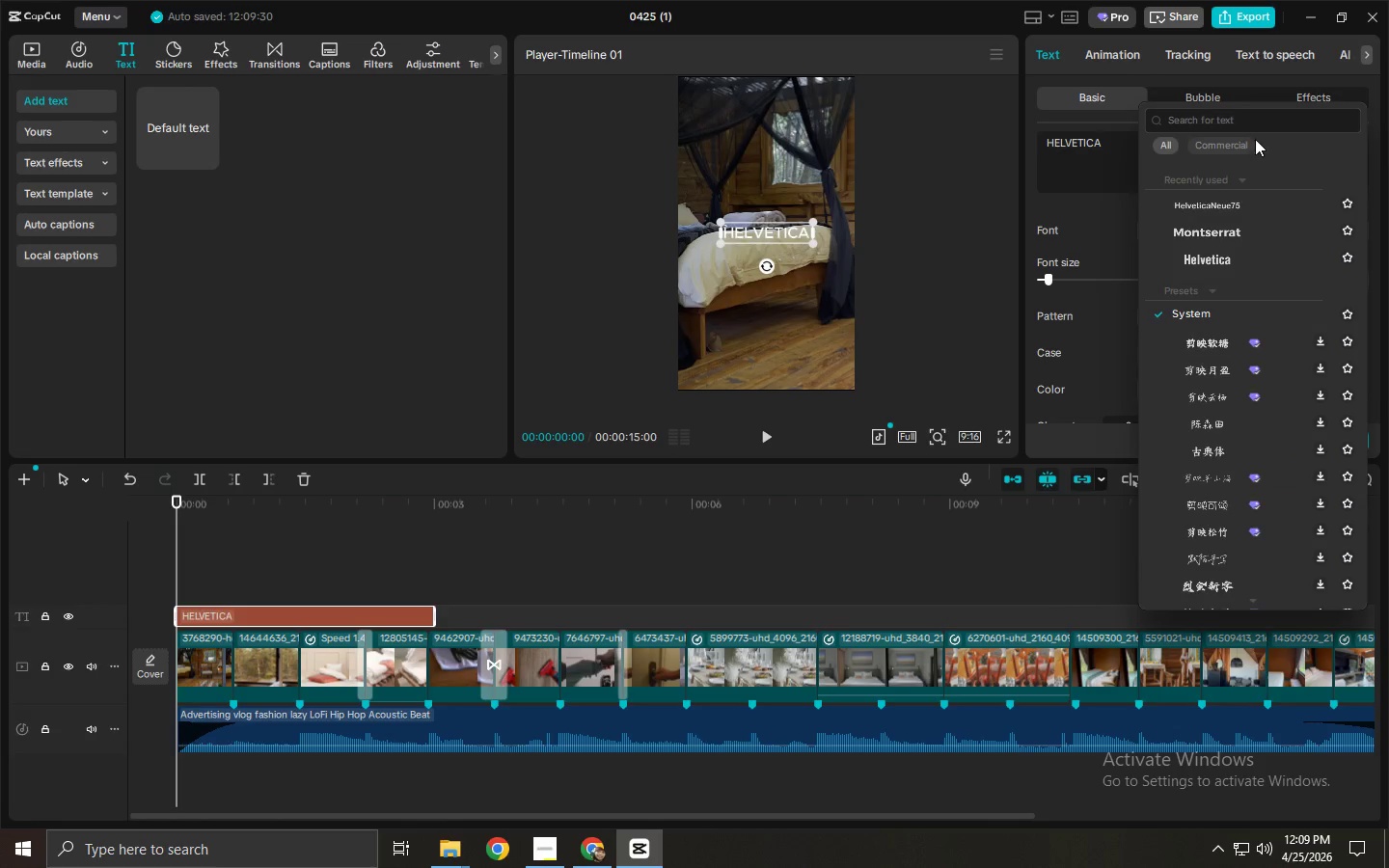 
left_click([1255, 125])
 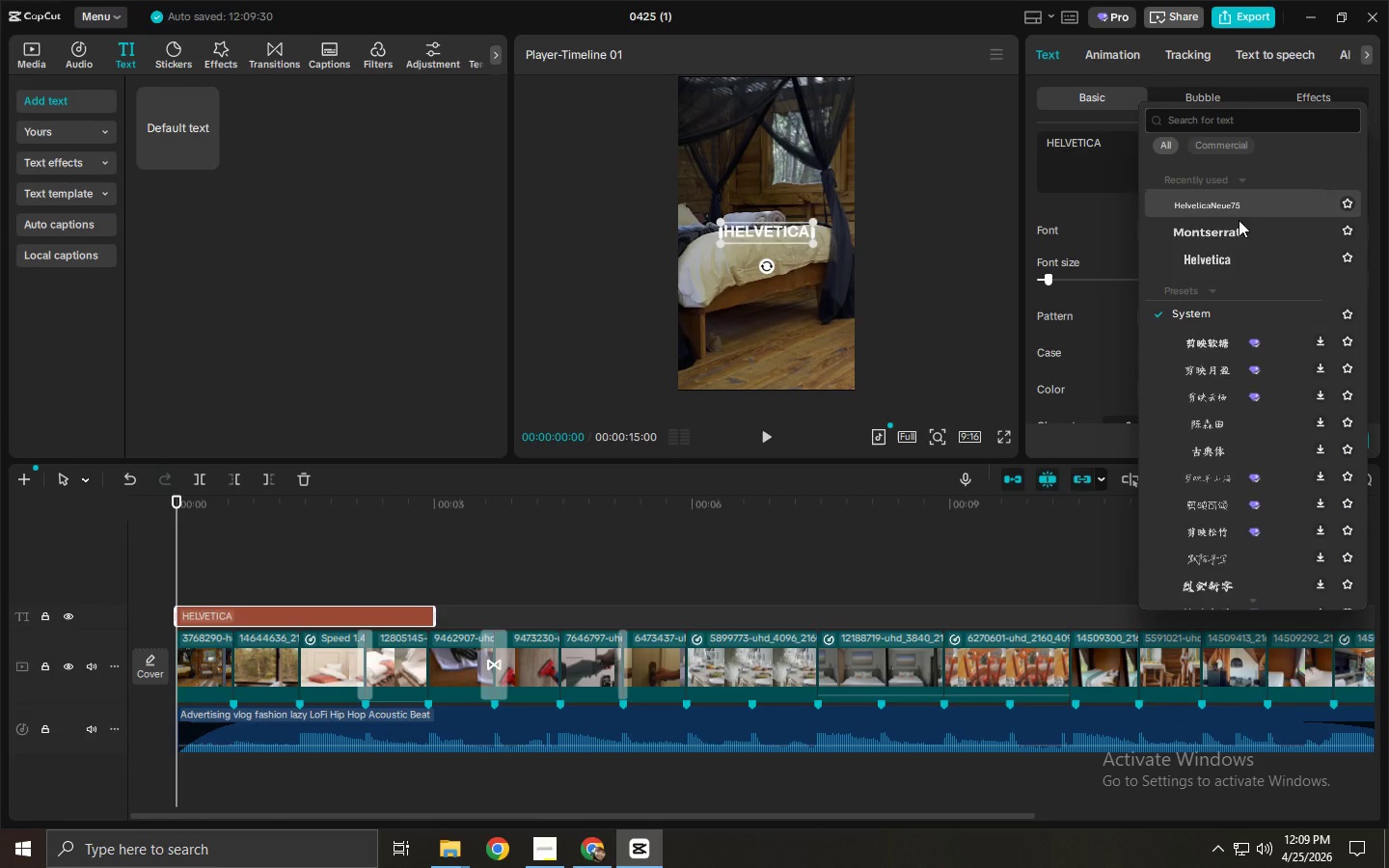 
left_click([1236, 256])
 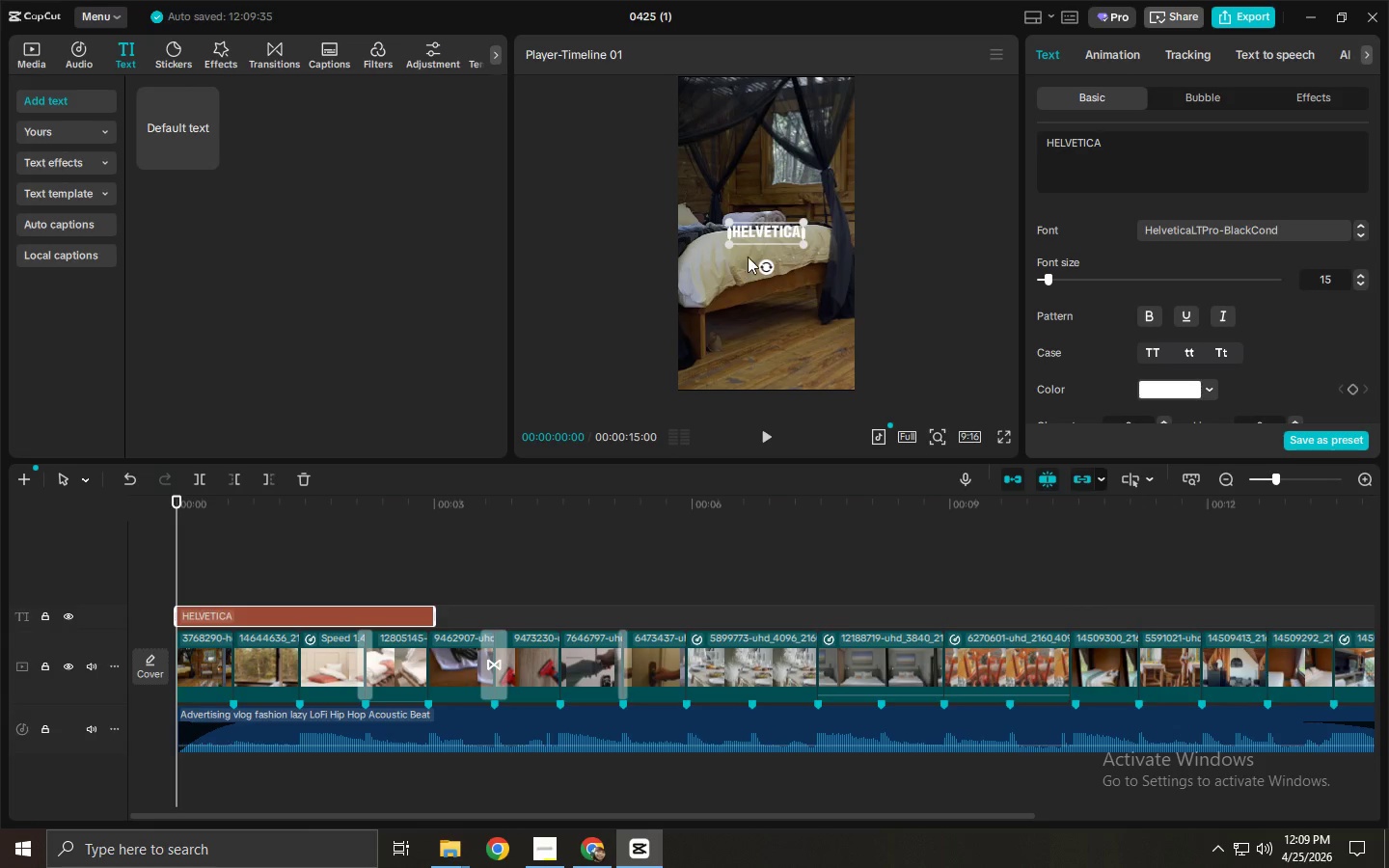 
left_click_drag(start_coordinate=[768, 235], to_coordinate=[769, 315])
 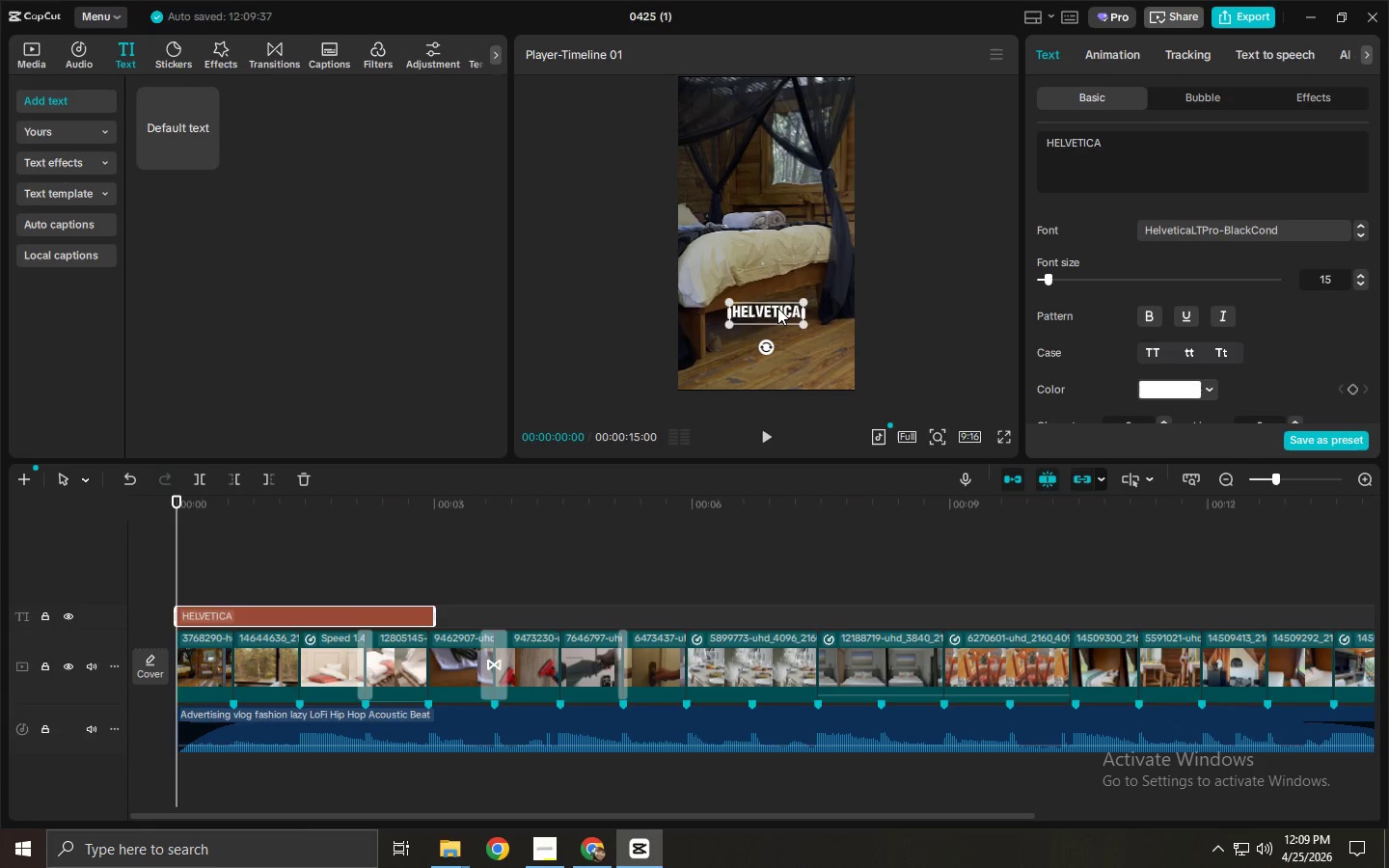 
wait(5.44)
 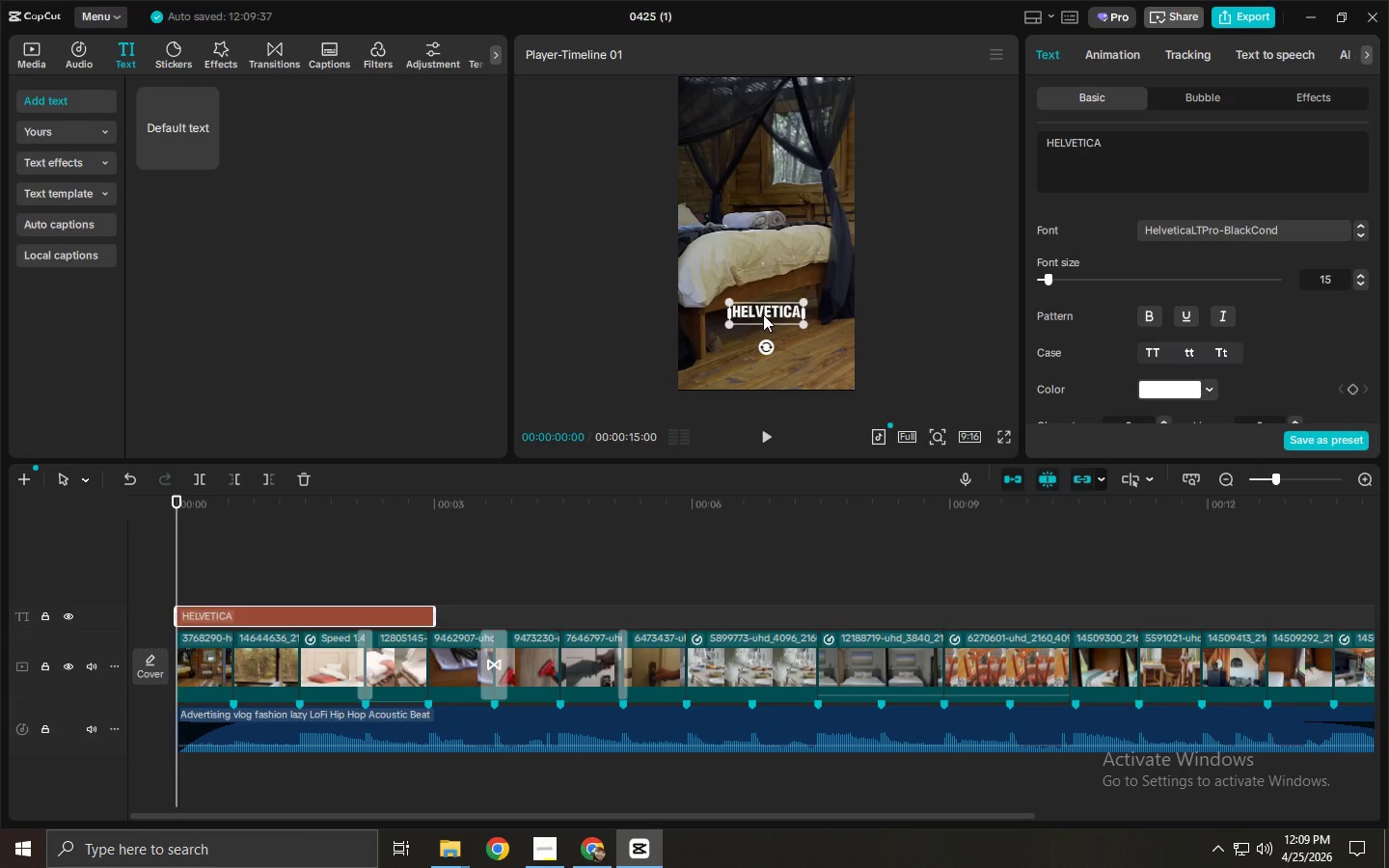 
double_click([1365, 284])
 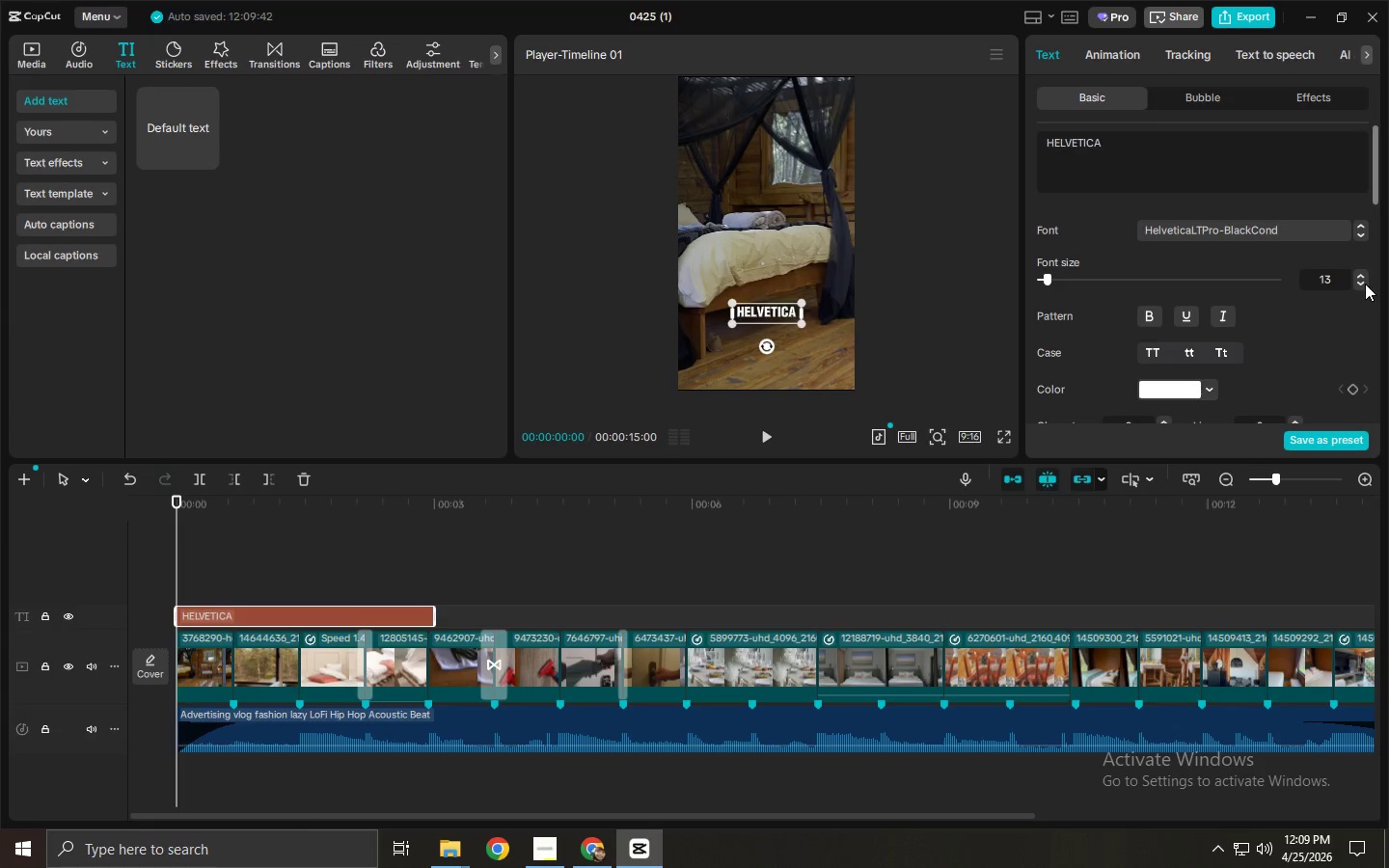 
triple_click([1365, 284])
 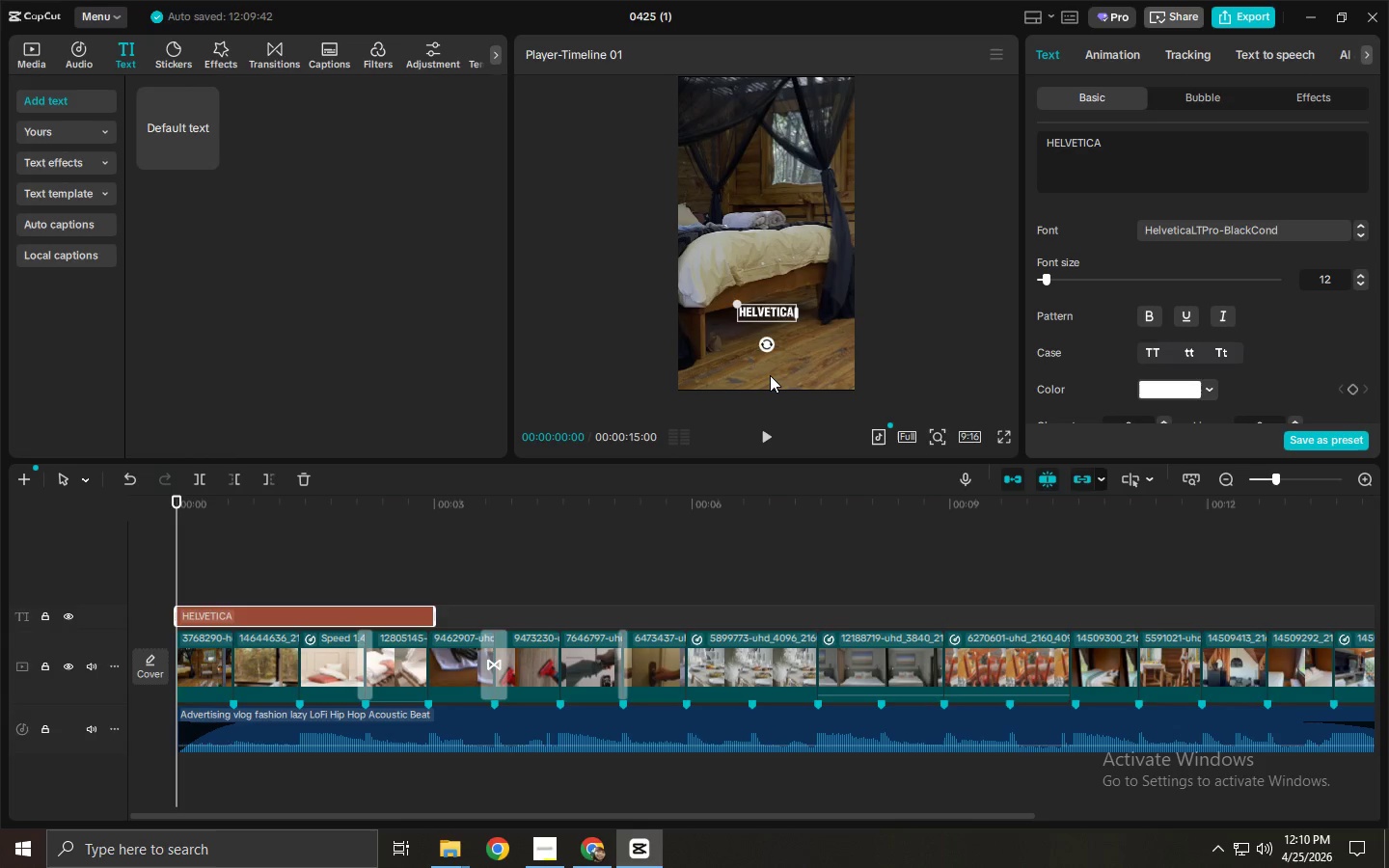 
wait(27.31)
 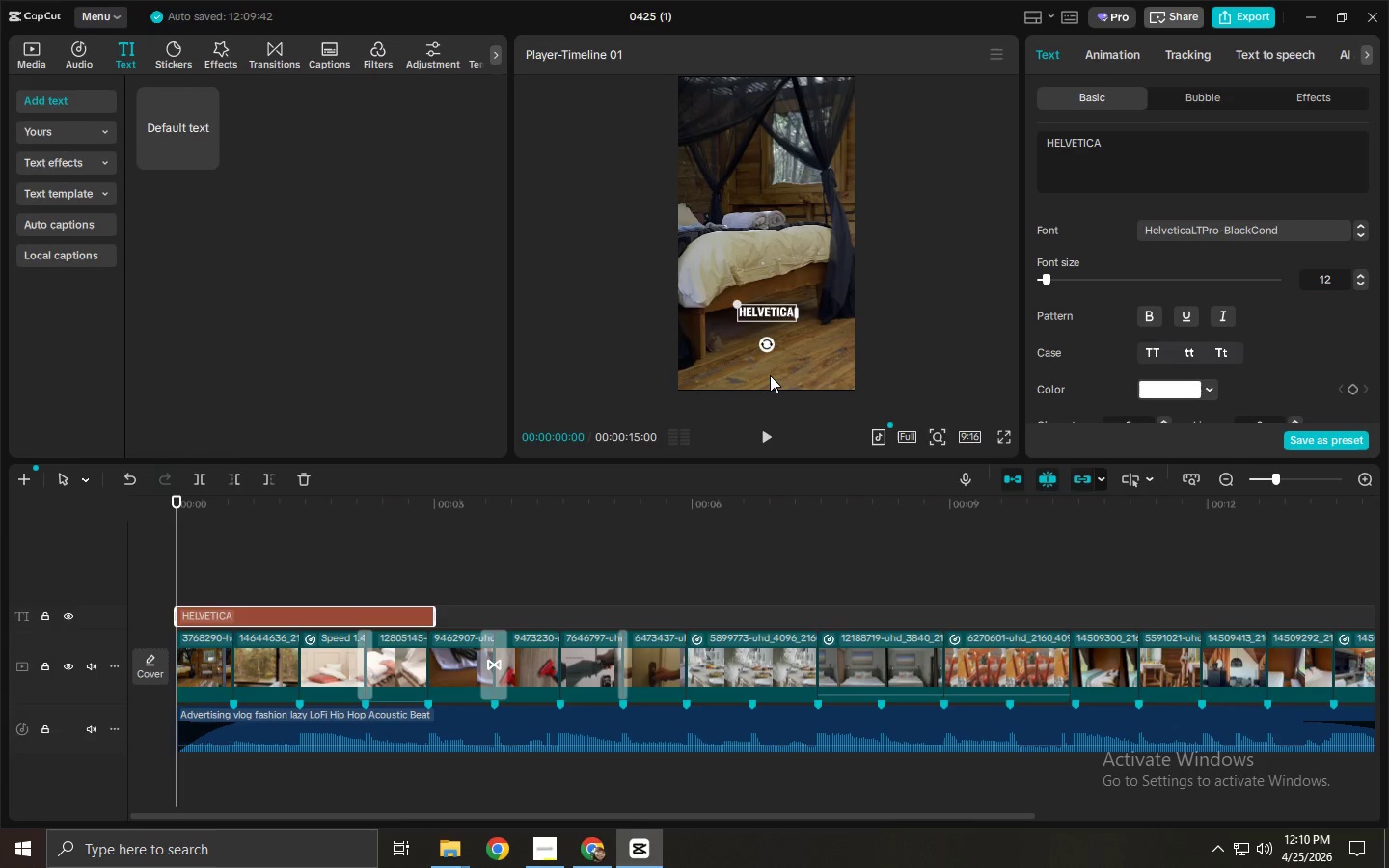 
left_click_drag(start_coordinate=[317, 499], to_coordinate=[150, 528])
 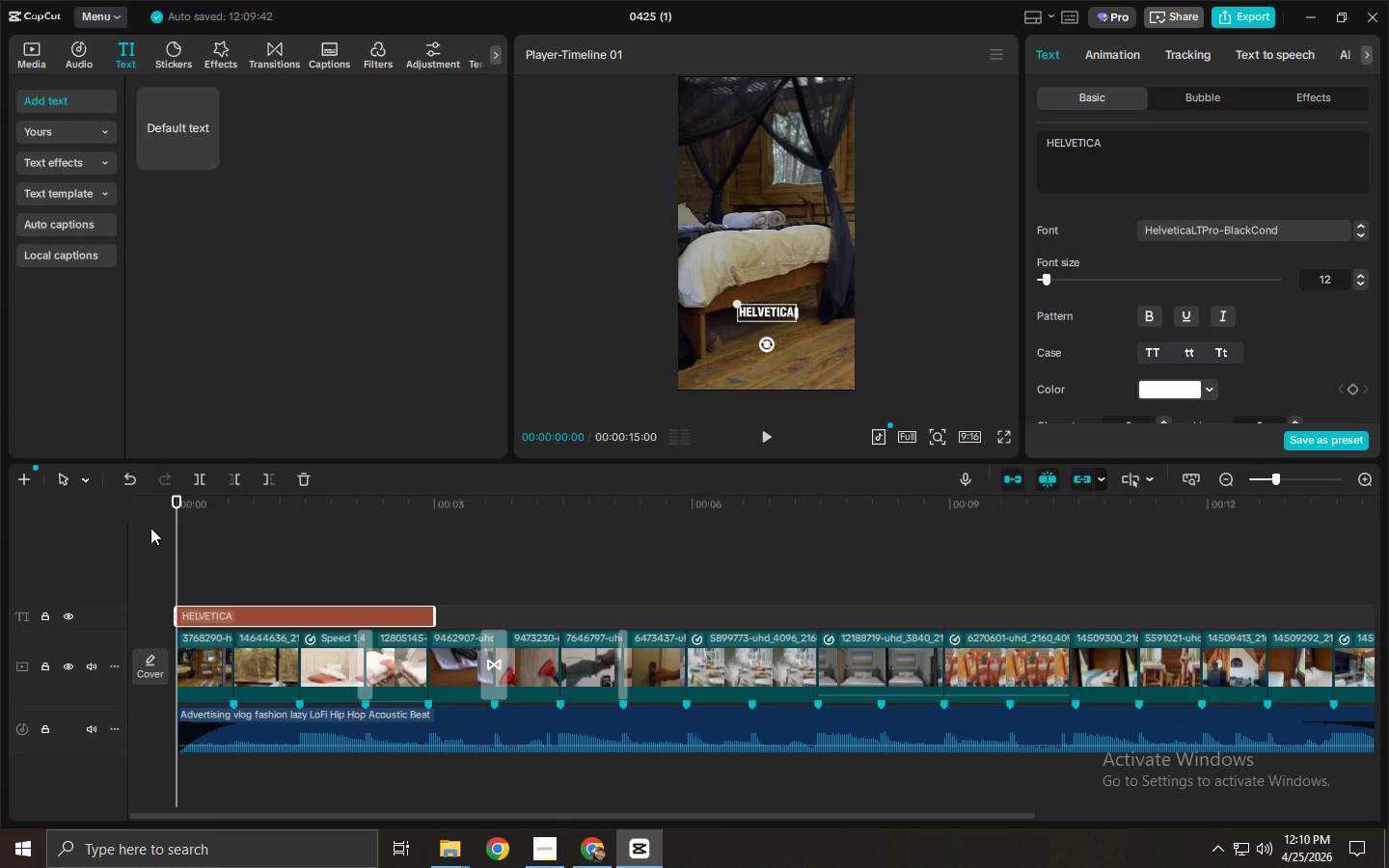 
key(Space)
 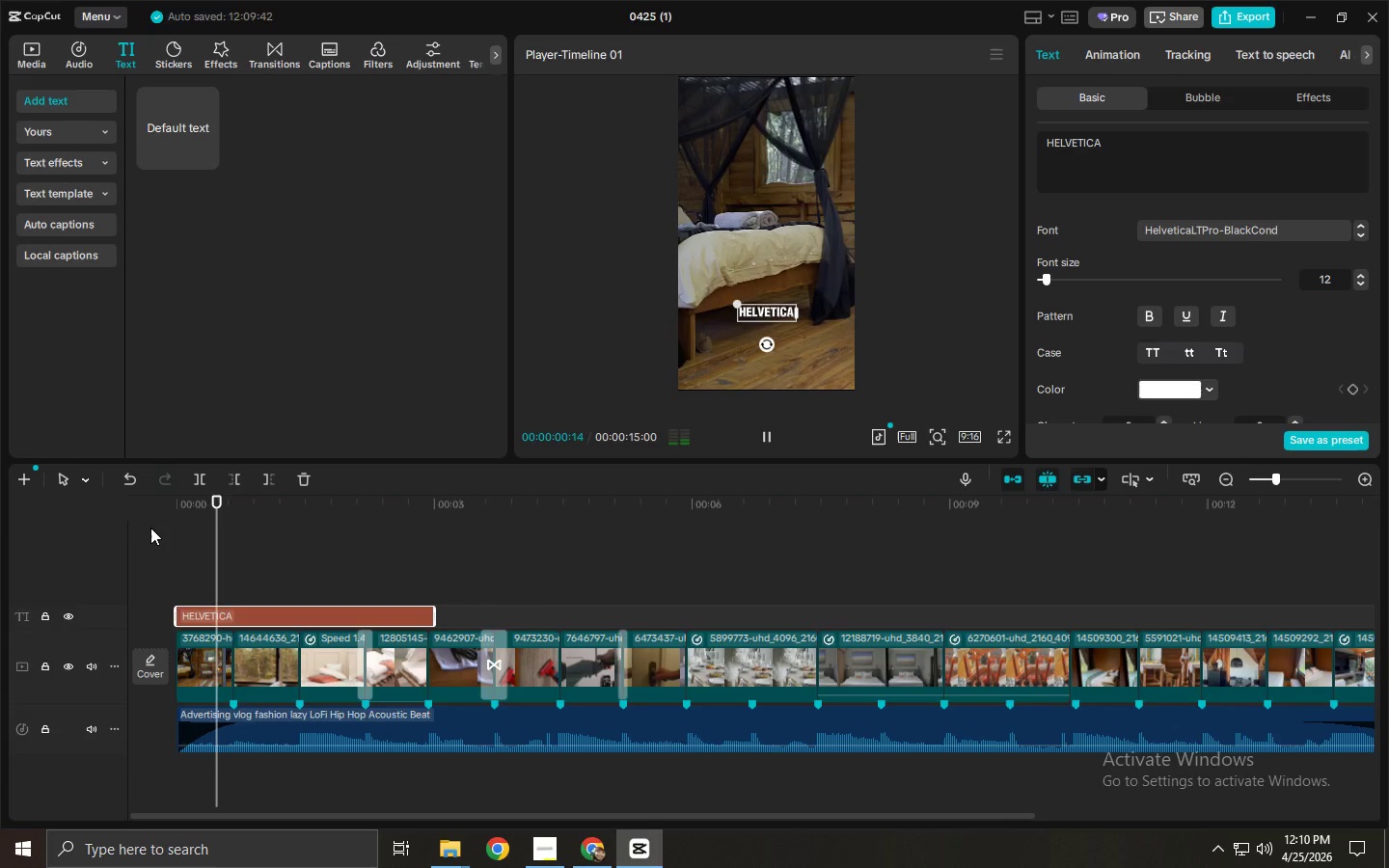 
key(Space)
 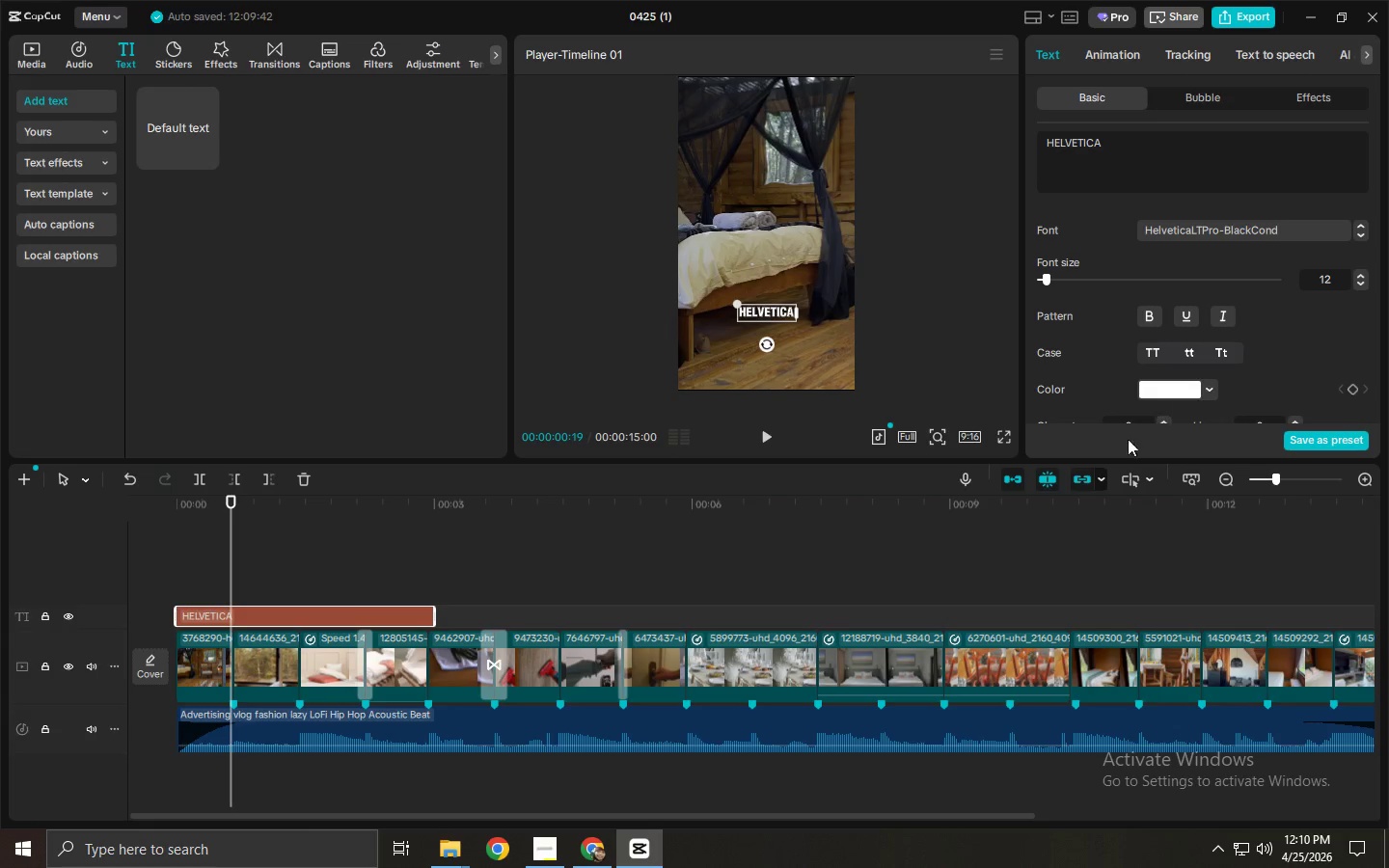 
key(Control+ControlLeft)
 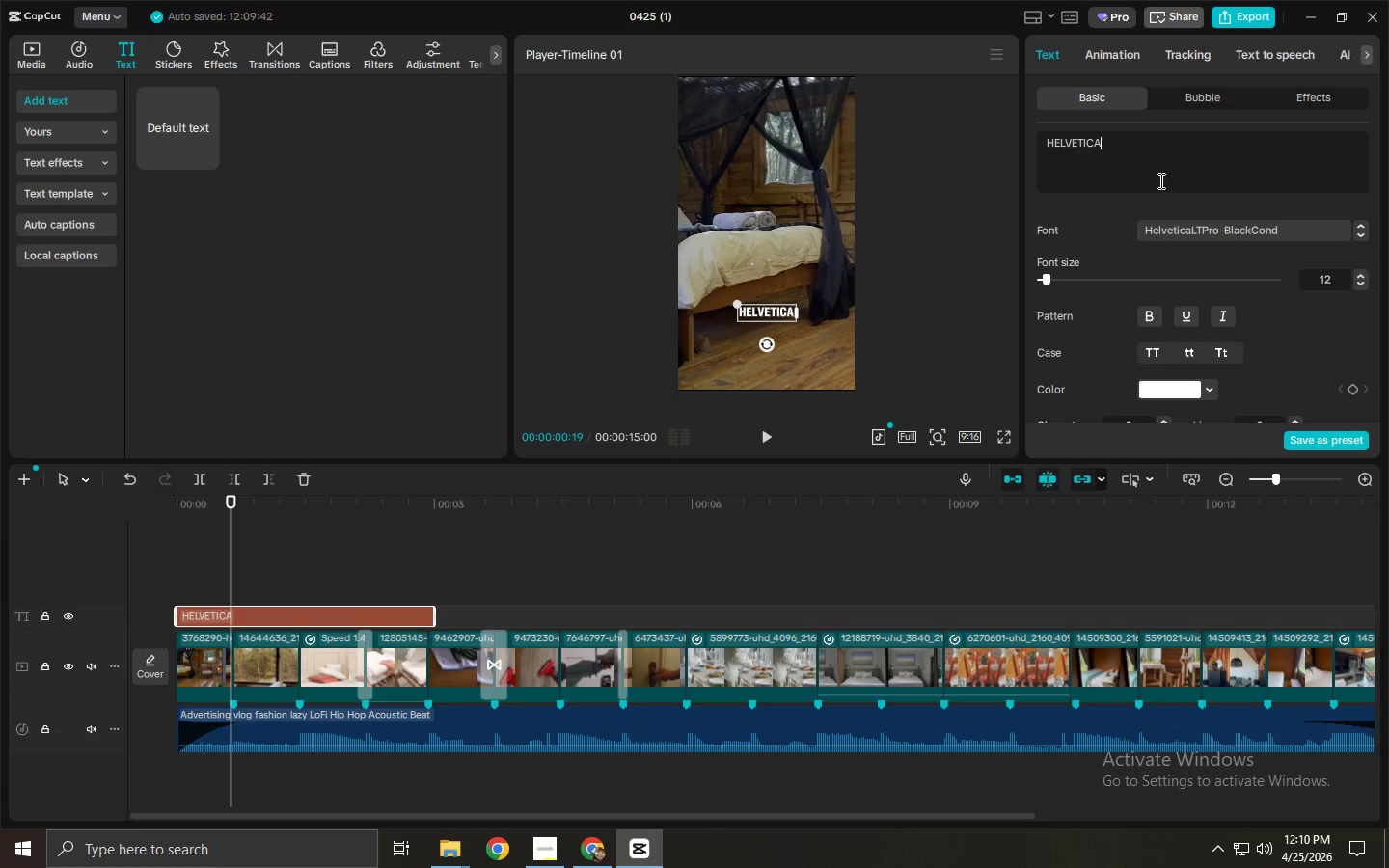 
key(Control+A)
 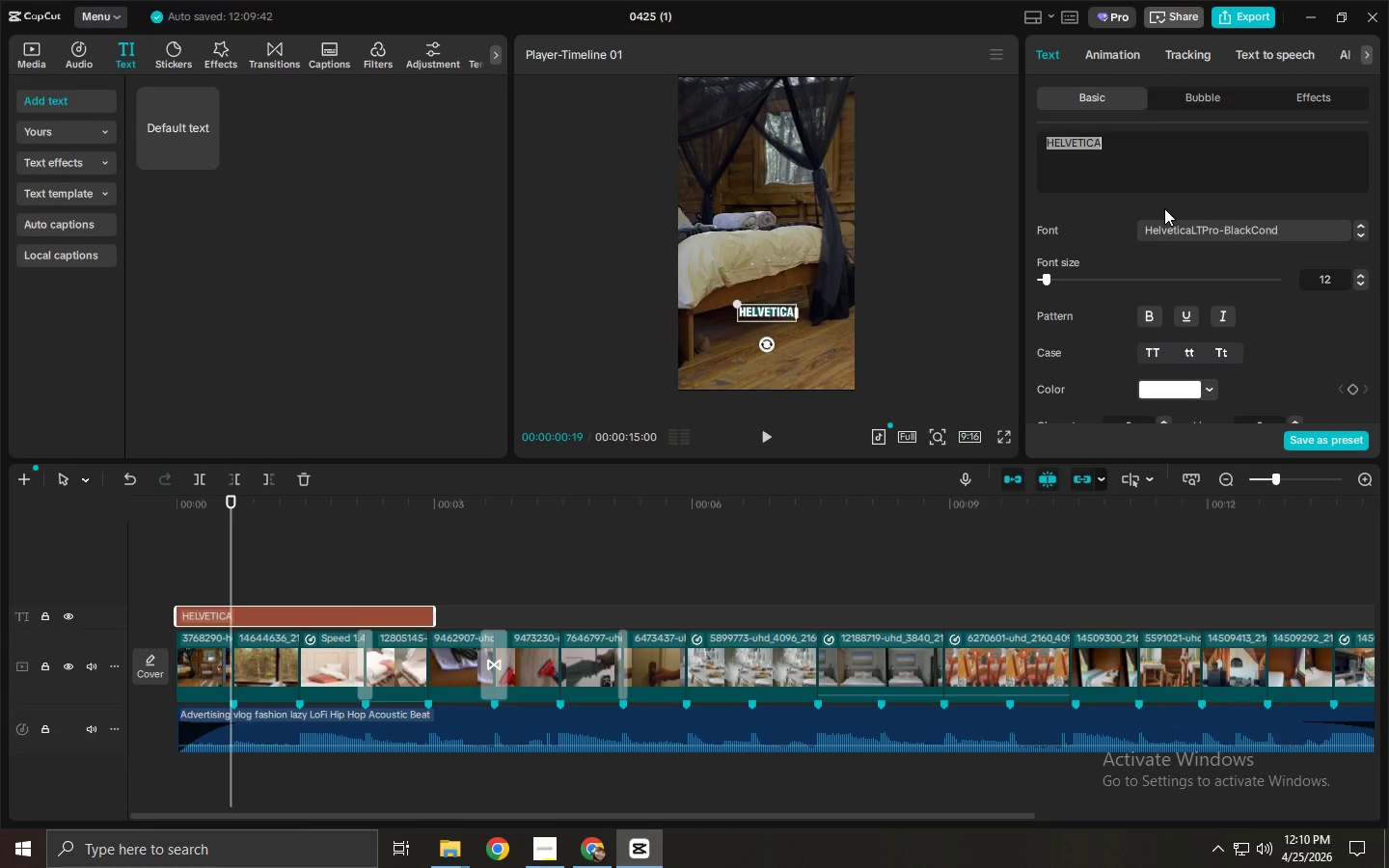 
type(TURI)
key(Backspace)
type(NOVER STRA)
key(Backspace)
key(Backspace)
key(Backspace)
key(Backspace)
type(unr ove)
key(Backspace)
key(Backspace)
key(Backspace)
key(Backspace)
key(Backspace)
key(Backspace)
type(rn Over )
key(Backspace)
key(Backspace)
key(Backspace)
key(Backspace)
key(Backspace)
key(Backspace)
type(over Starts)
 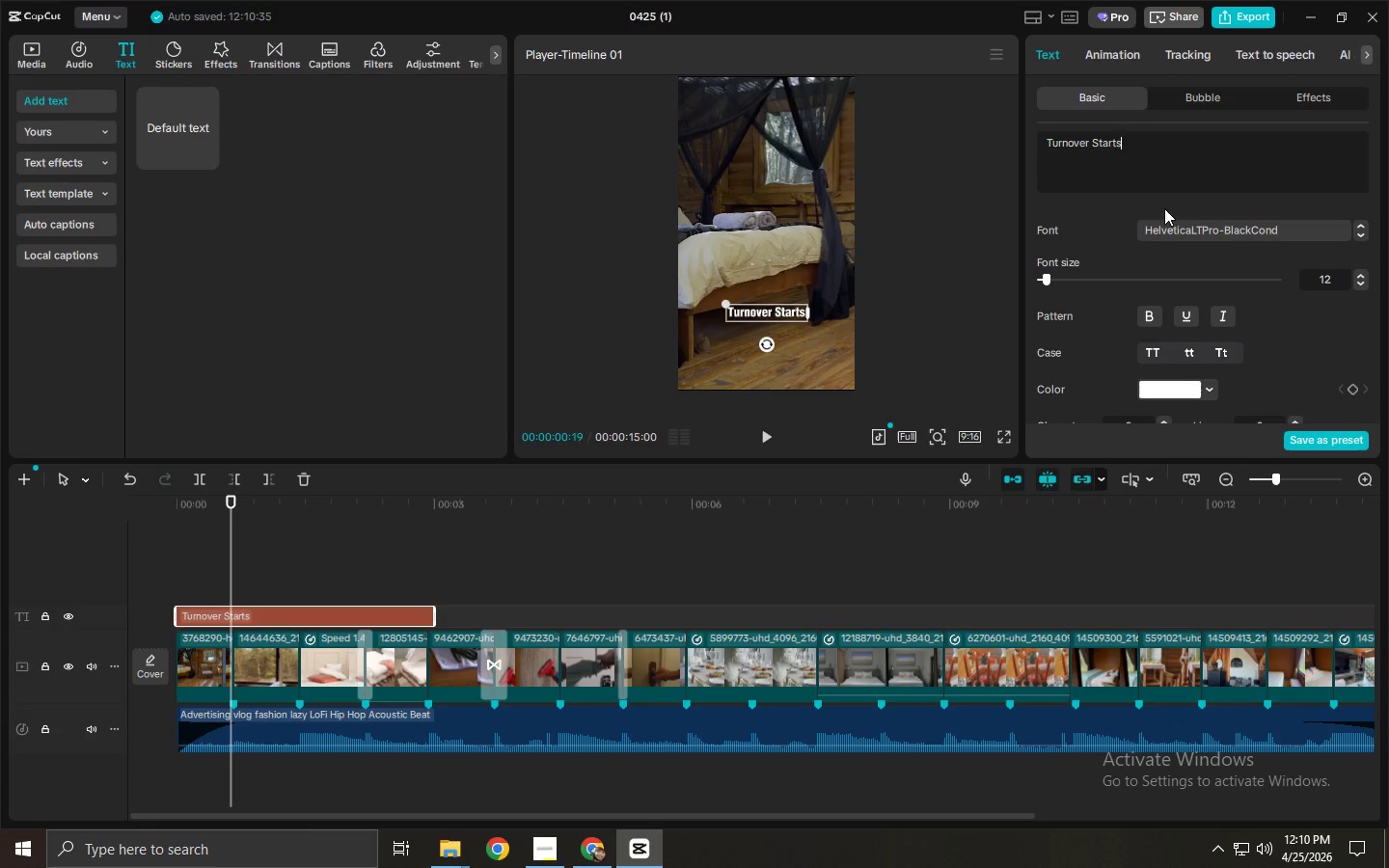 
left_click_drag(start_coordinate=[438, 618], to_coordinate=[304, 626])
 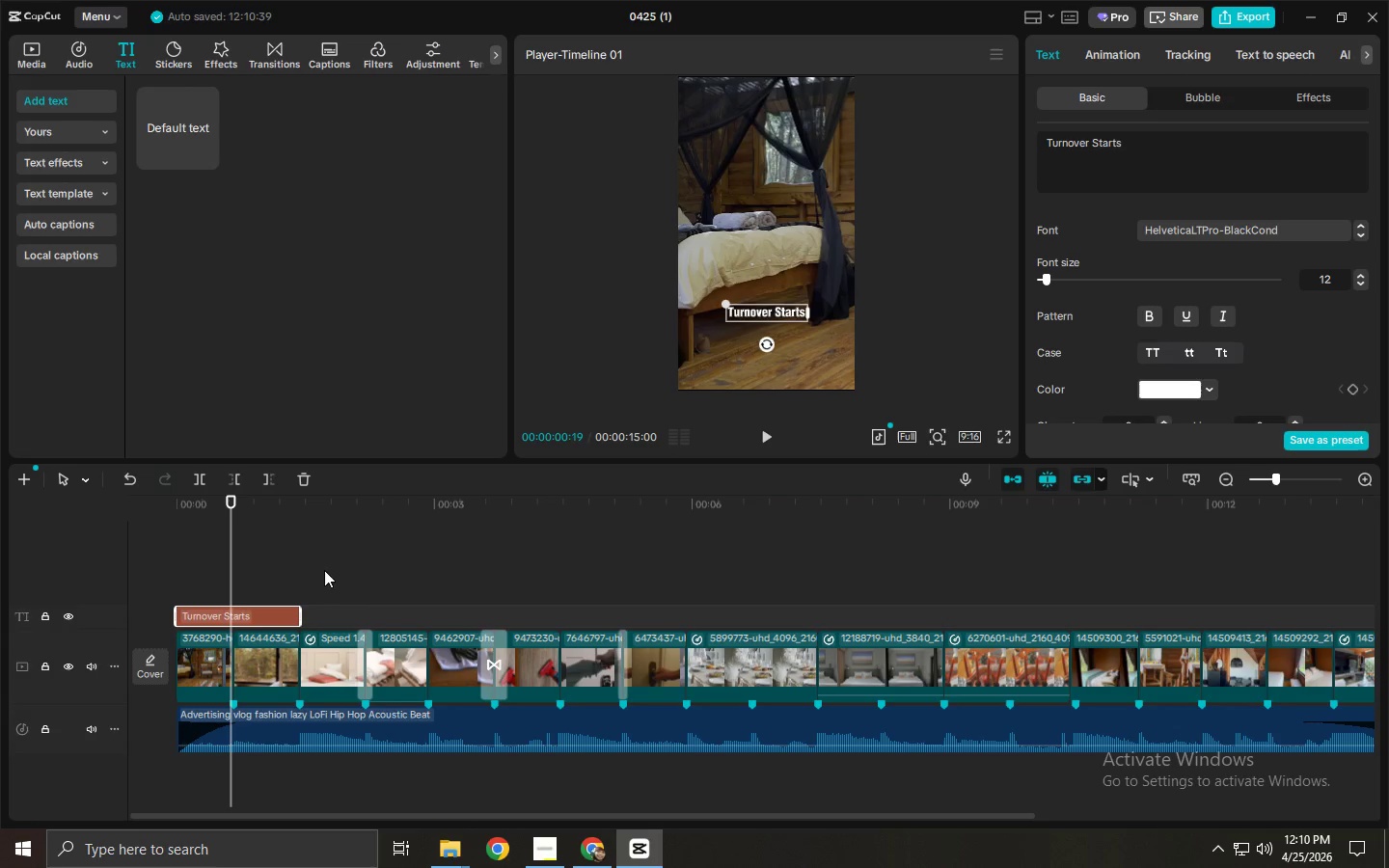 
hold_key(key=AltLeft, duration=1.28)
left_click_drag(start_coordinate=[232, 625], to_coordinate=[360, 626])
 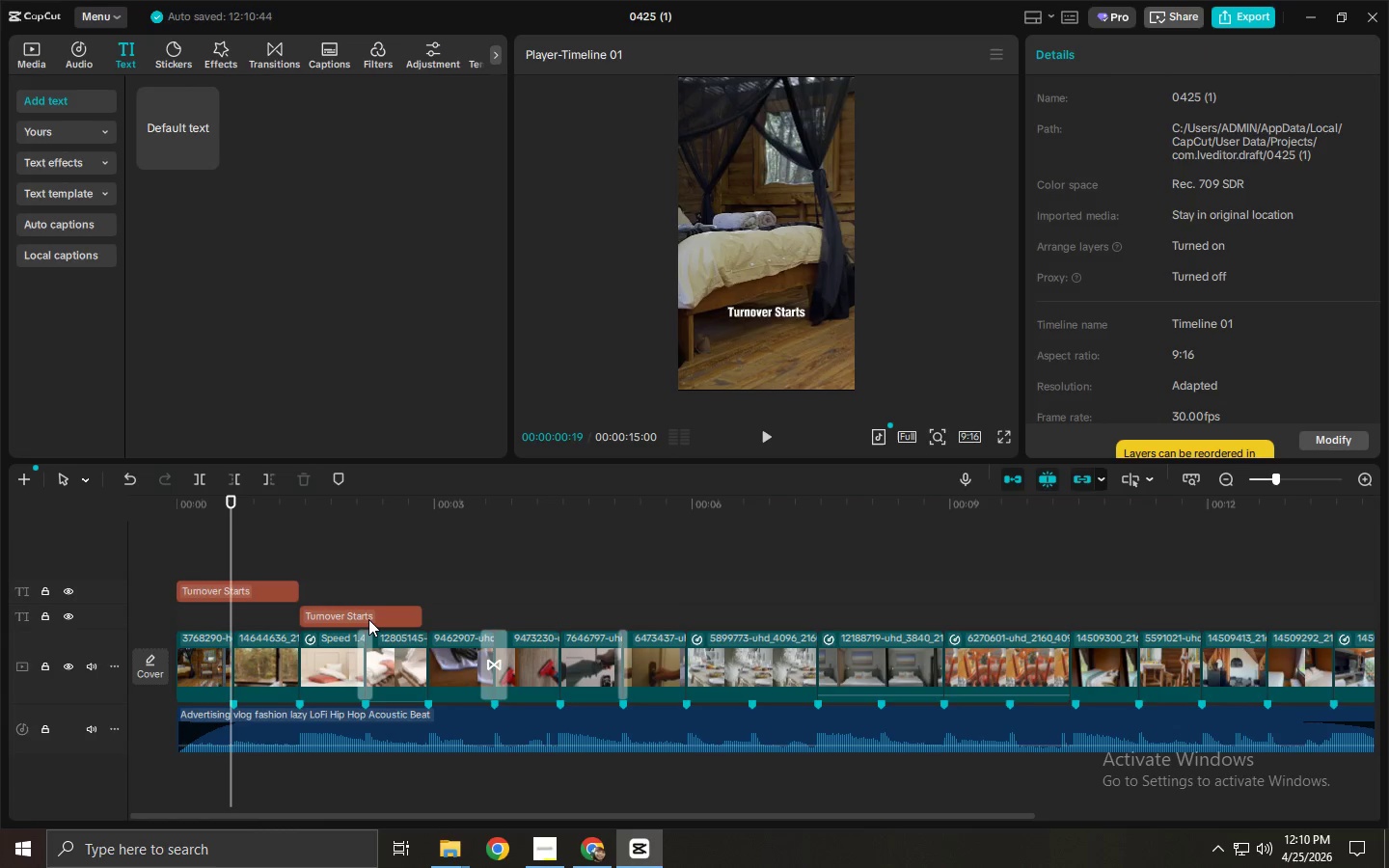 
left_click([368, 616])
 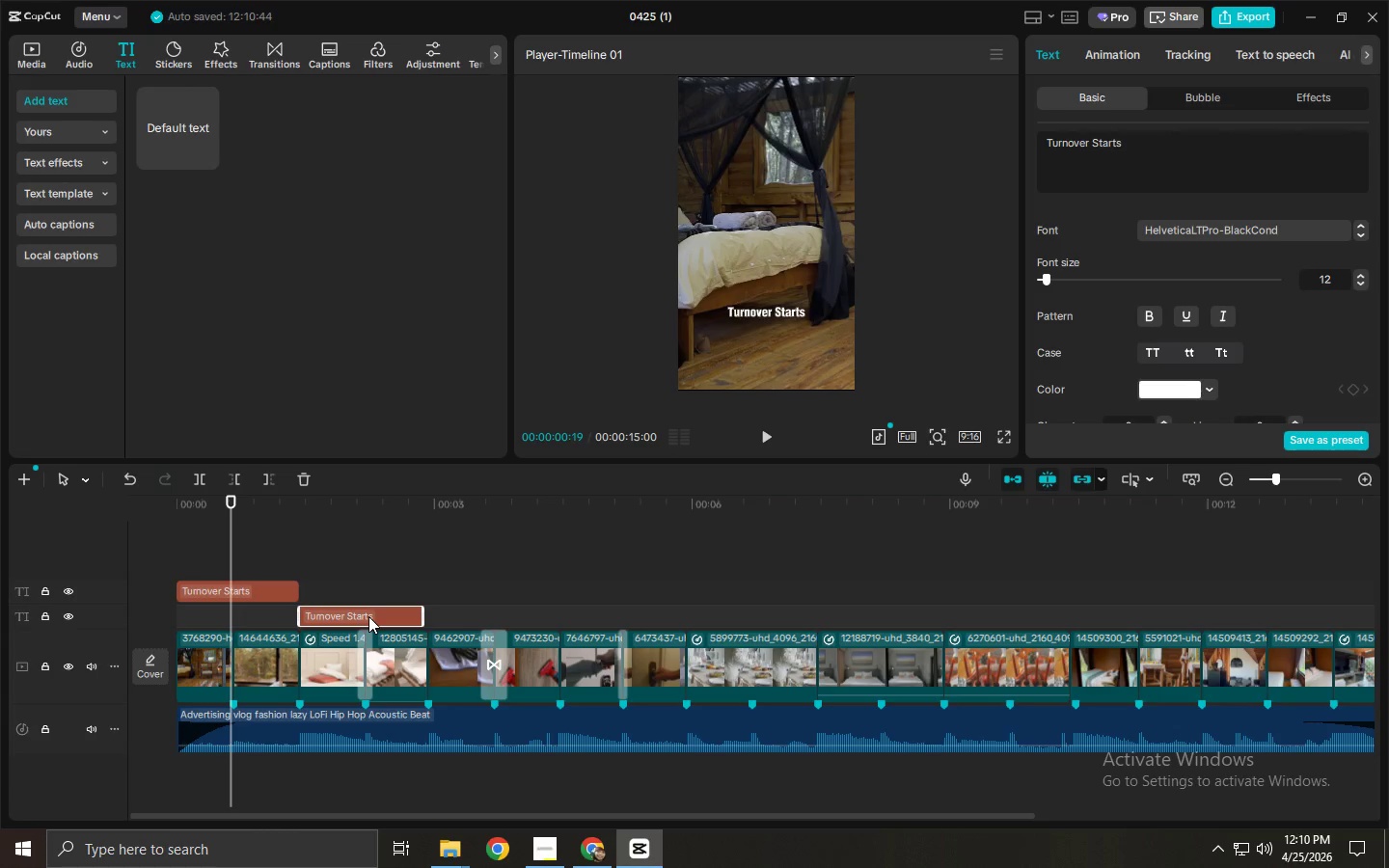 
left_click_drag(start_coordinate=[368, 616], to_coordinate=[375, 603])
 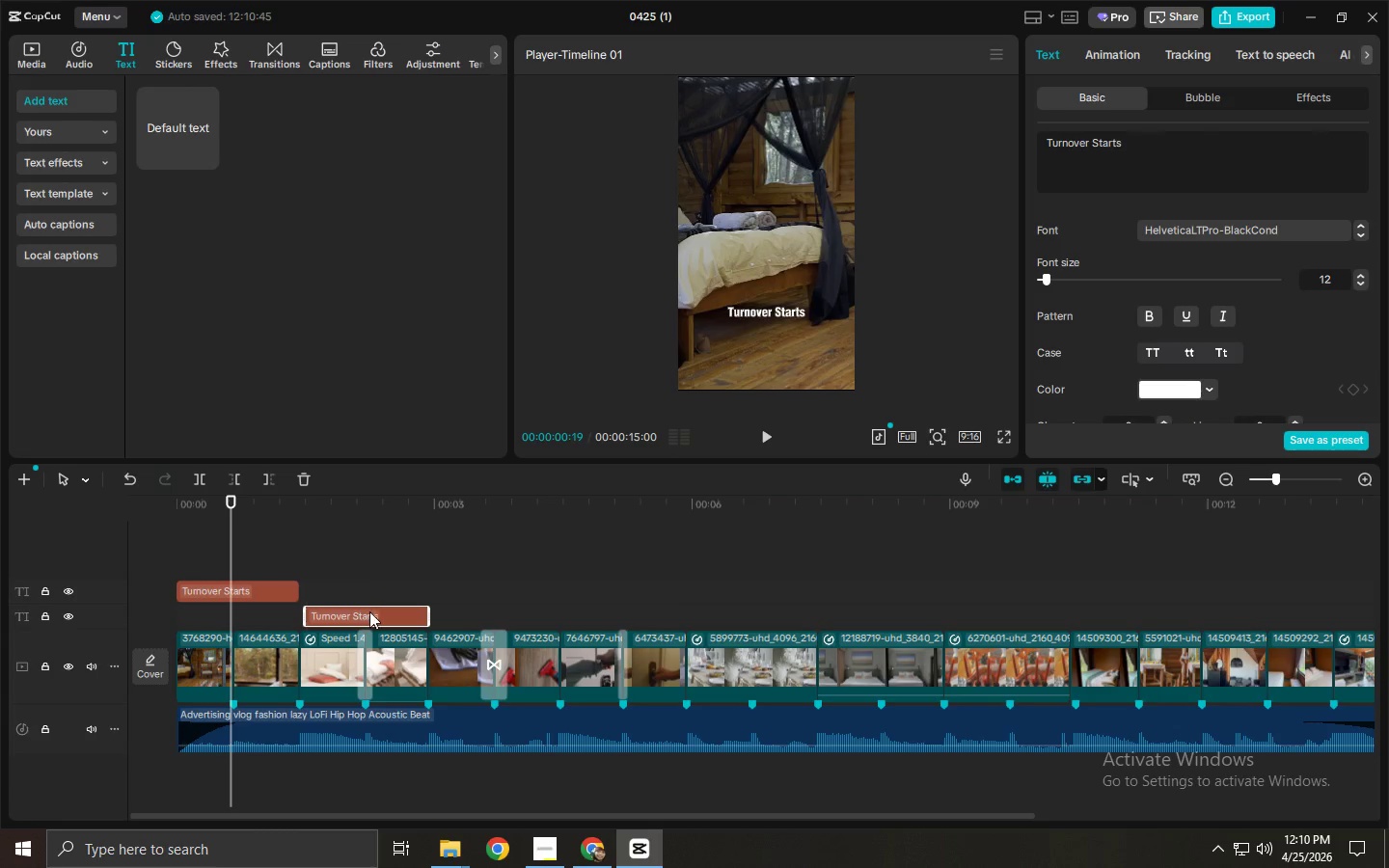 
left_click_drag(start_coordinate=[363, 617], to_coordinate=[364, 598])
 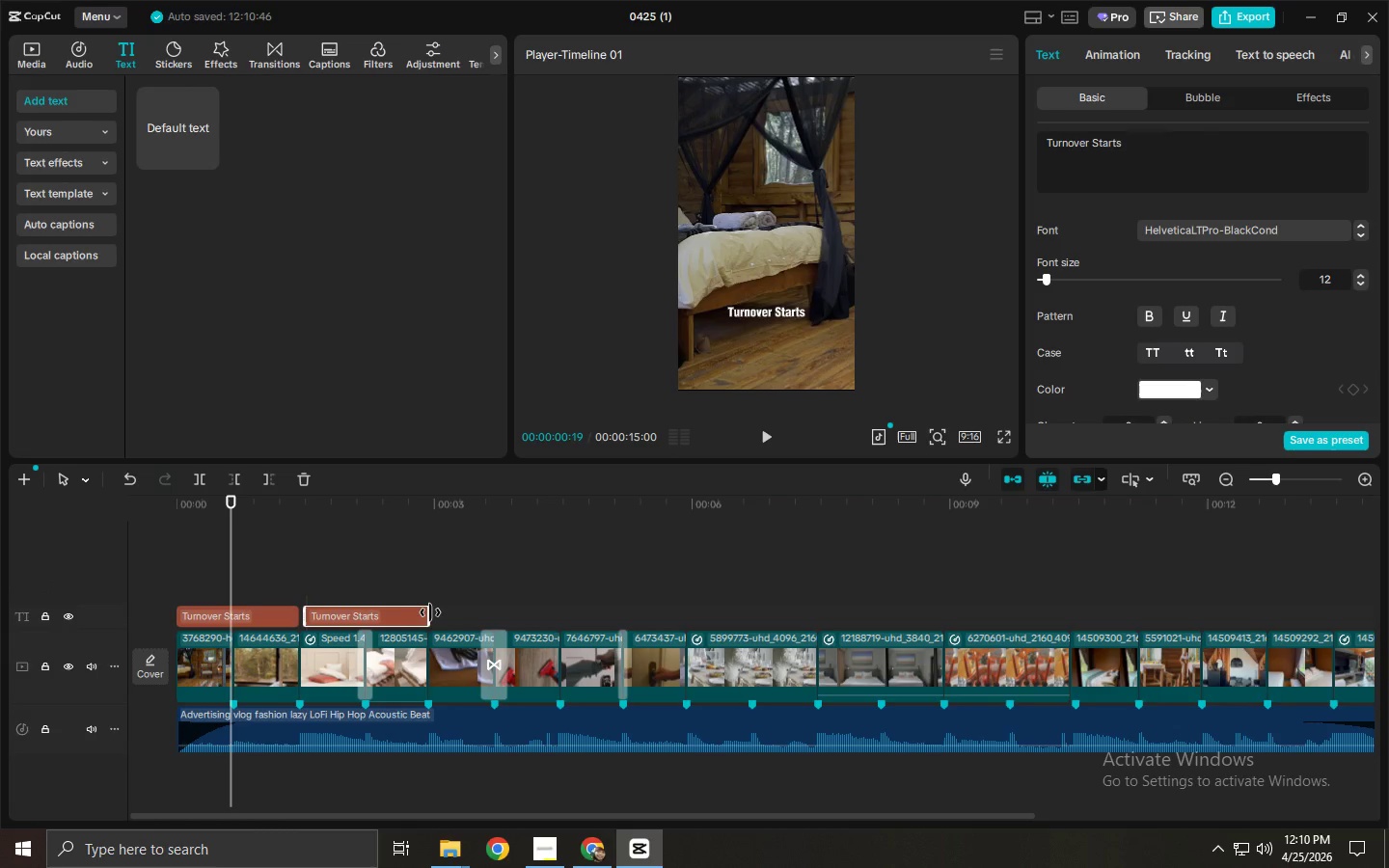 
left_click_drag(start_coordinate=[433, 612], to_coordinate=[556, 613])
 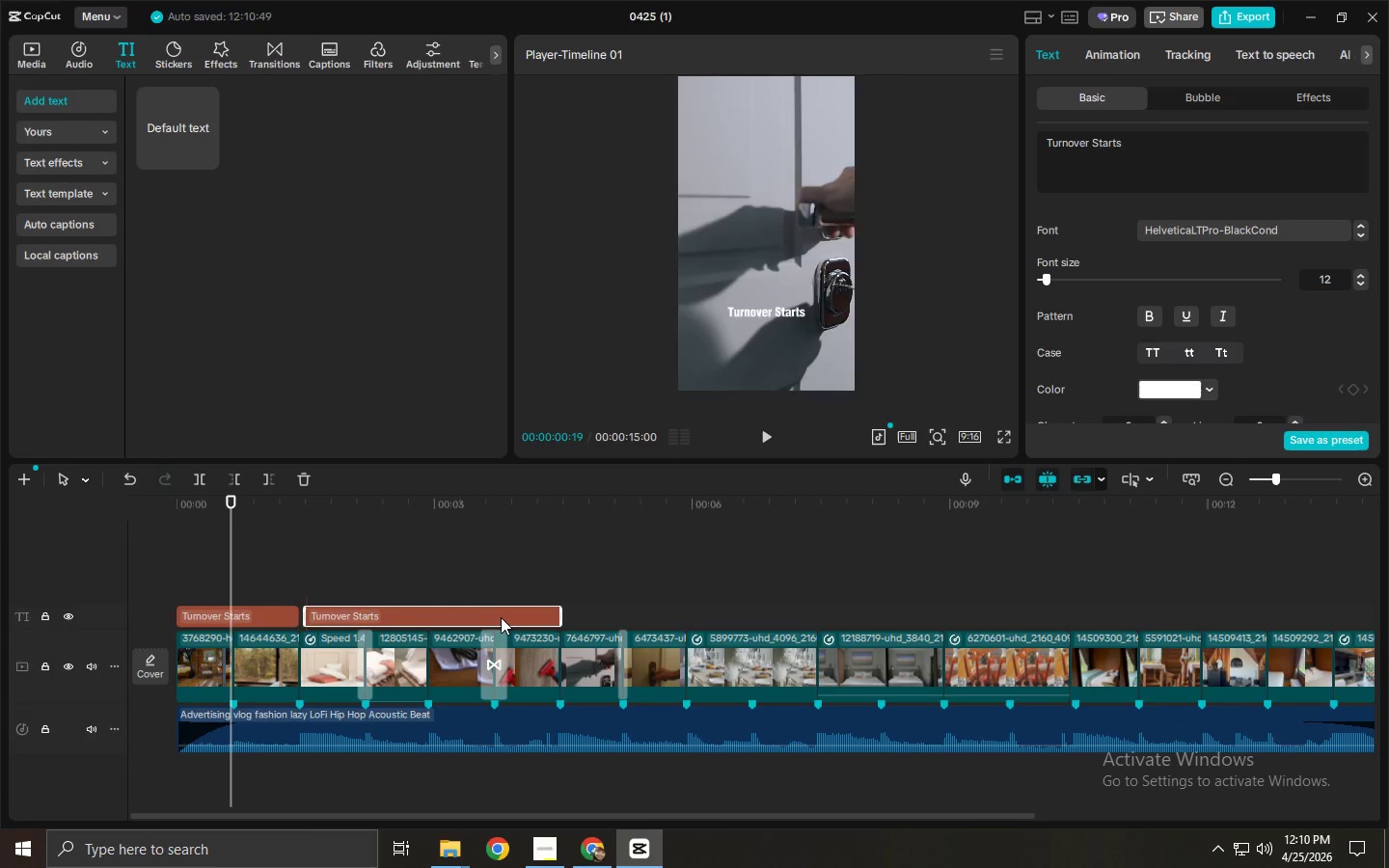 
left_click([501, 617])
 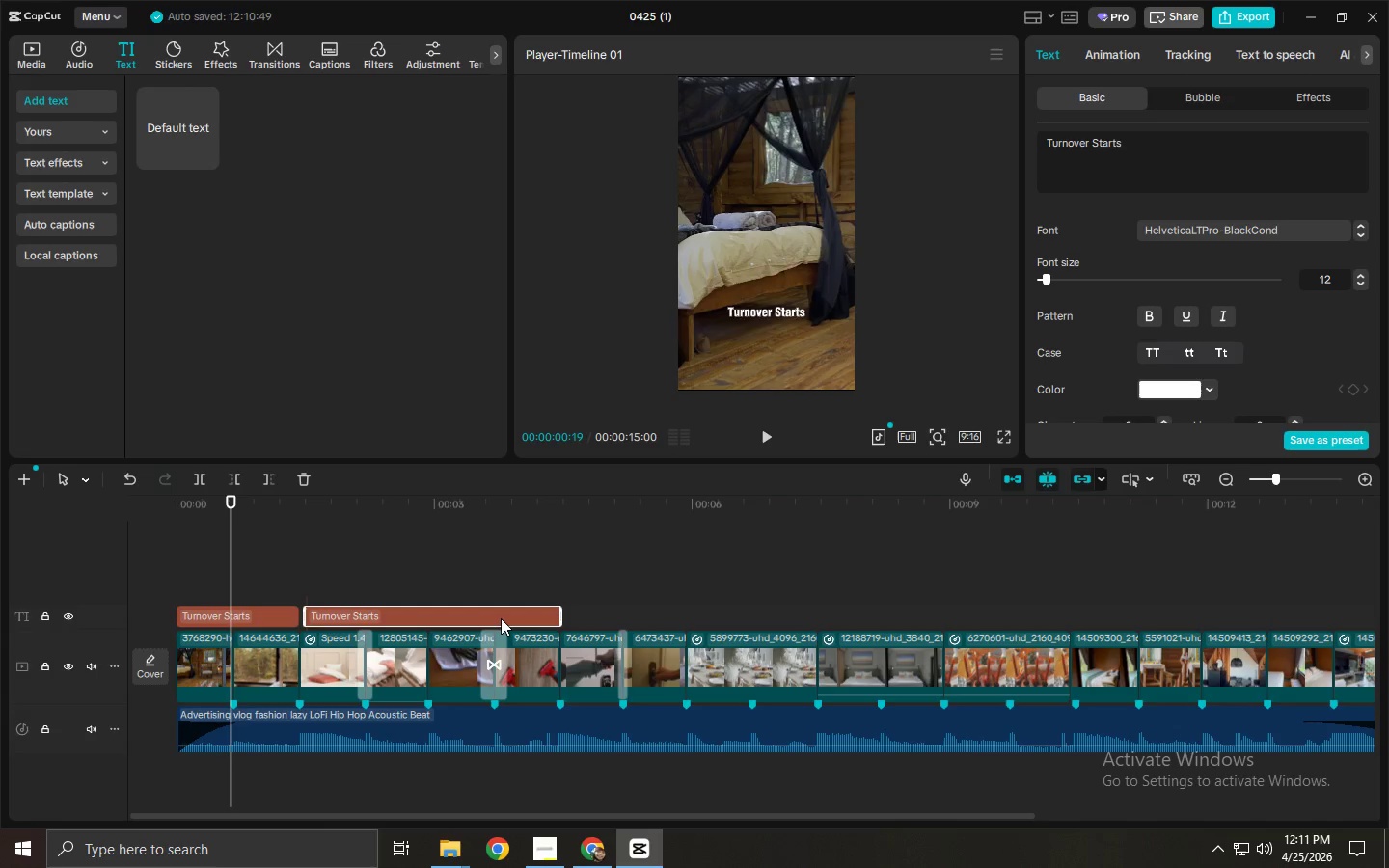 
wait(19.34)
 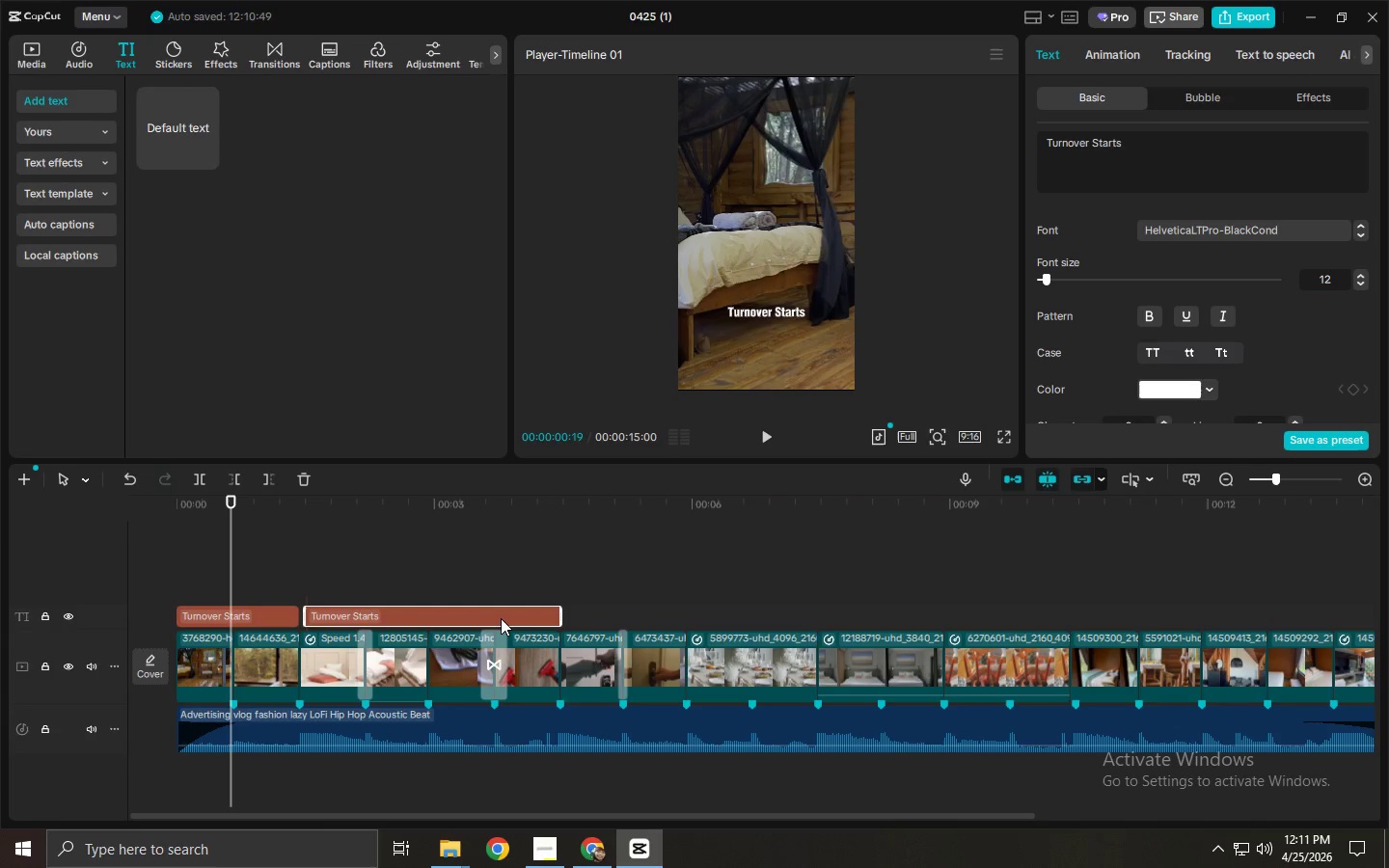 
left_click_drag(start_coordinate=[220, 512], to_coordinate=[167, 527])
 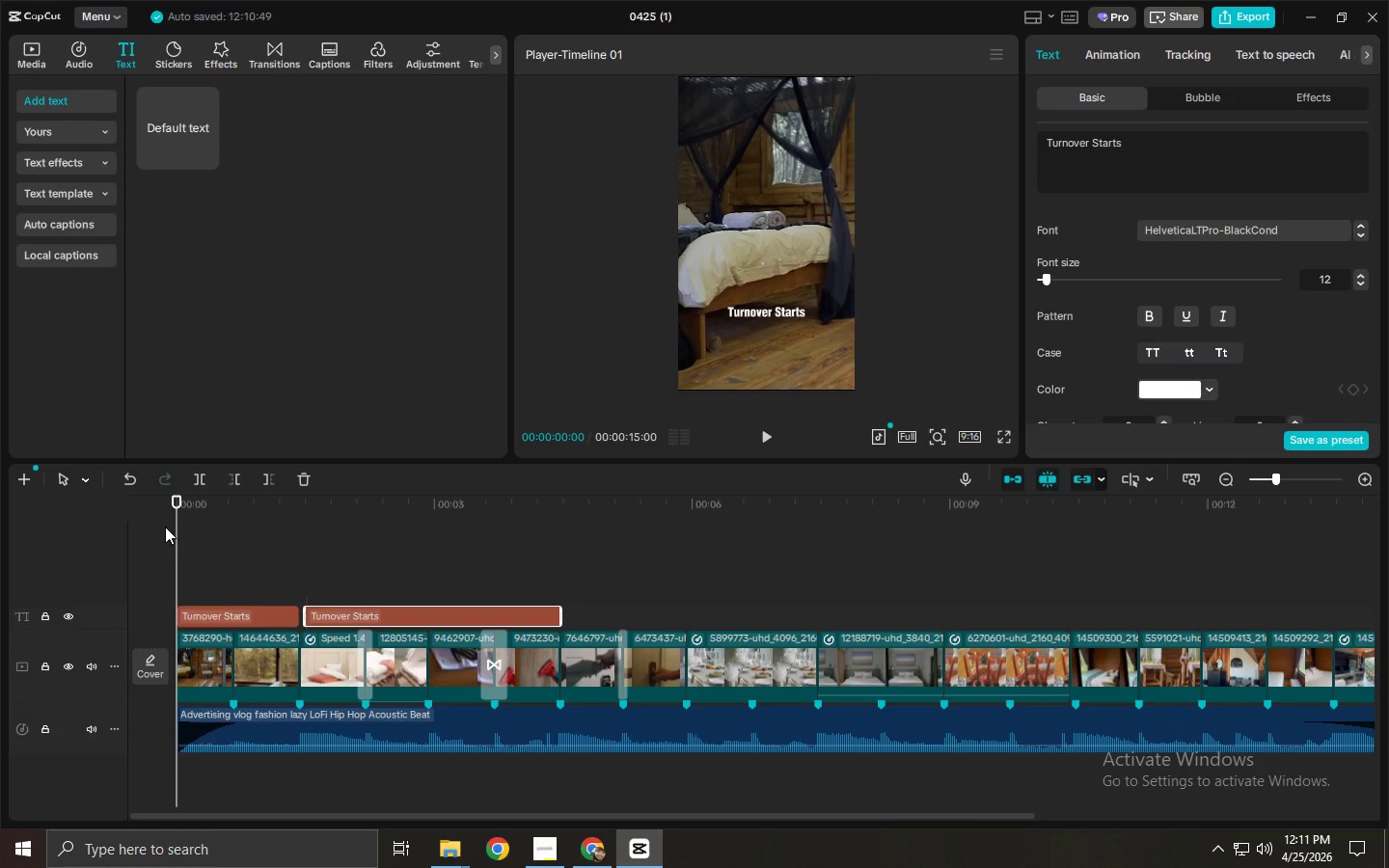 
key(Space)
 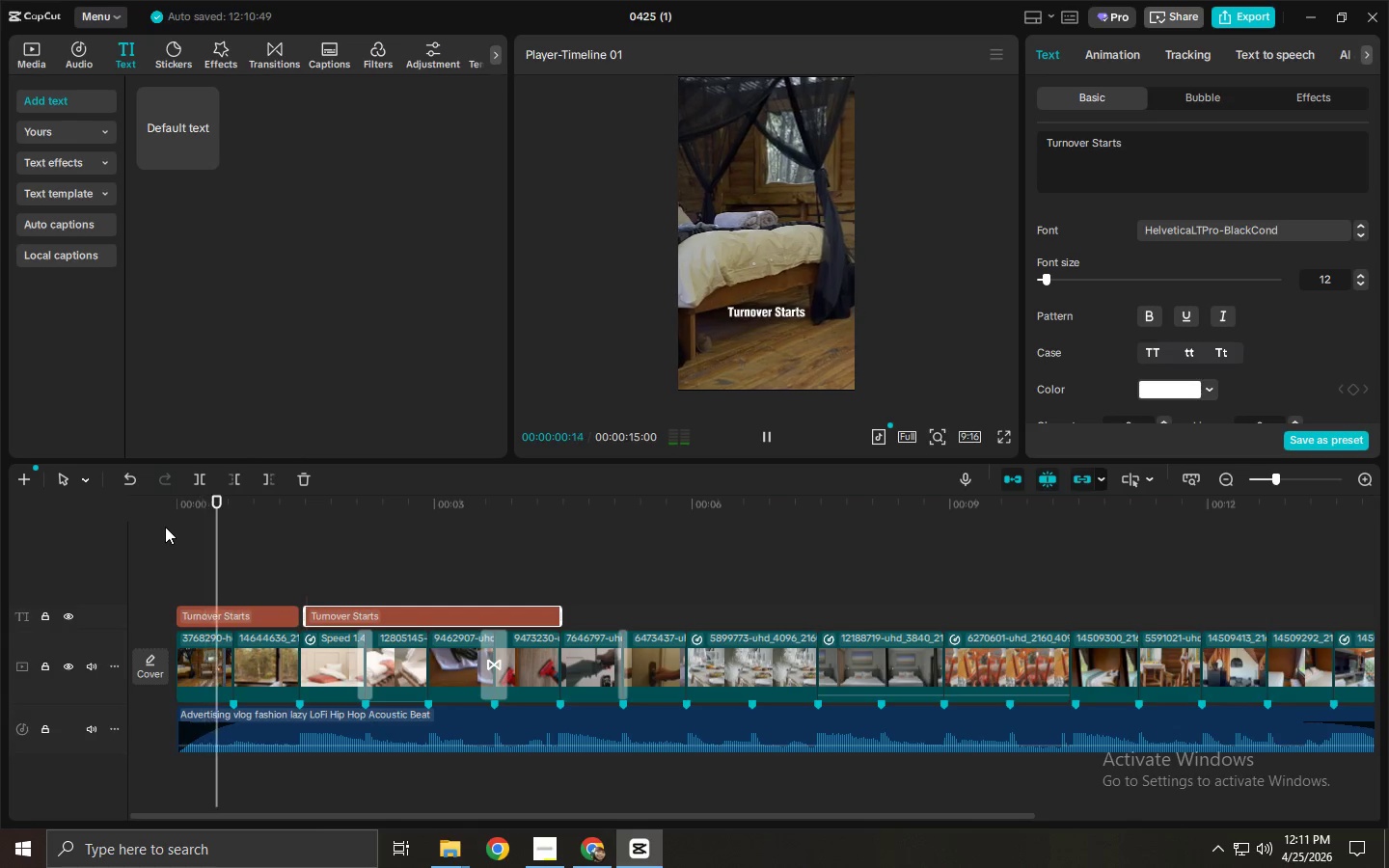 
key(Space)
 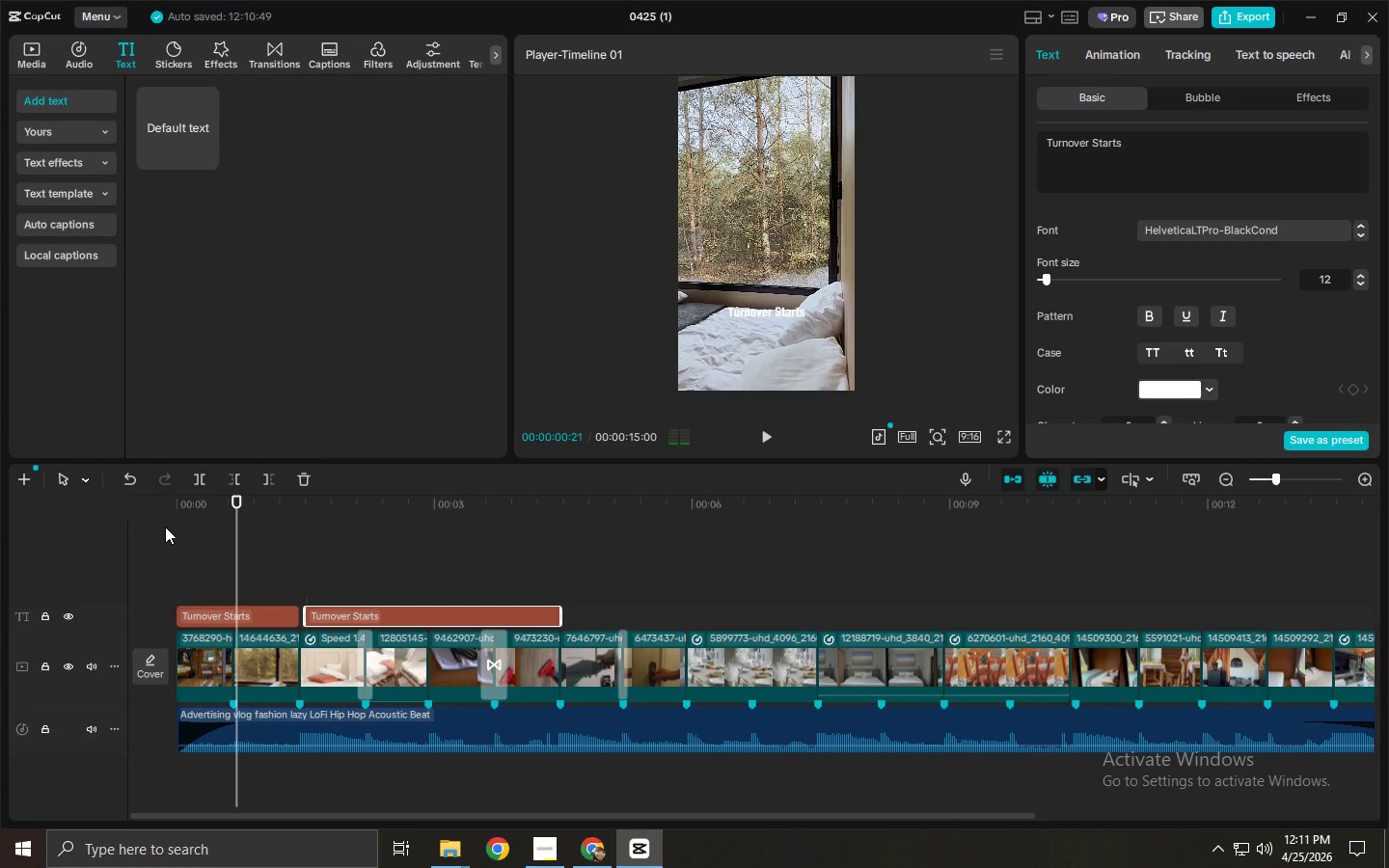 
key(Space)
 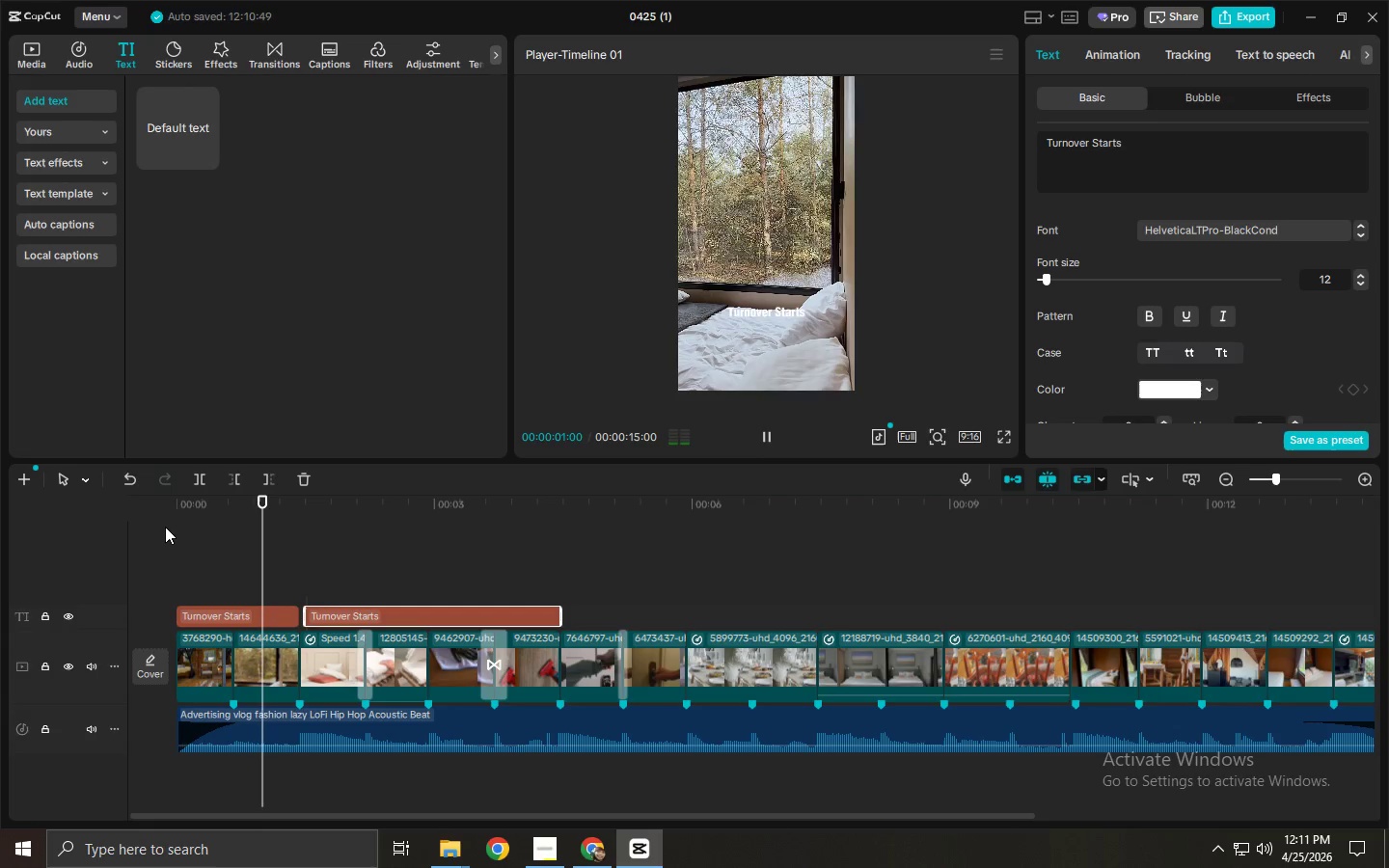 
key(Space)
 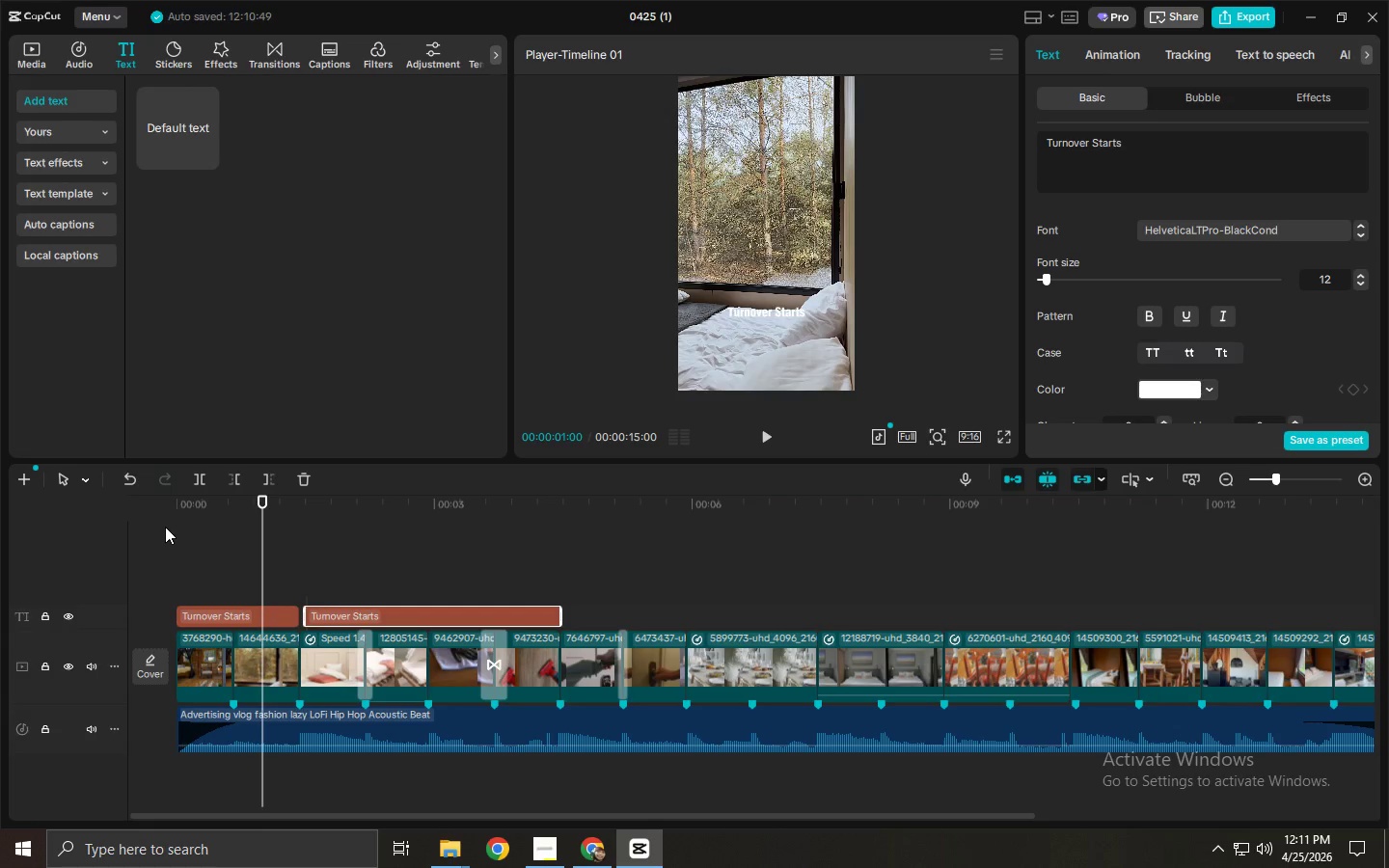 
key(Space)
 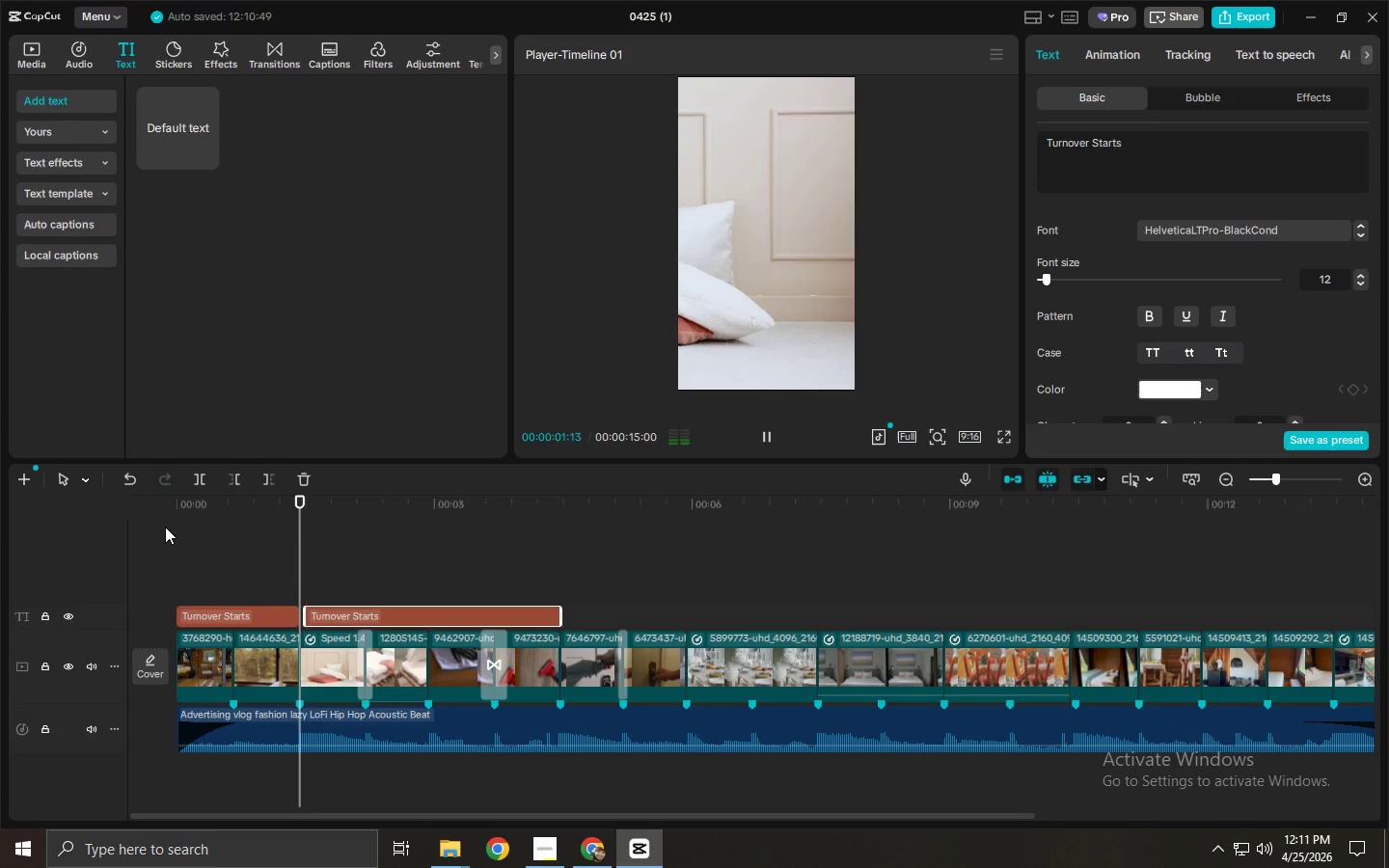 
key(Space)
 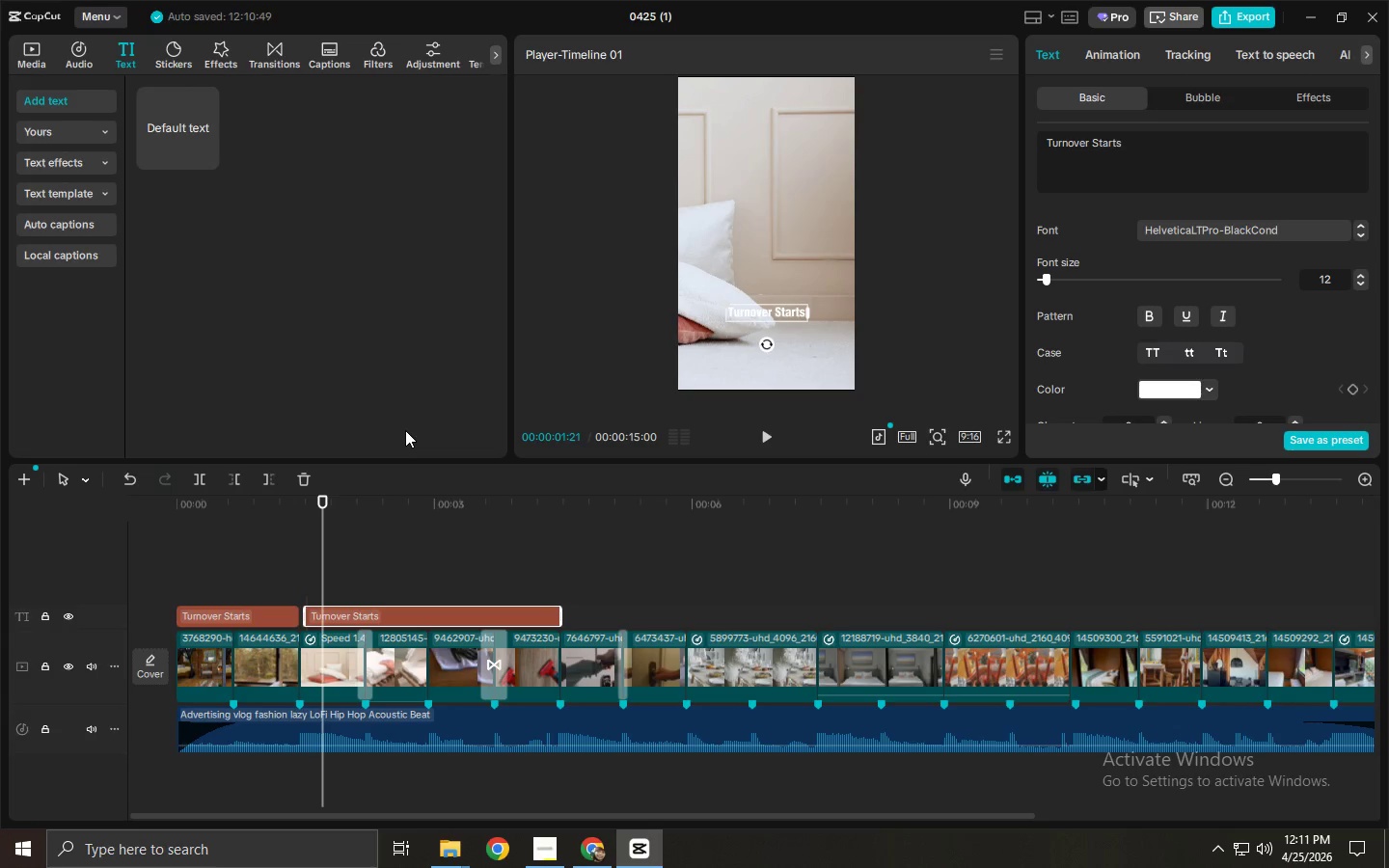 
wait(10.38)
 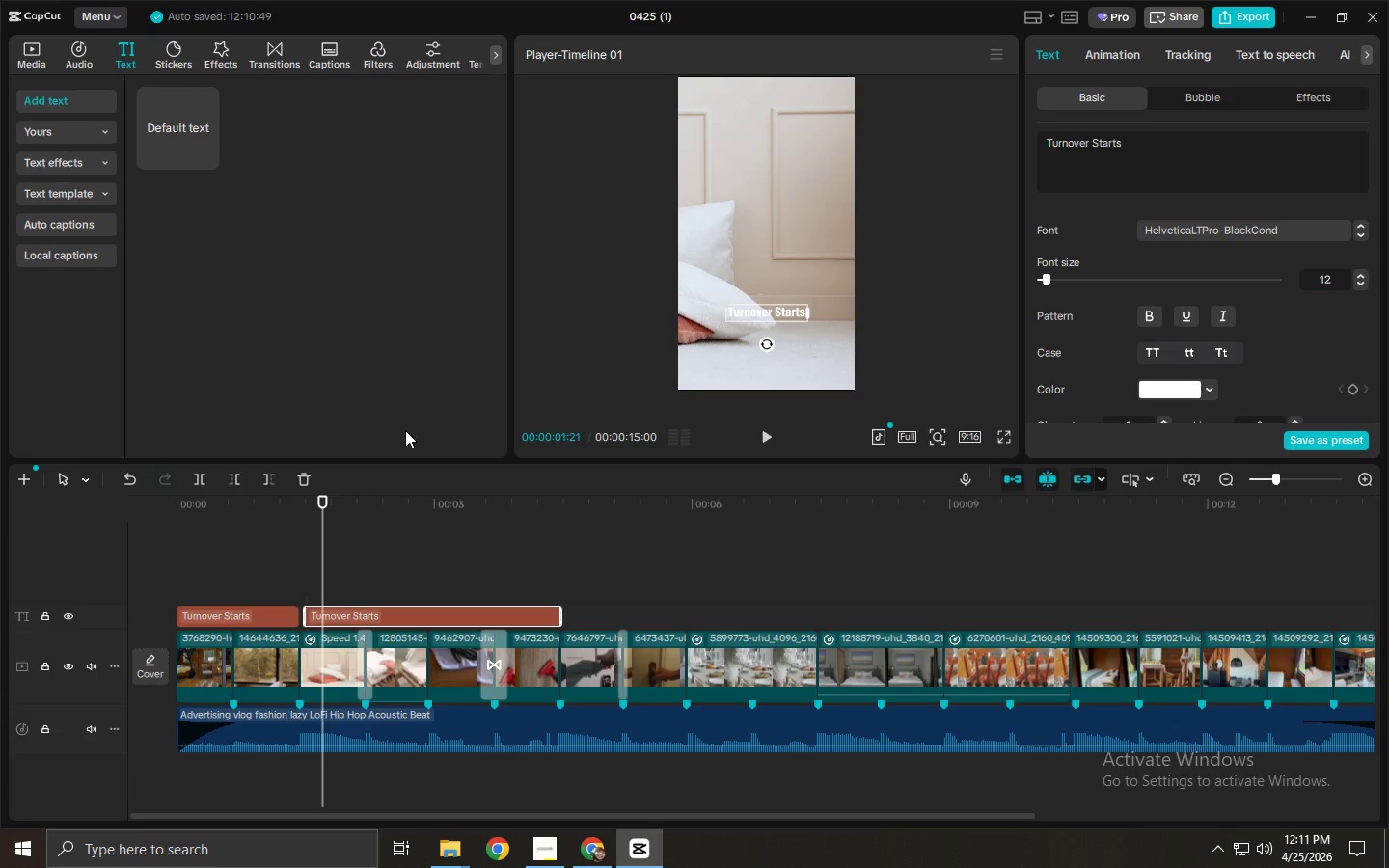 
key(Space)
 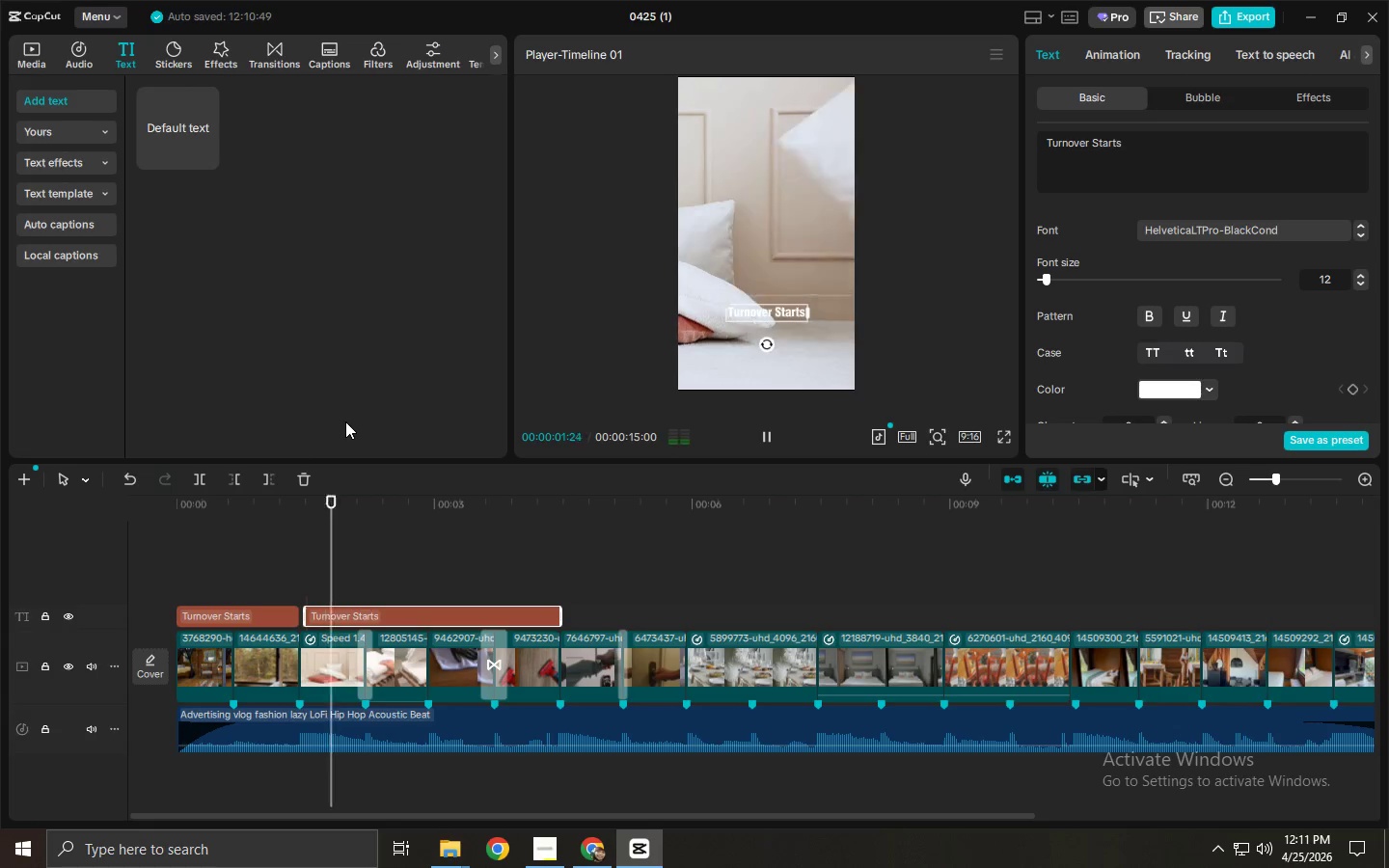 
key(Space)
 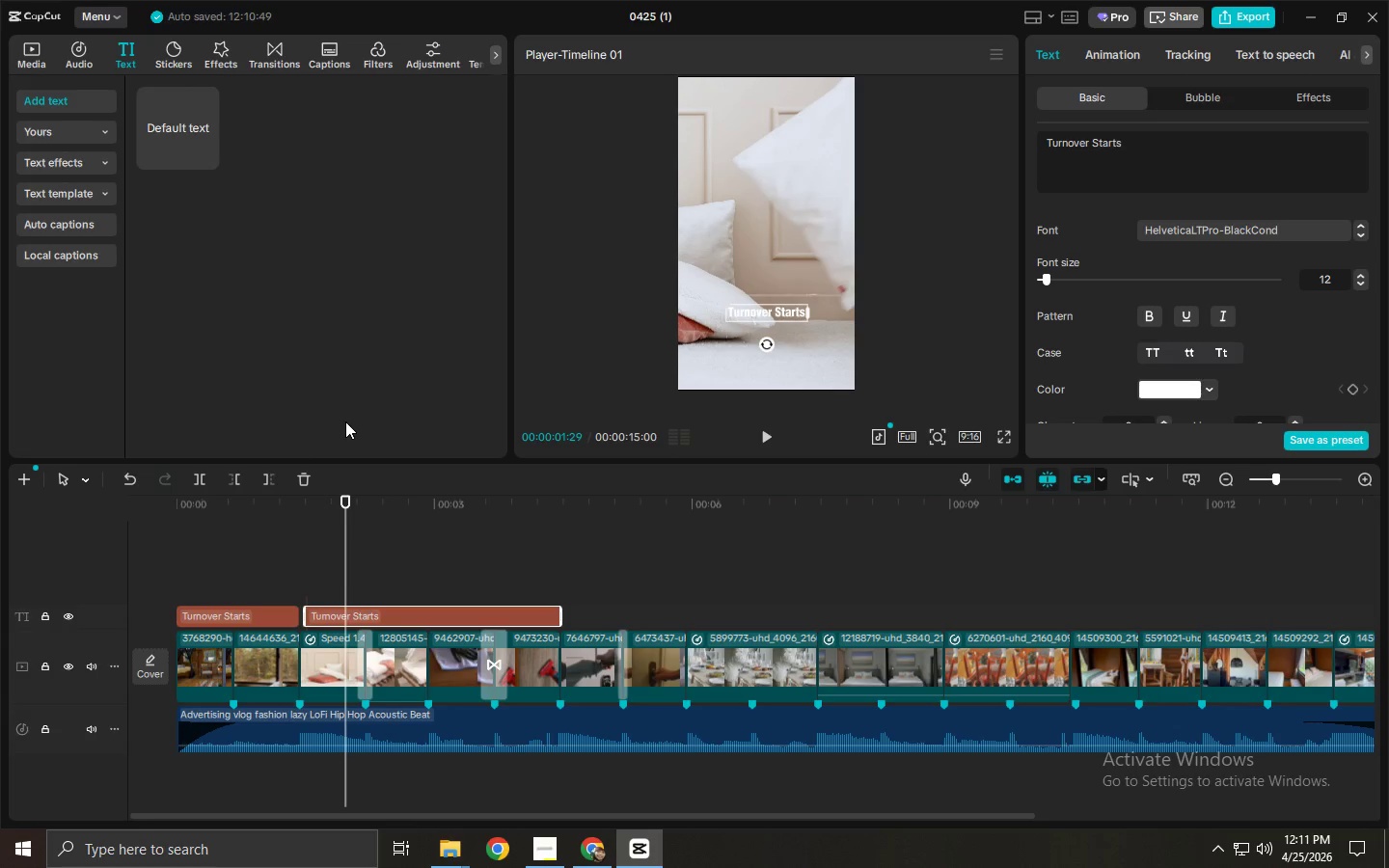 
wait(7.48)
 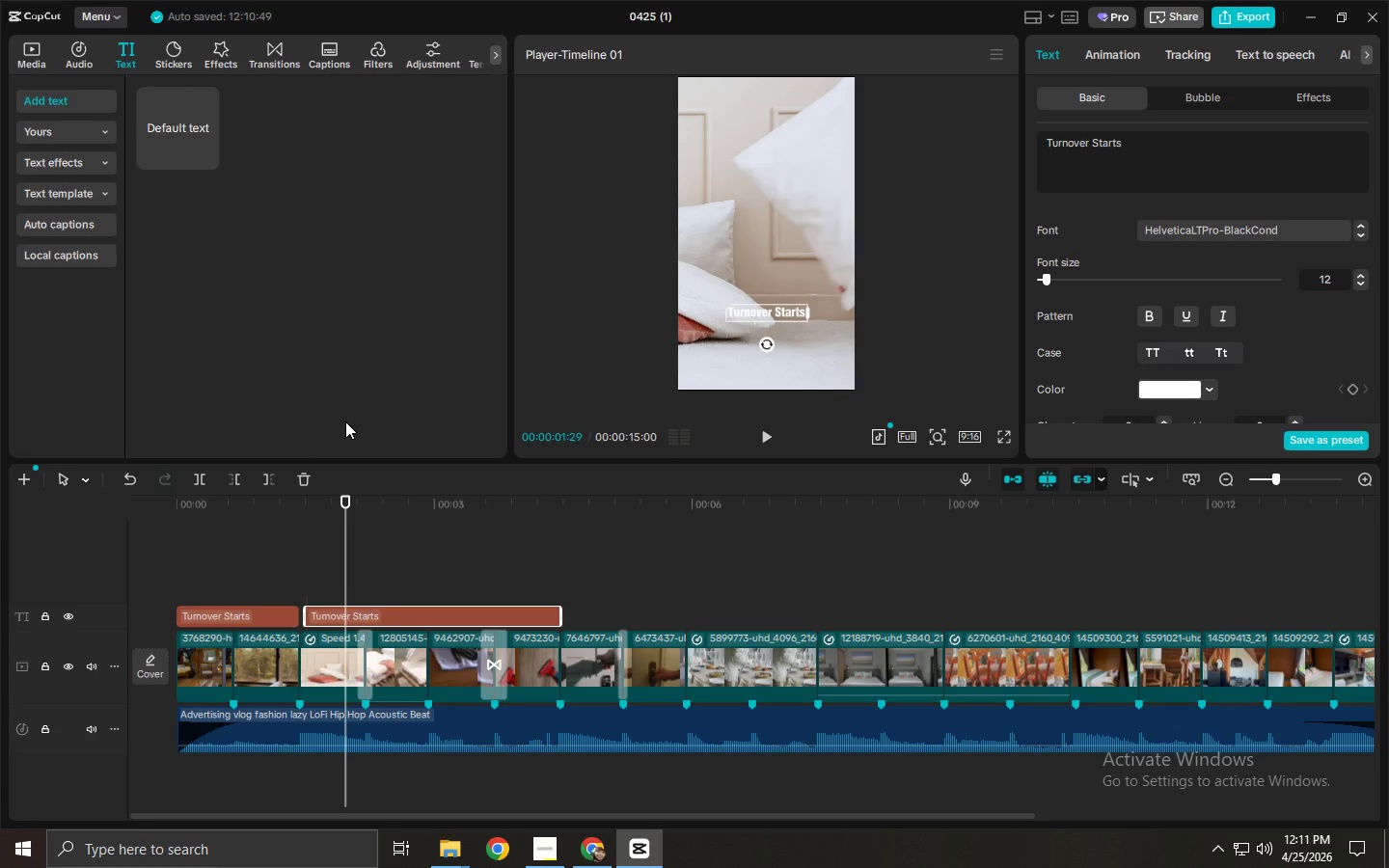 
key(Space)
 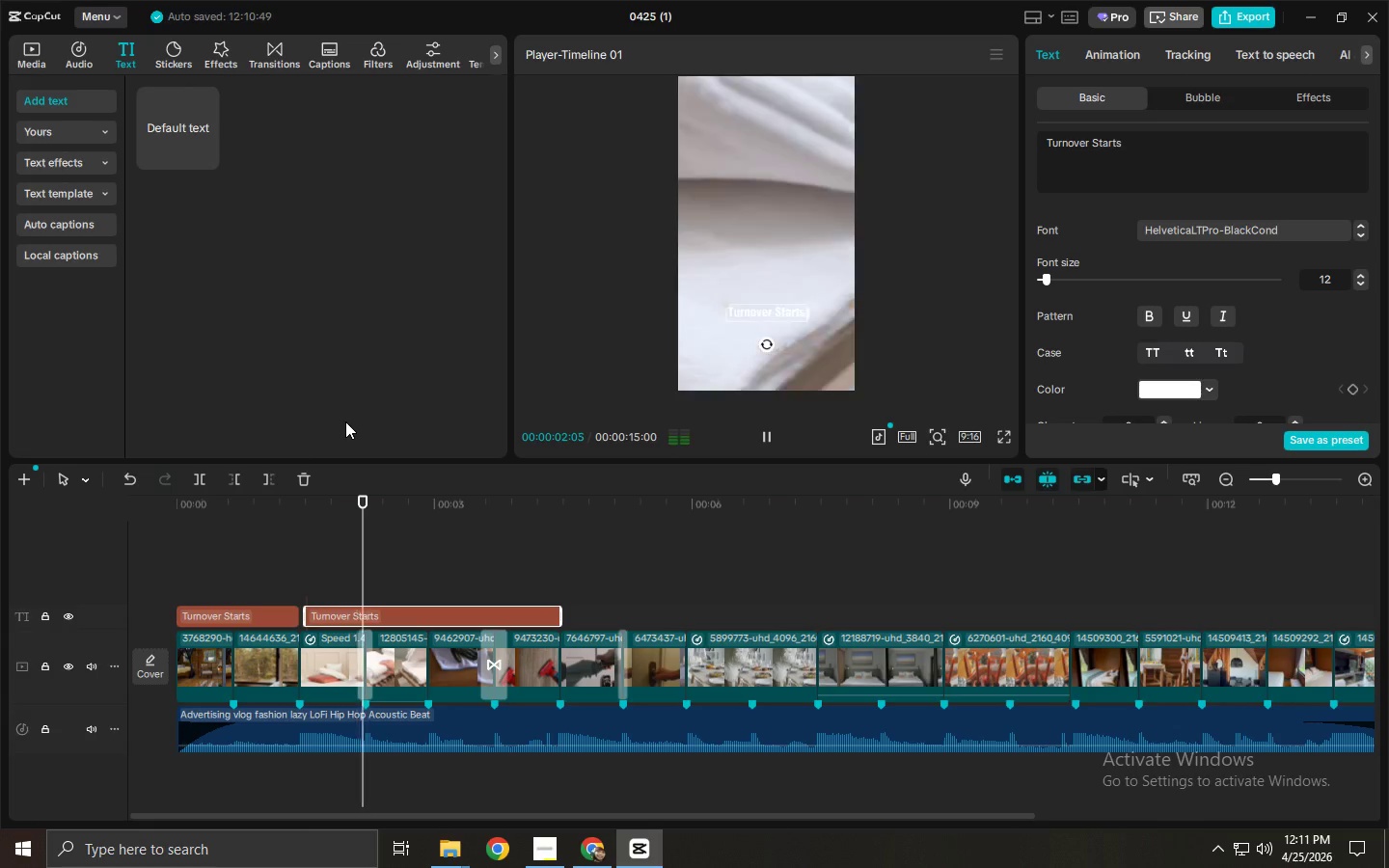 
key(Space)
 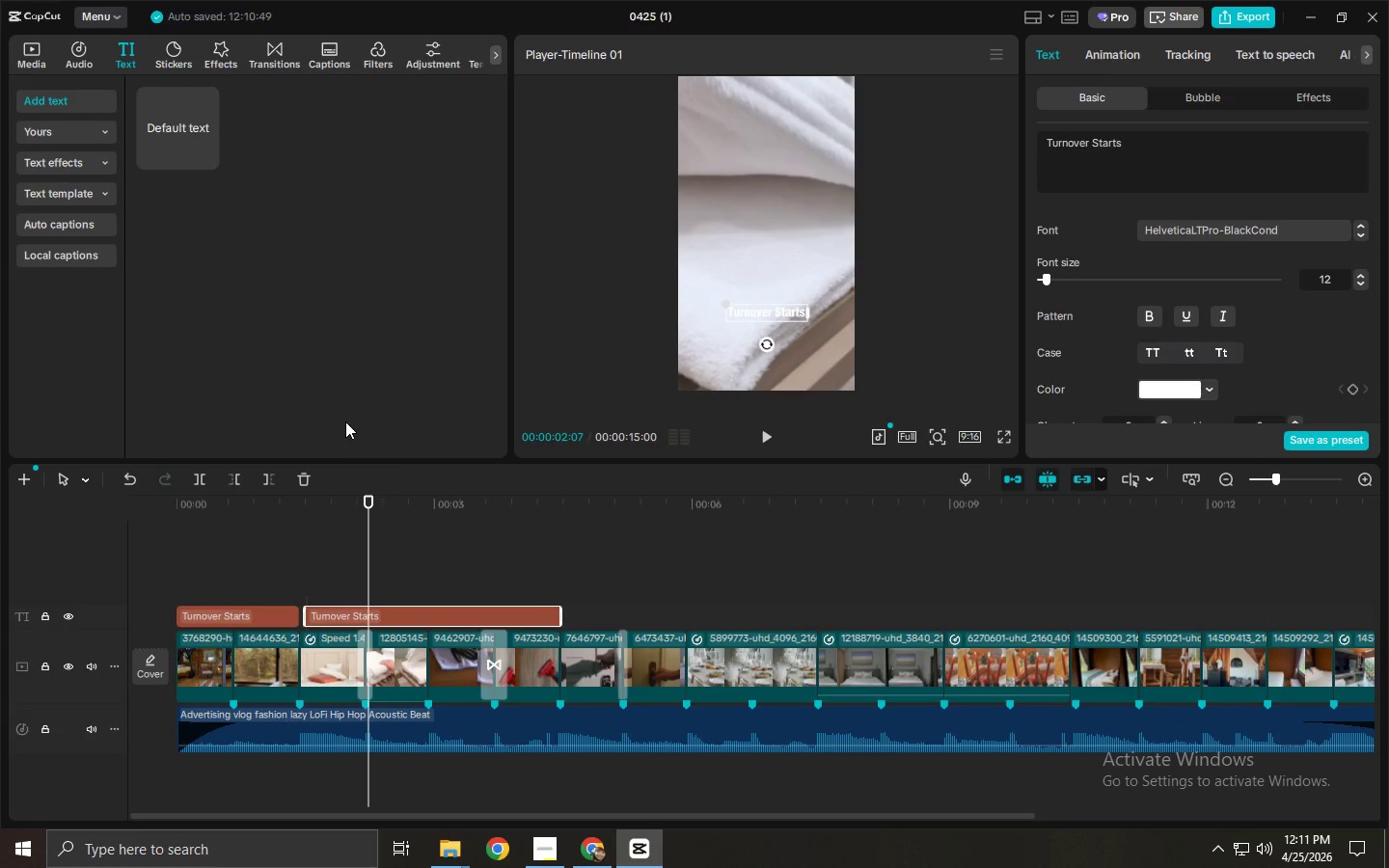 
left_click_drag(start_coordinate=[417, 608], to_coordinate=[410, 610])
 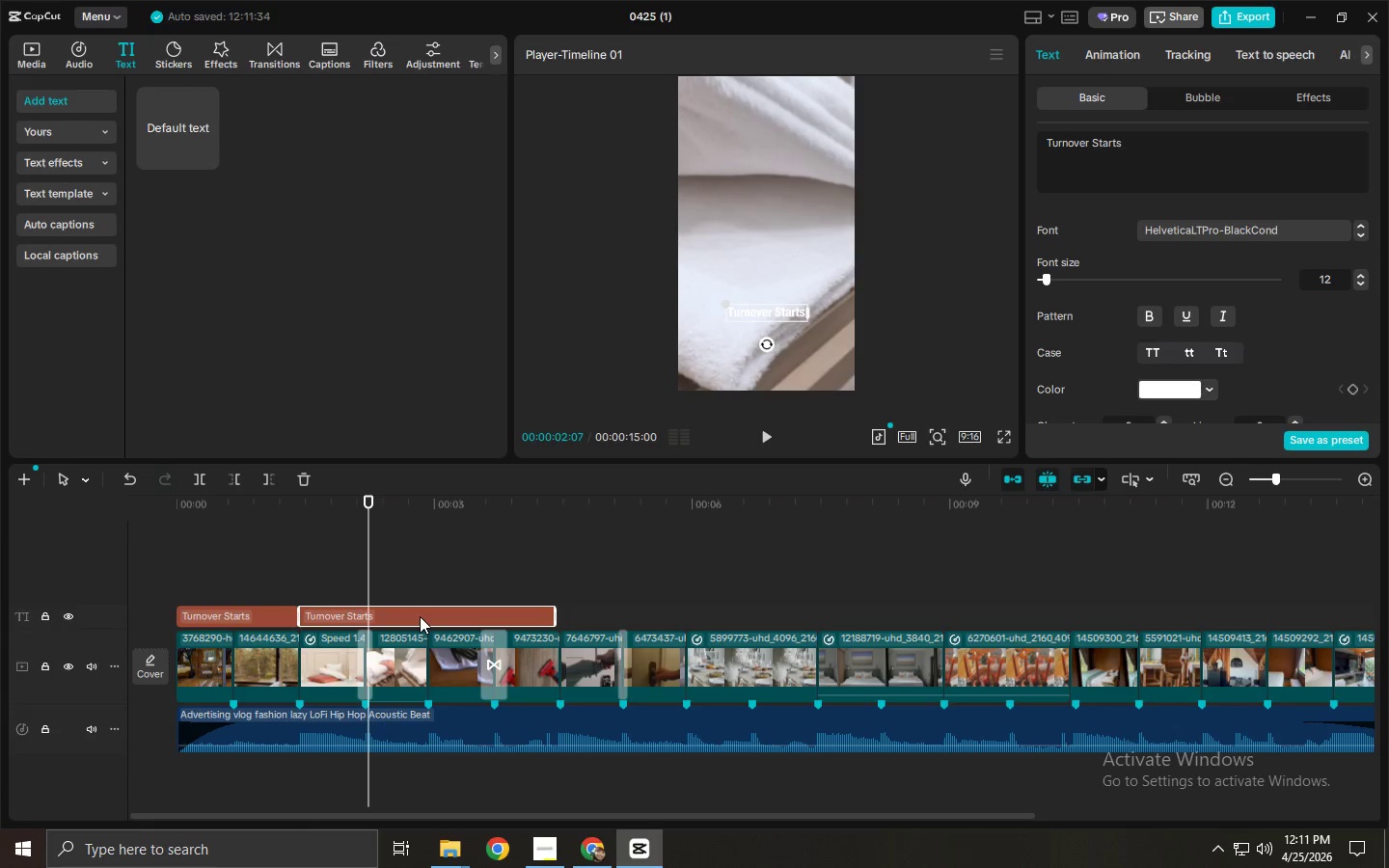 
wait(9.34)
 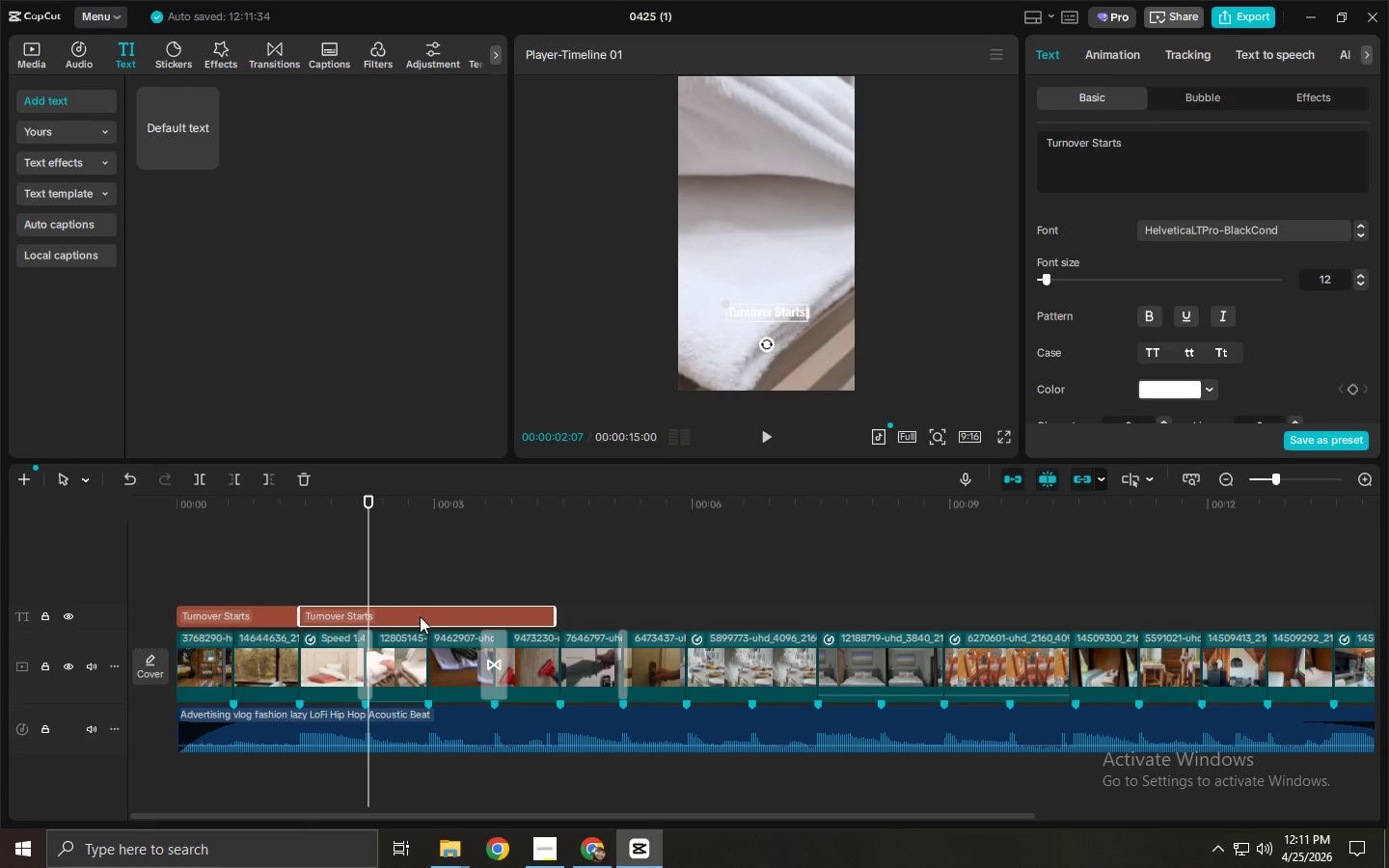 
left_click_drag(start_coordinate=[279, 529], to_coordinate=[193, 531])
 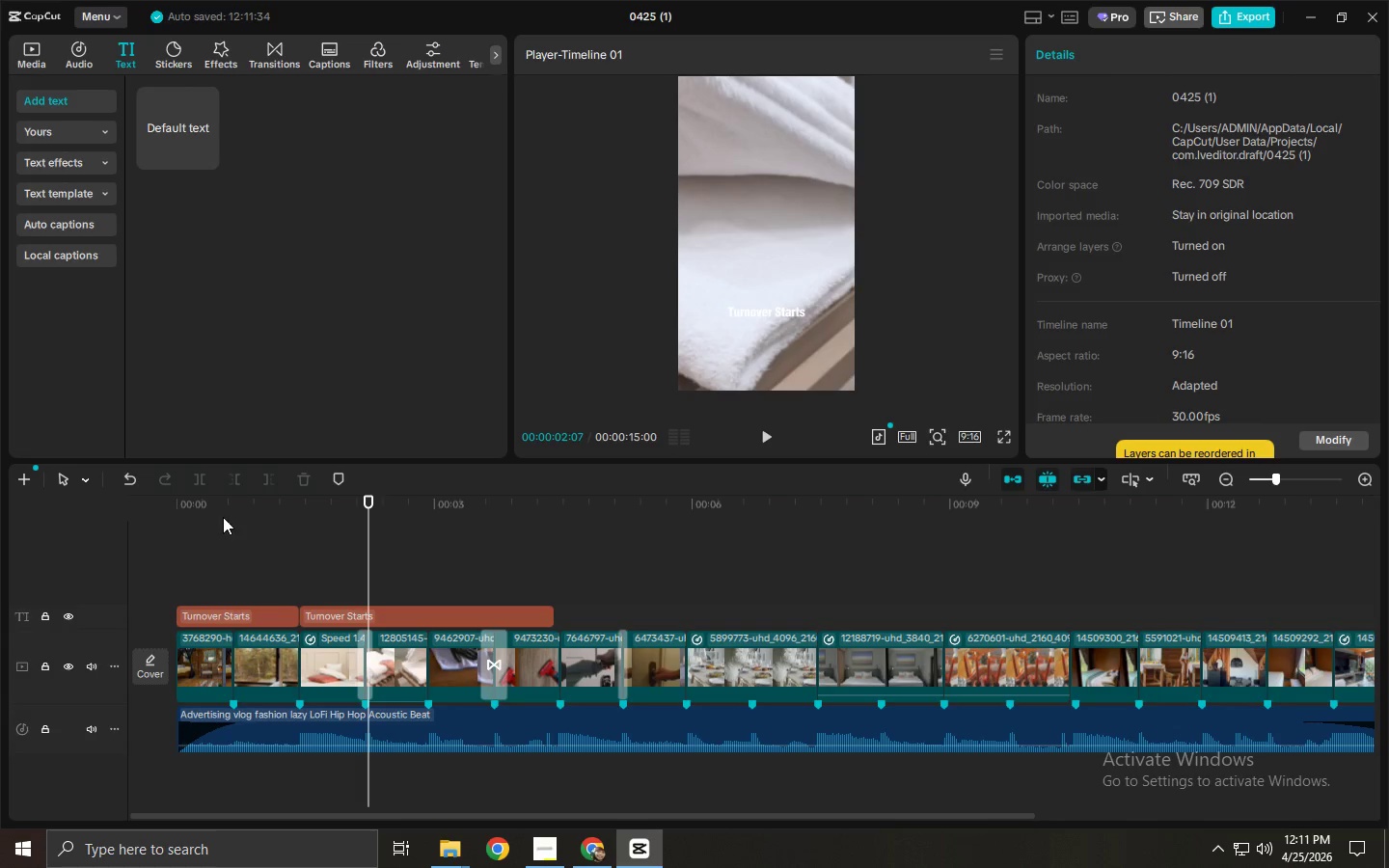 
left_click_drag(start_coordinate=[223, 517], to_coordinate=[118, 516])
 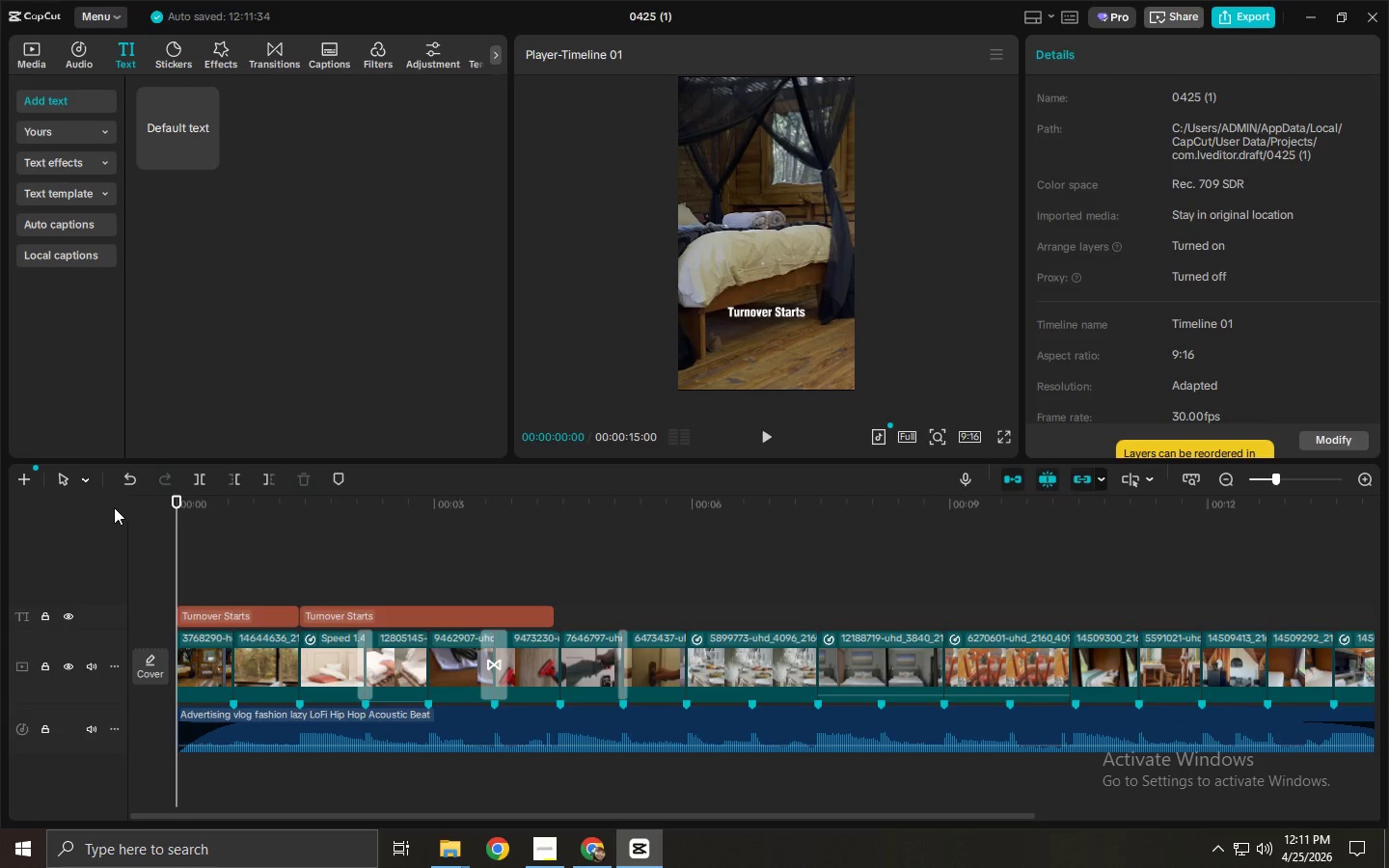 
key(Space)
 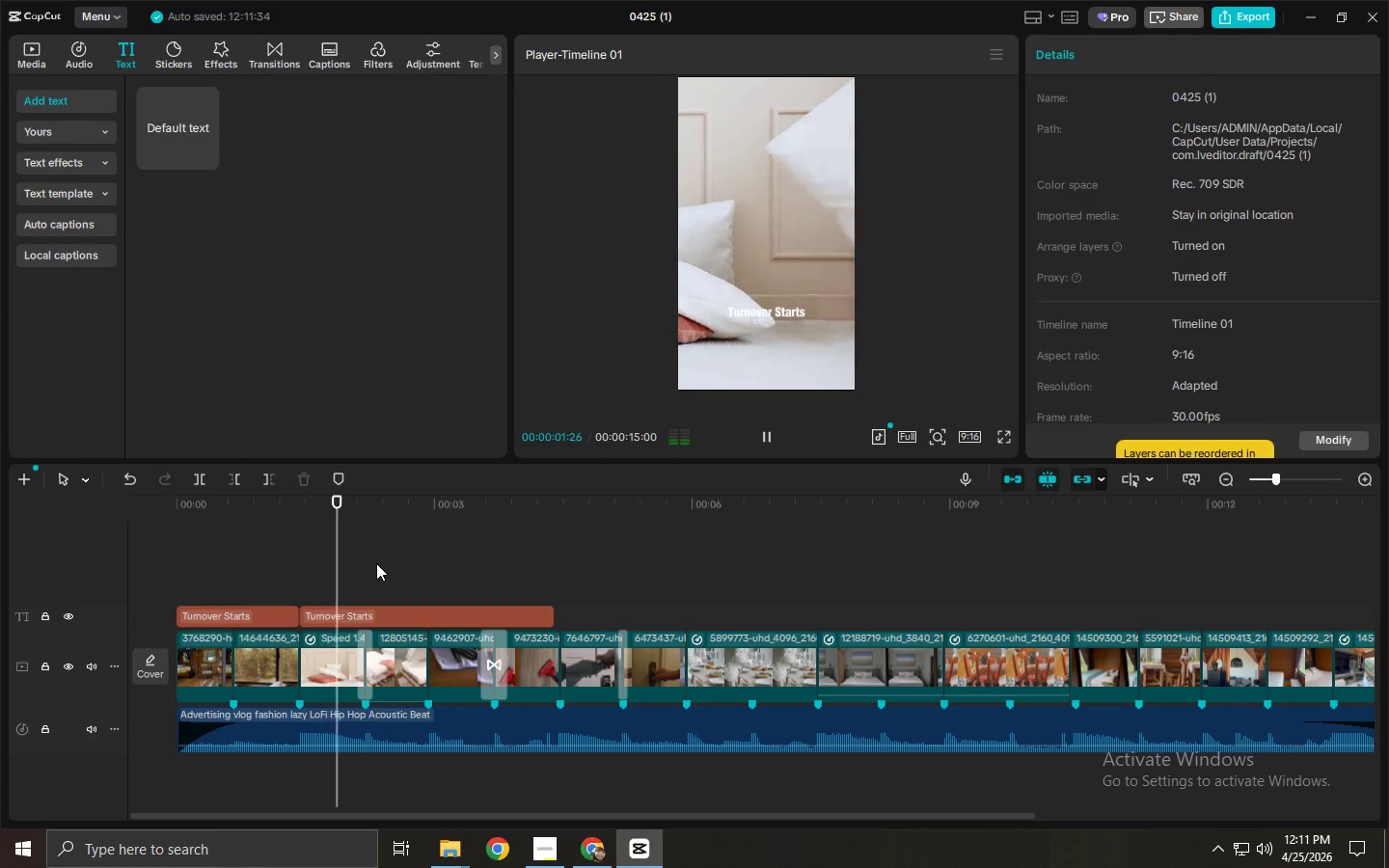 
key(Space)
 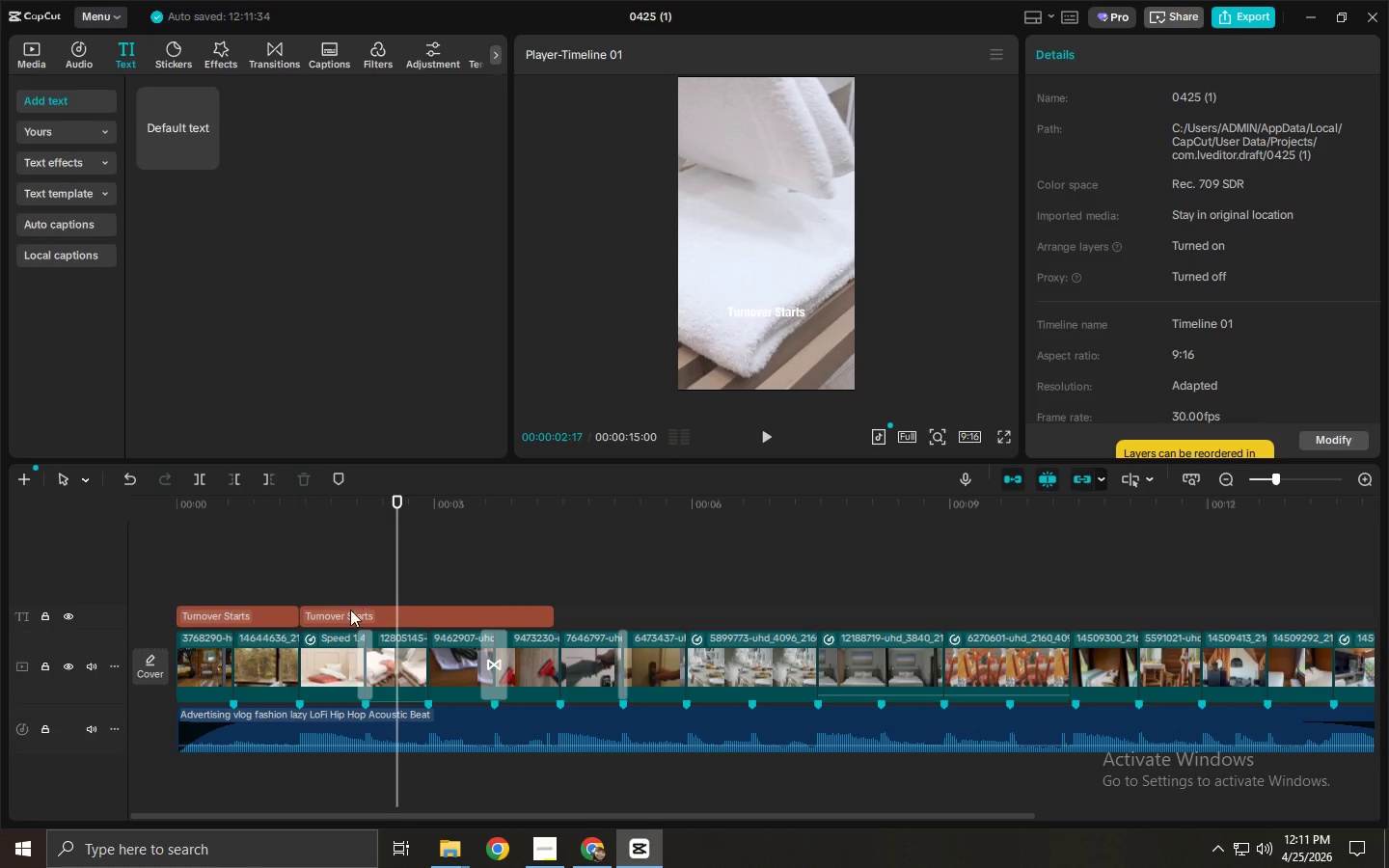 
left_click([349, 610])
 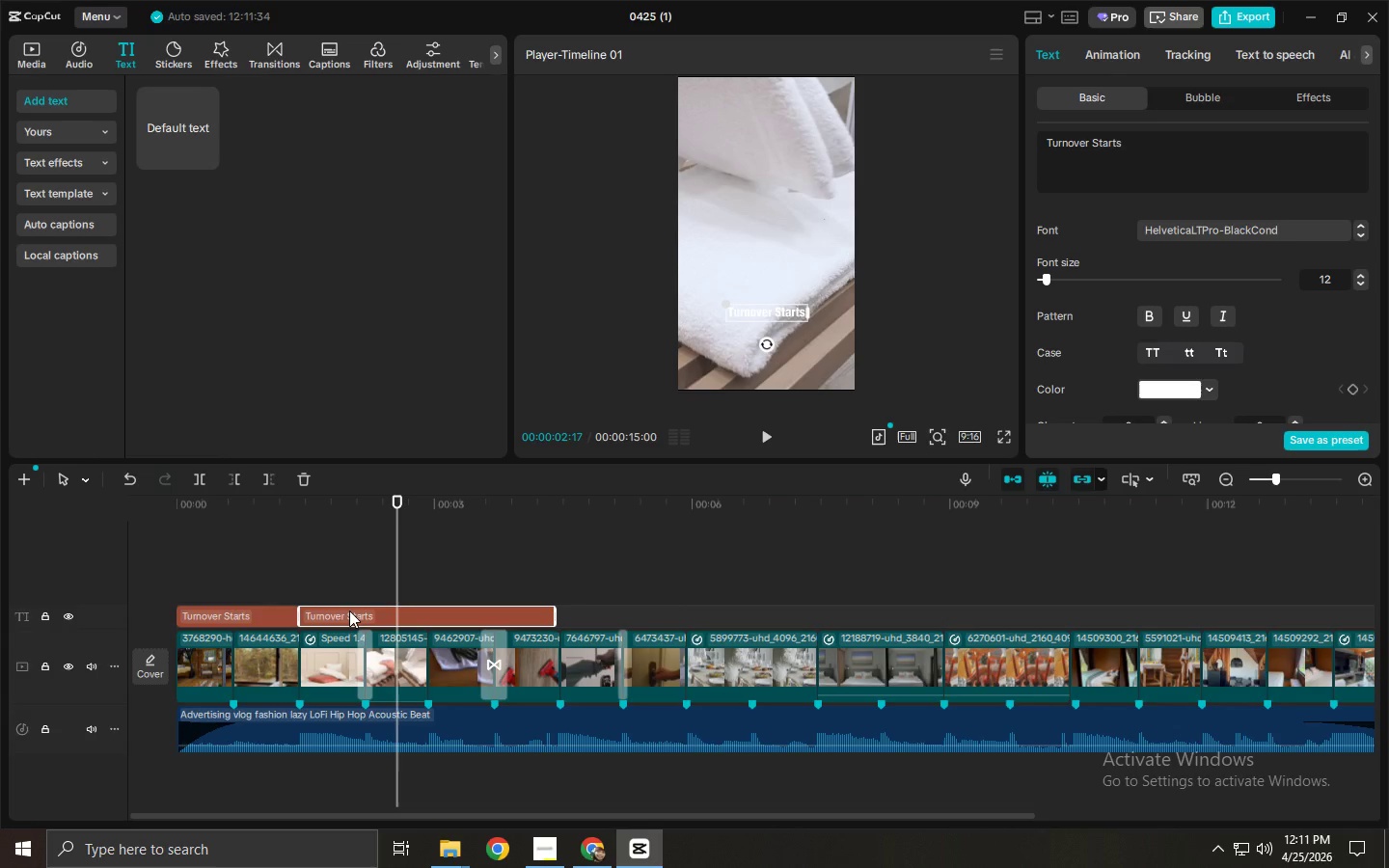 
left_click([348, 611])
 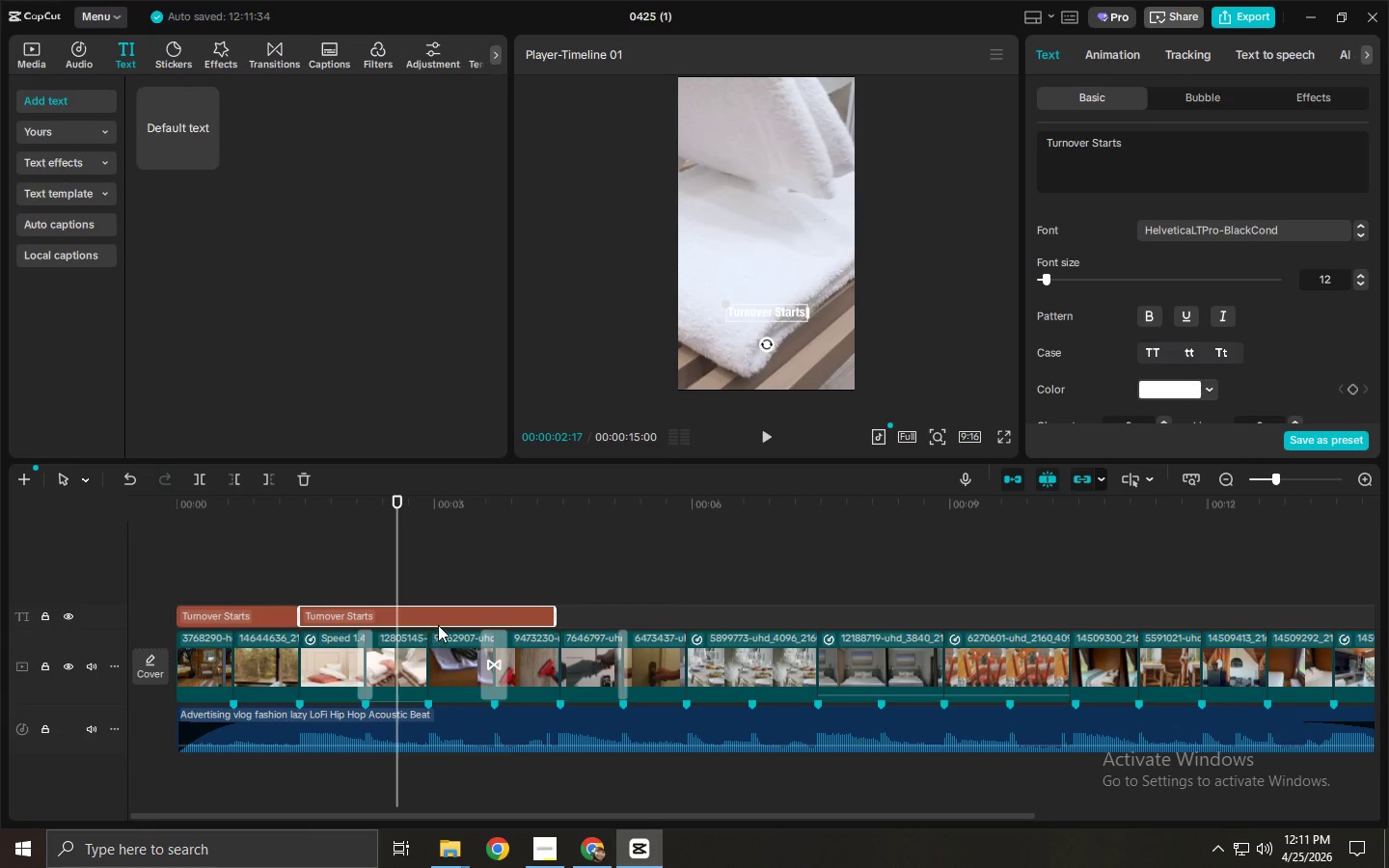 
left_click([519, 609])
 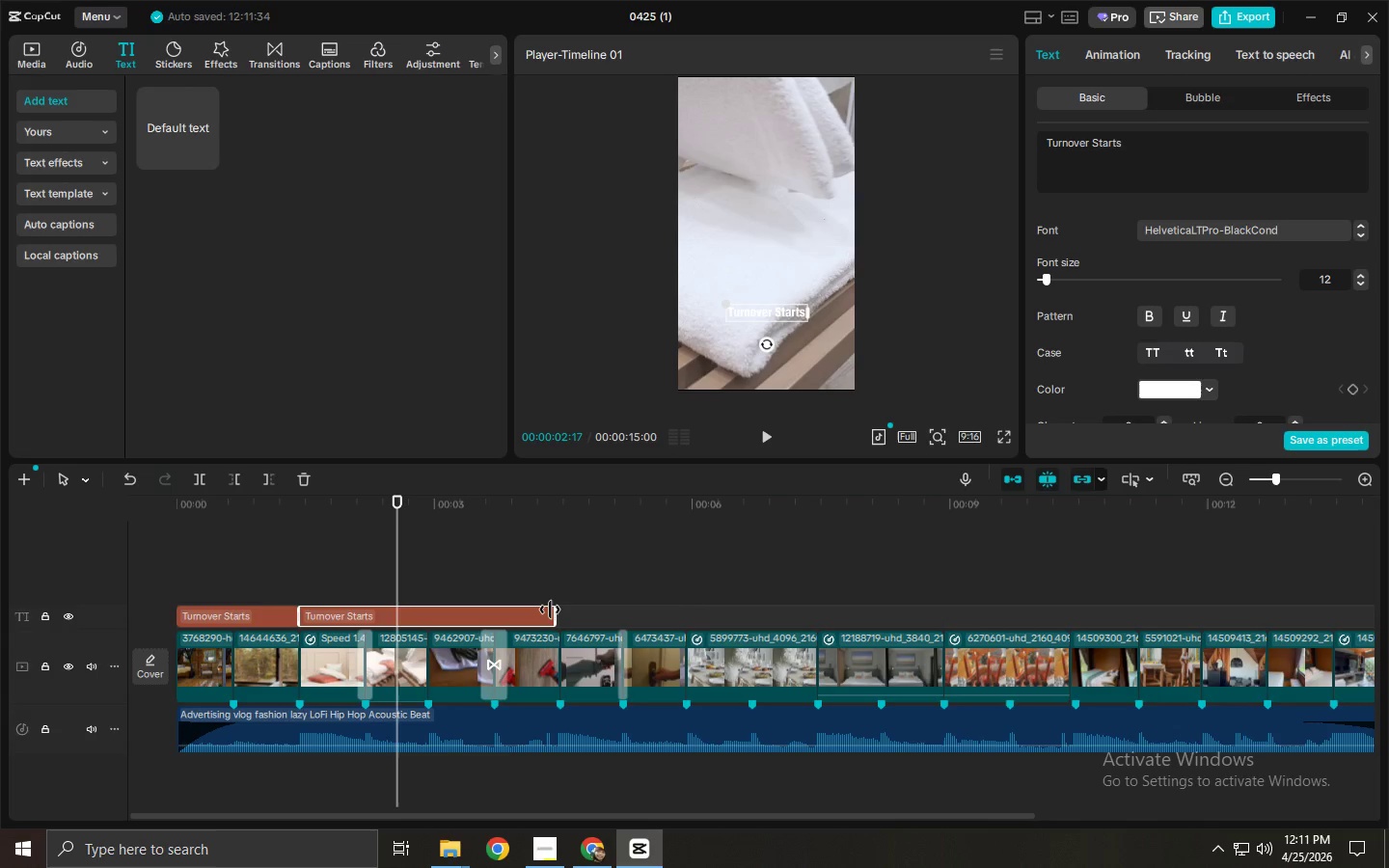 
left_click_drag(start_coordinate=[550, 610], to_coordinate=[419, 627])
 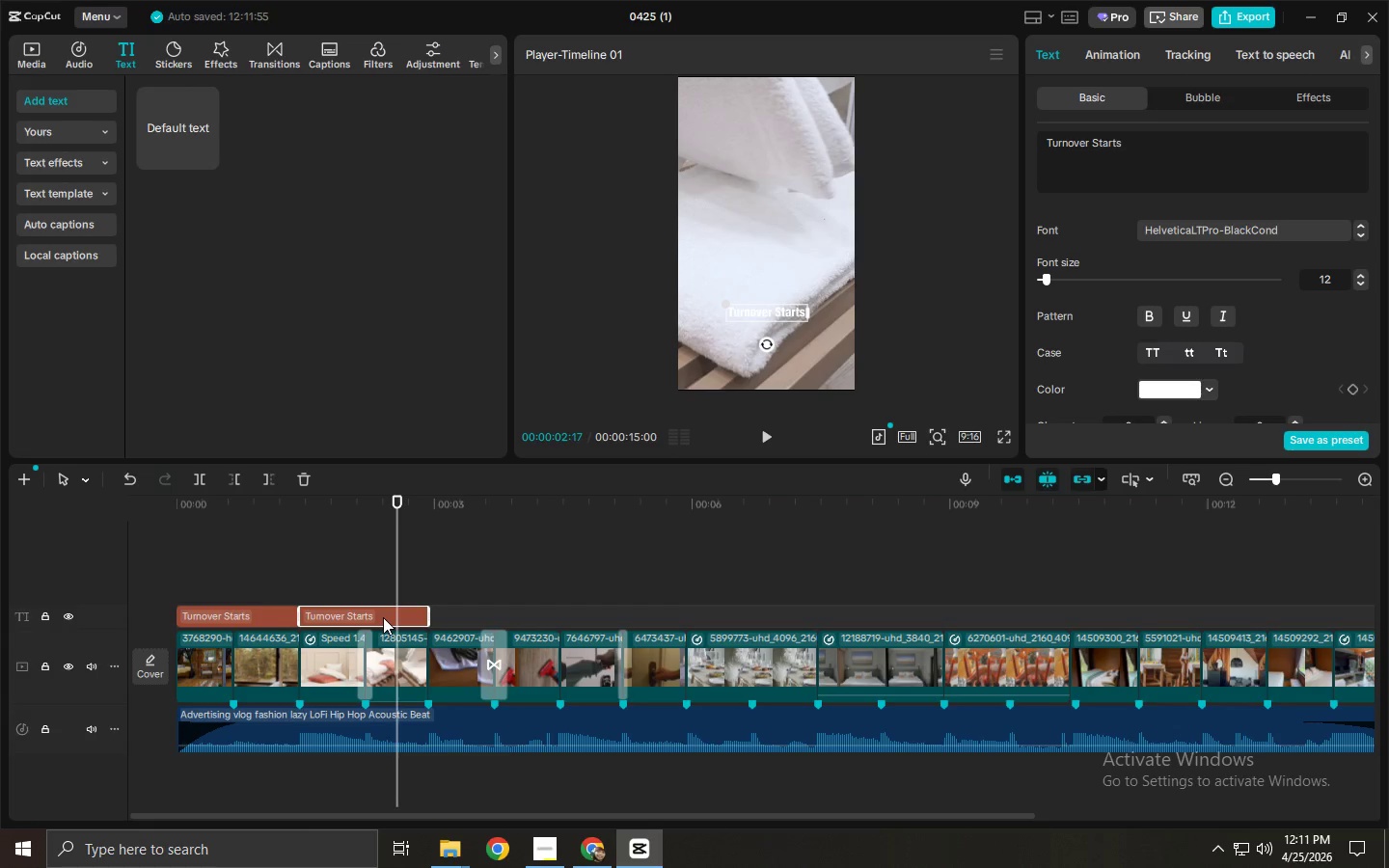 
hold_key(key=AltLeft, duration=1.5)
left_click_drag(start_coordinate=[373, 610], to_coordinate=[499, 610])
 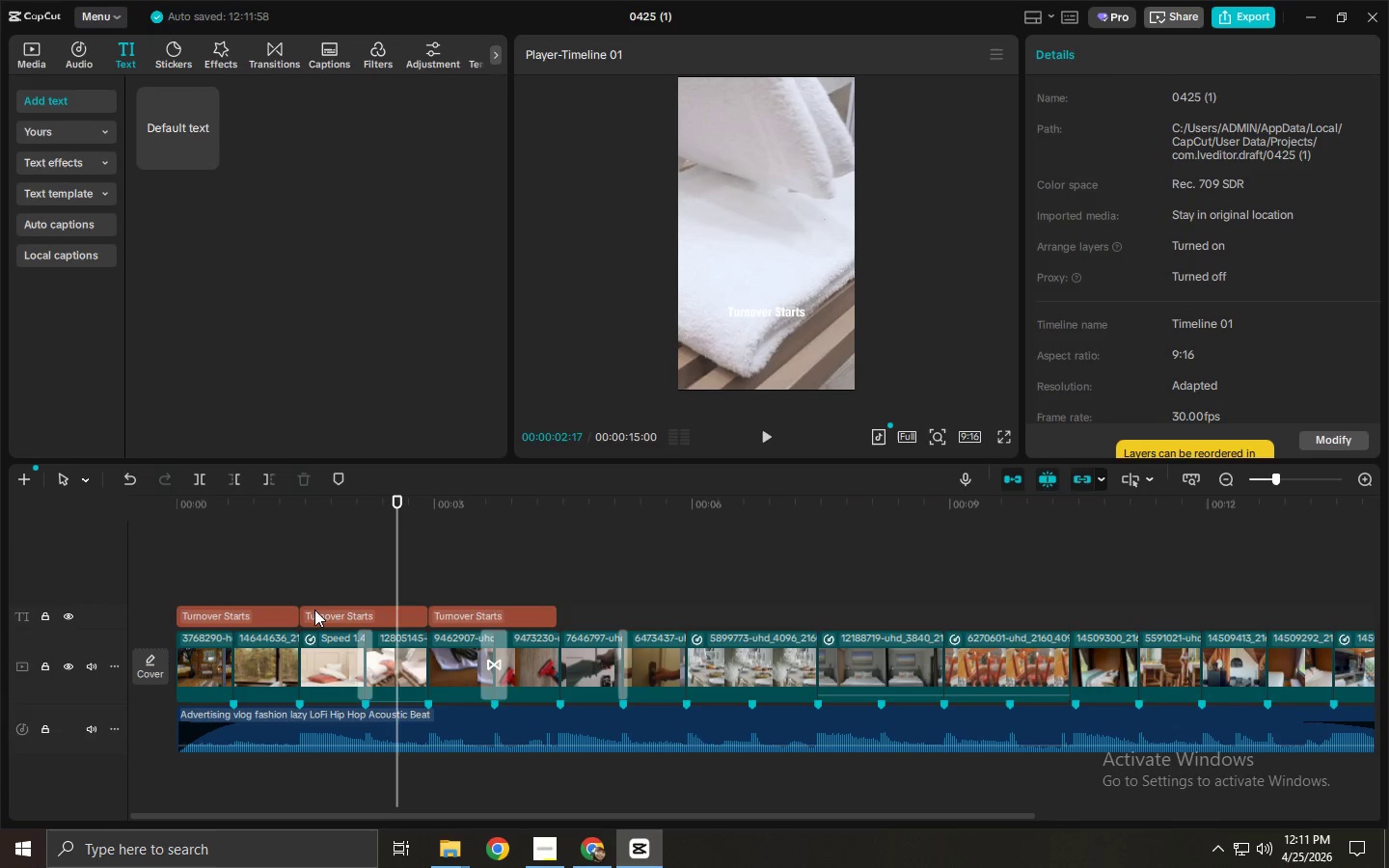 
key(Alt+AltLeft)
 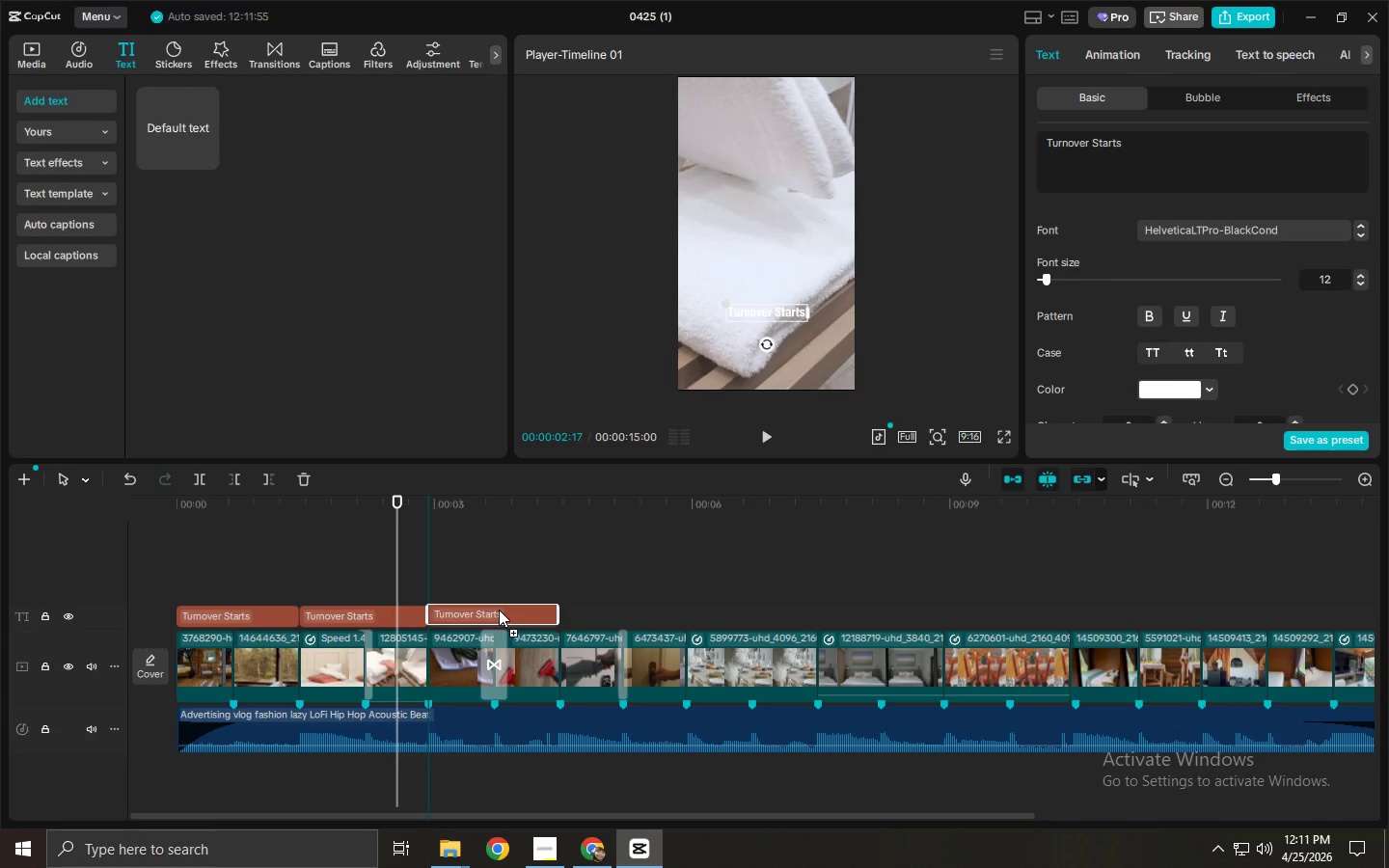 
key(Alt+AltLeft)
 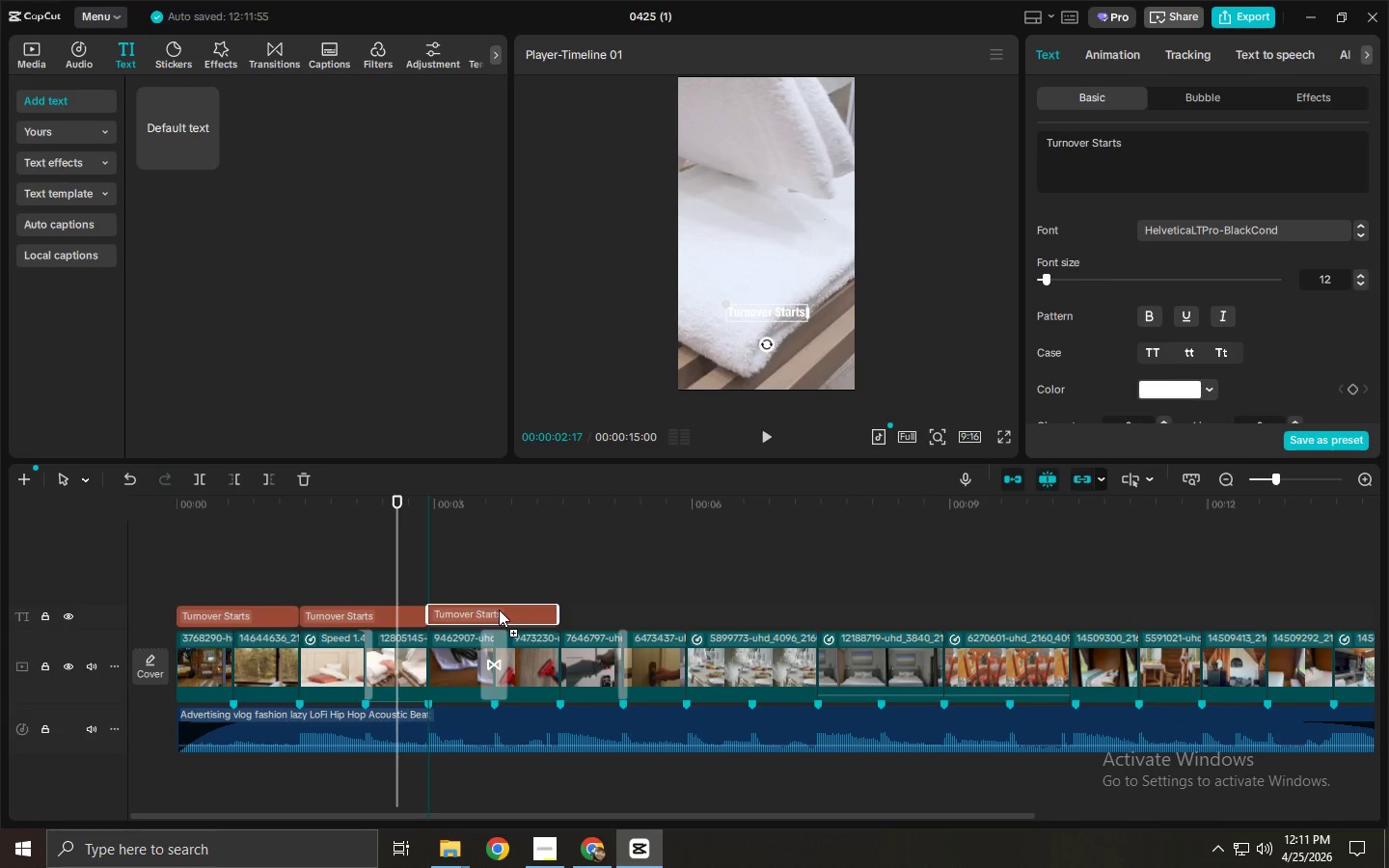 
key(Alt+AltLeft)
 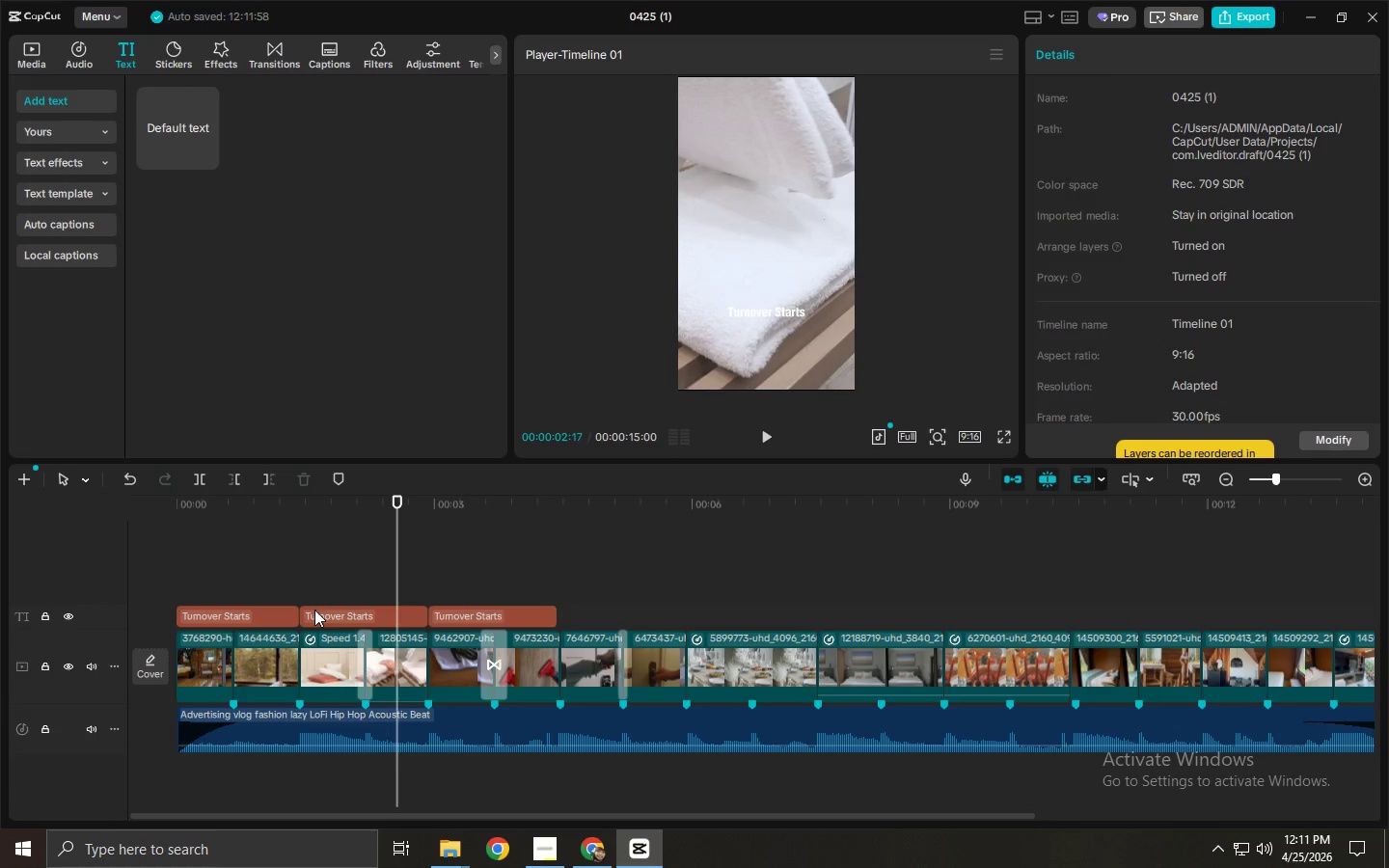 
left_click([327, 614])
 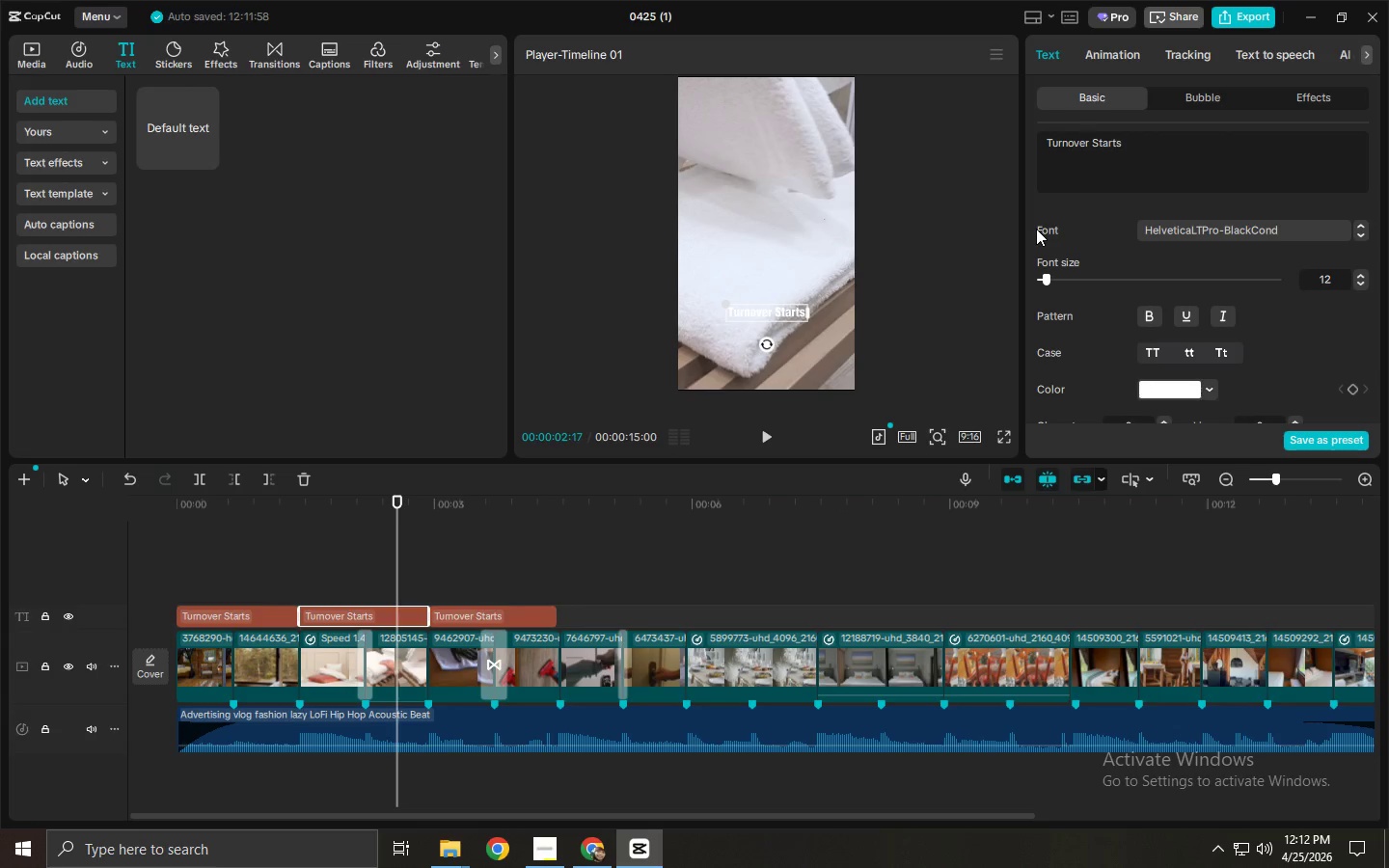 
double_click([1178, 171])
 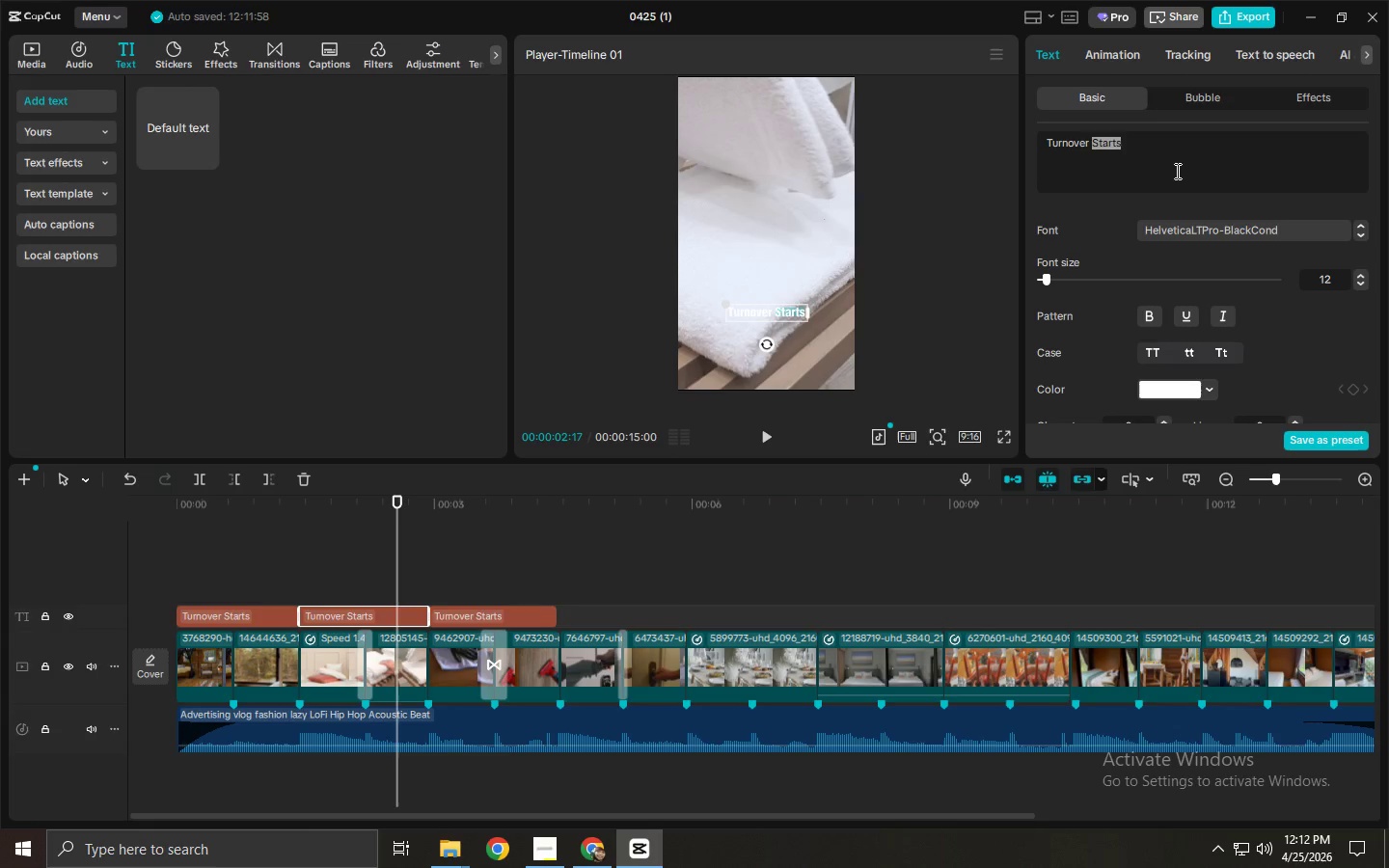 
key(Control+ControlLeft)
 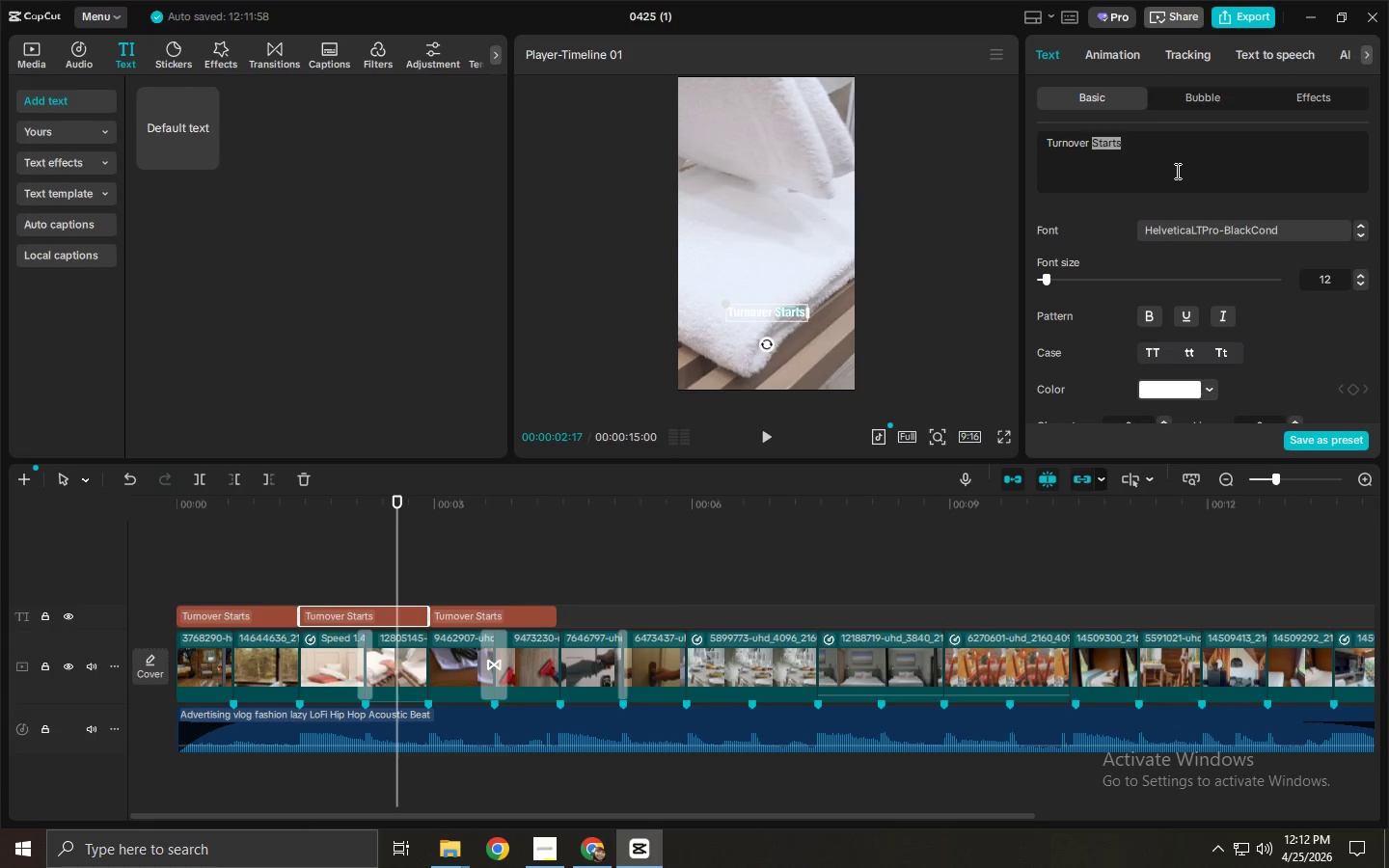 
key(Control+A)
 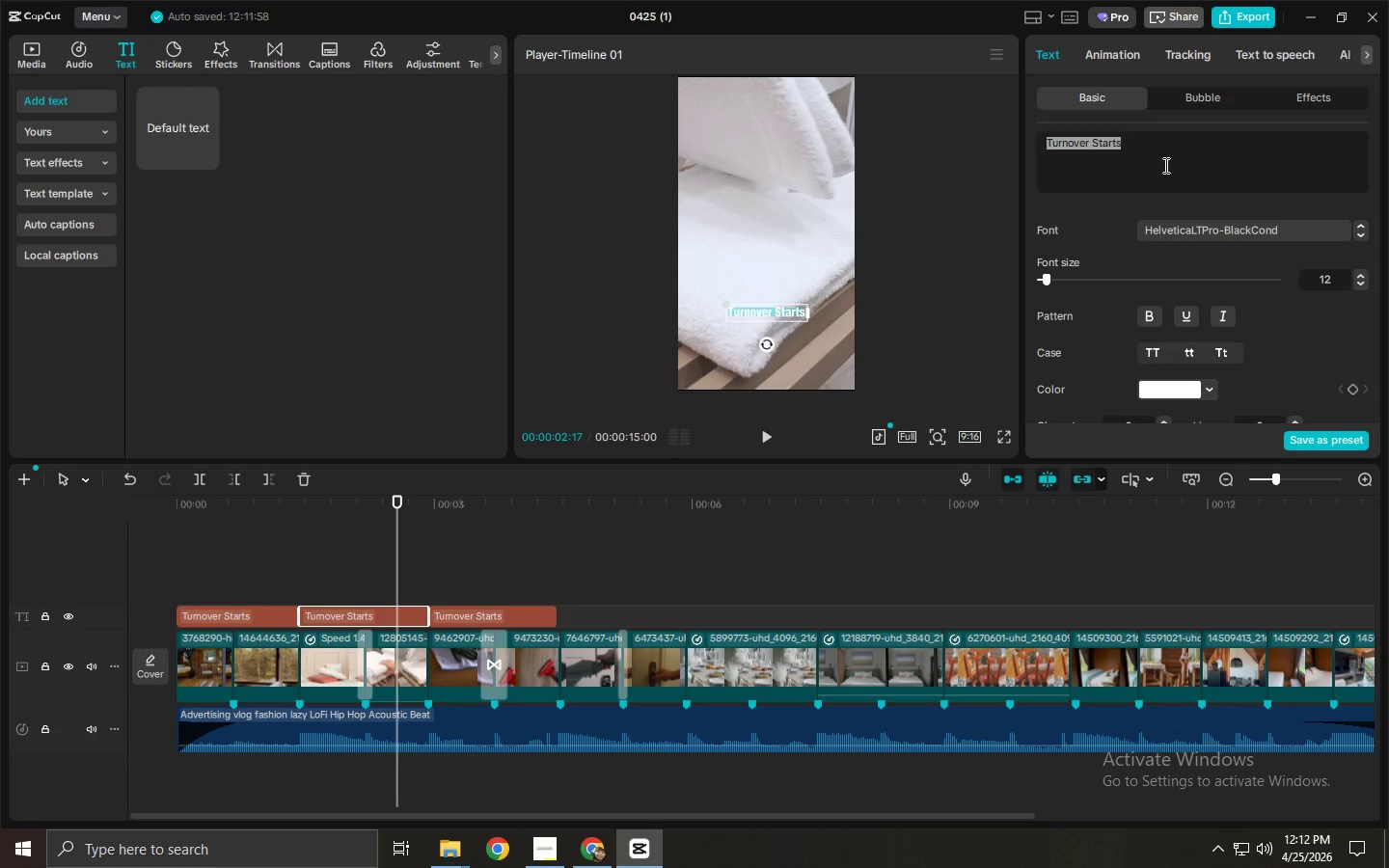 
wait(32.84)
 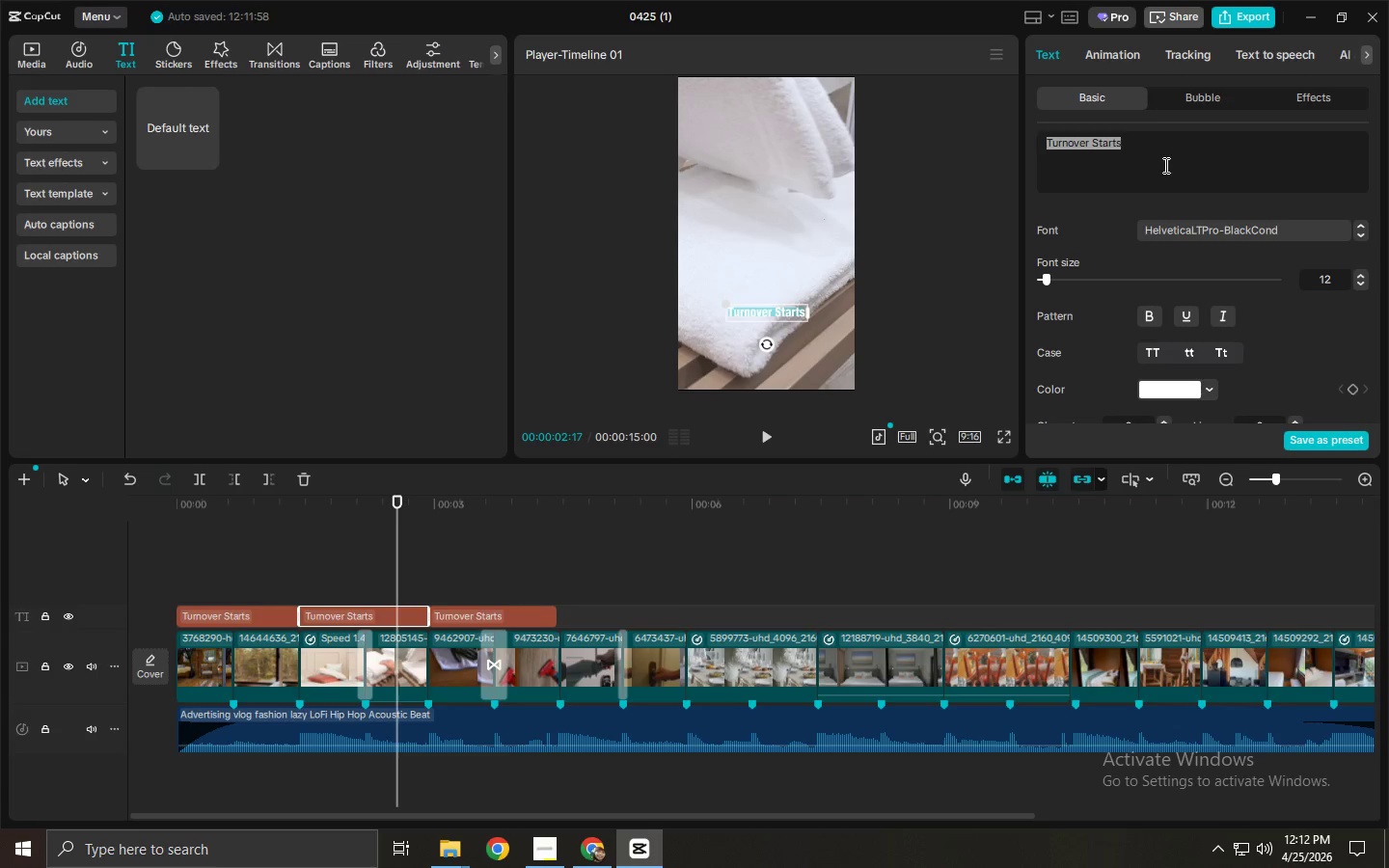 
type(50-po)
key(Backspace)
key(Backspace)
type(Point Inc)
key(Backspace)
type(sc)
key(Backspace)
type(pection)
 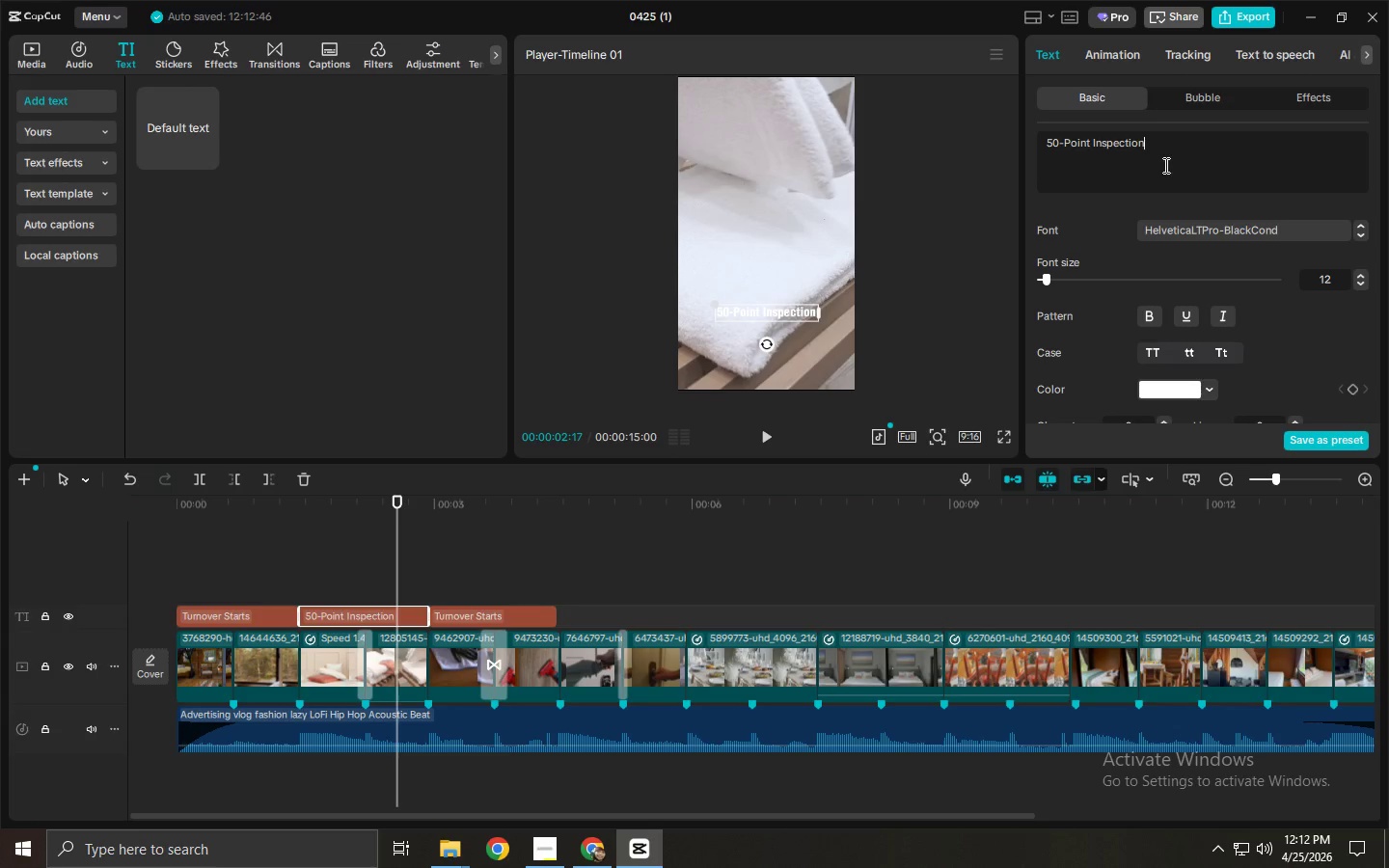 
wait(11.98)
 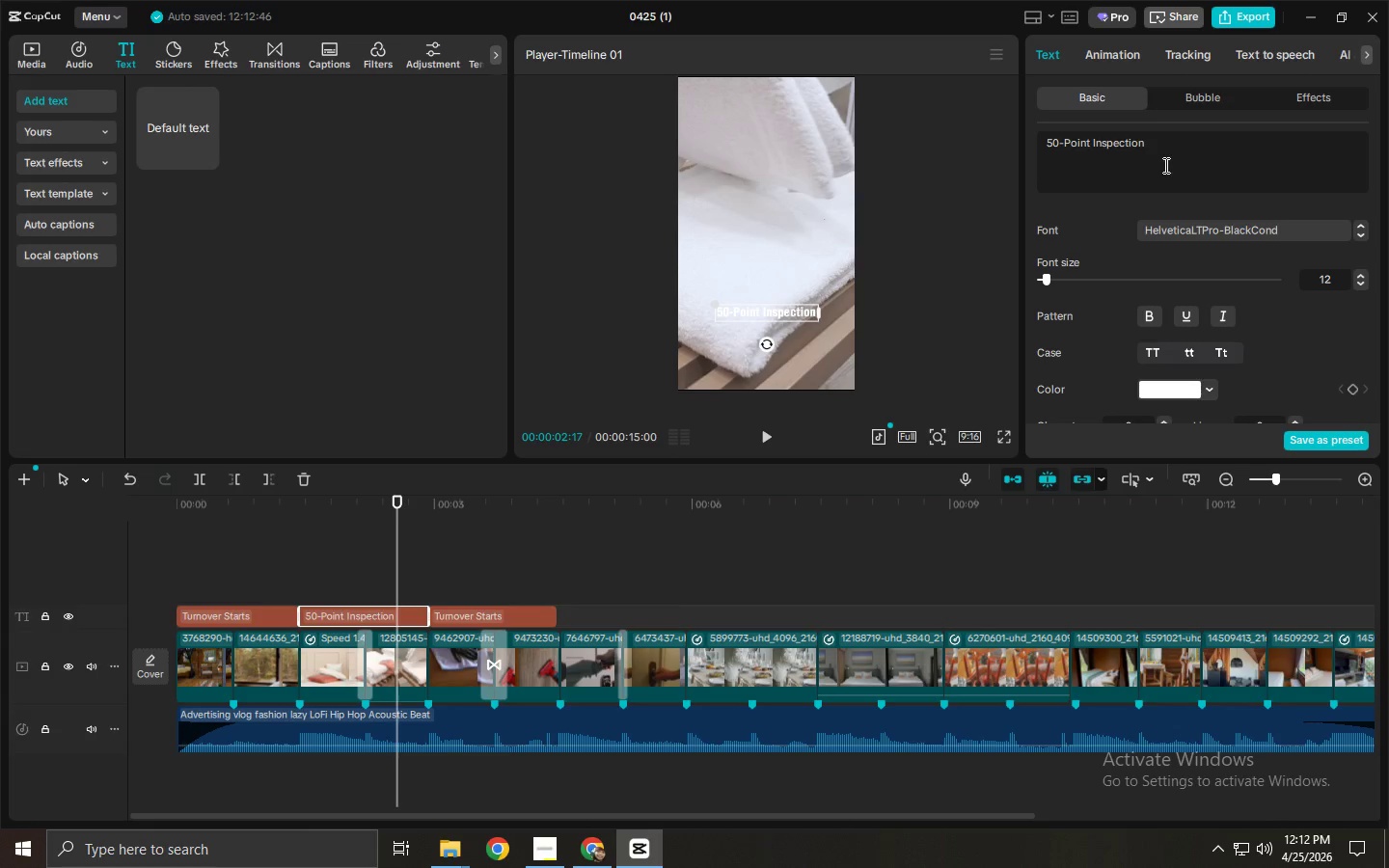 
left_click_drag(start_coordinate=[307, 500], to_coordinate=[424, 520])
 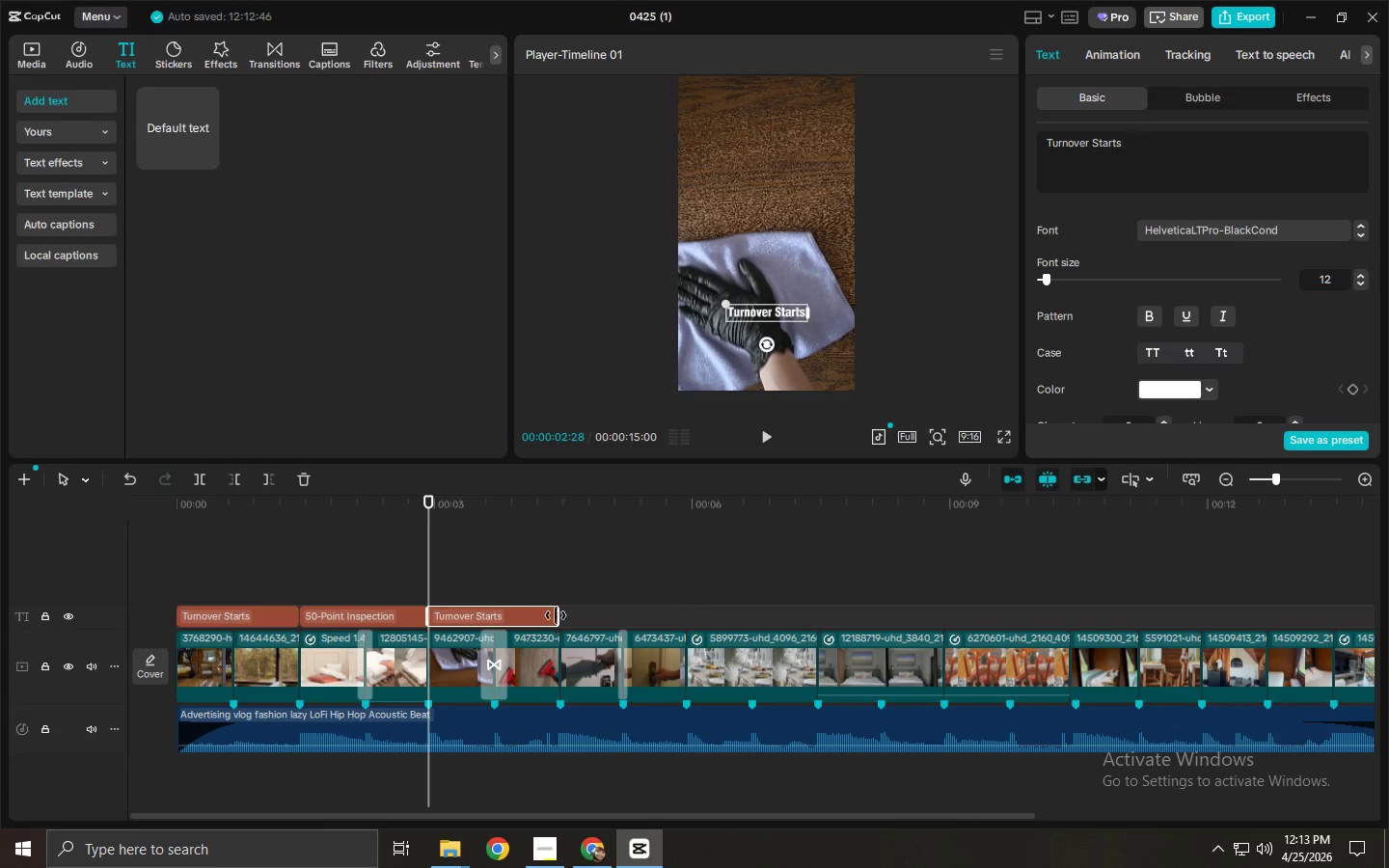 
left_click([529, 612])
 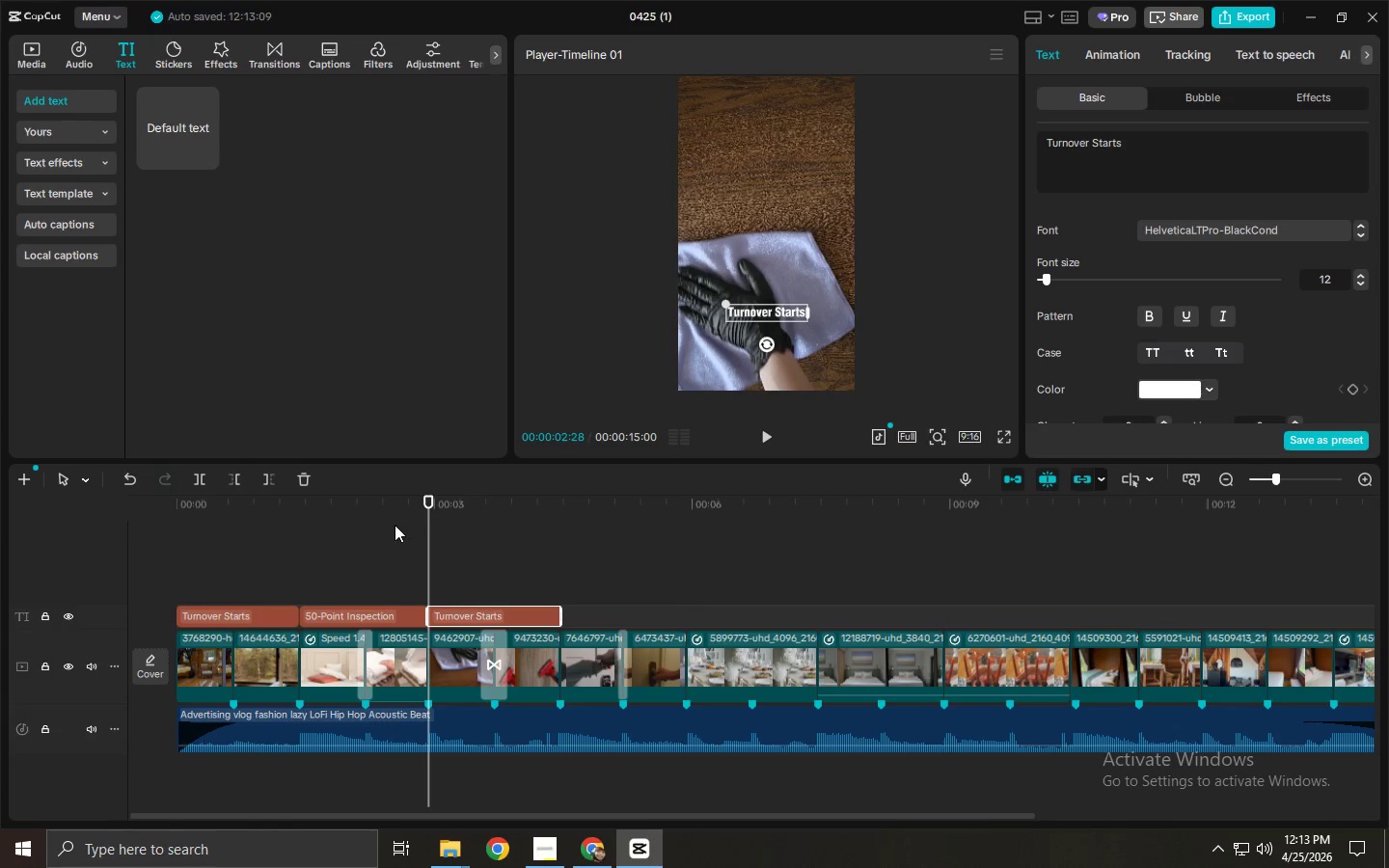 
left_click_drag(start_coordinate=[434, 504], to_coordinate=[447, 504])
 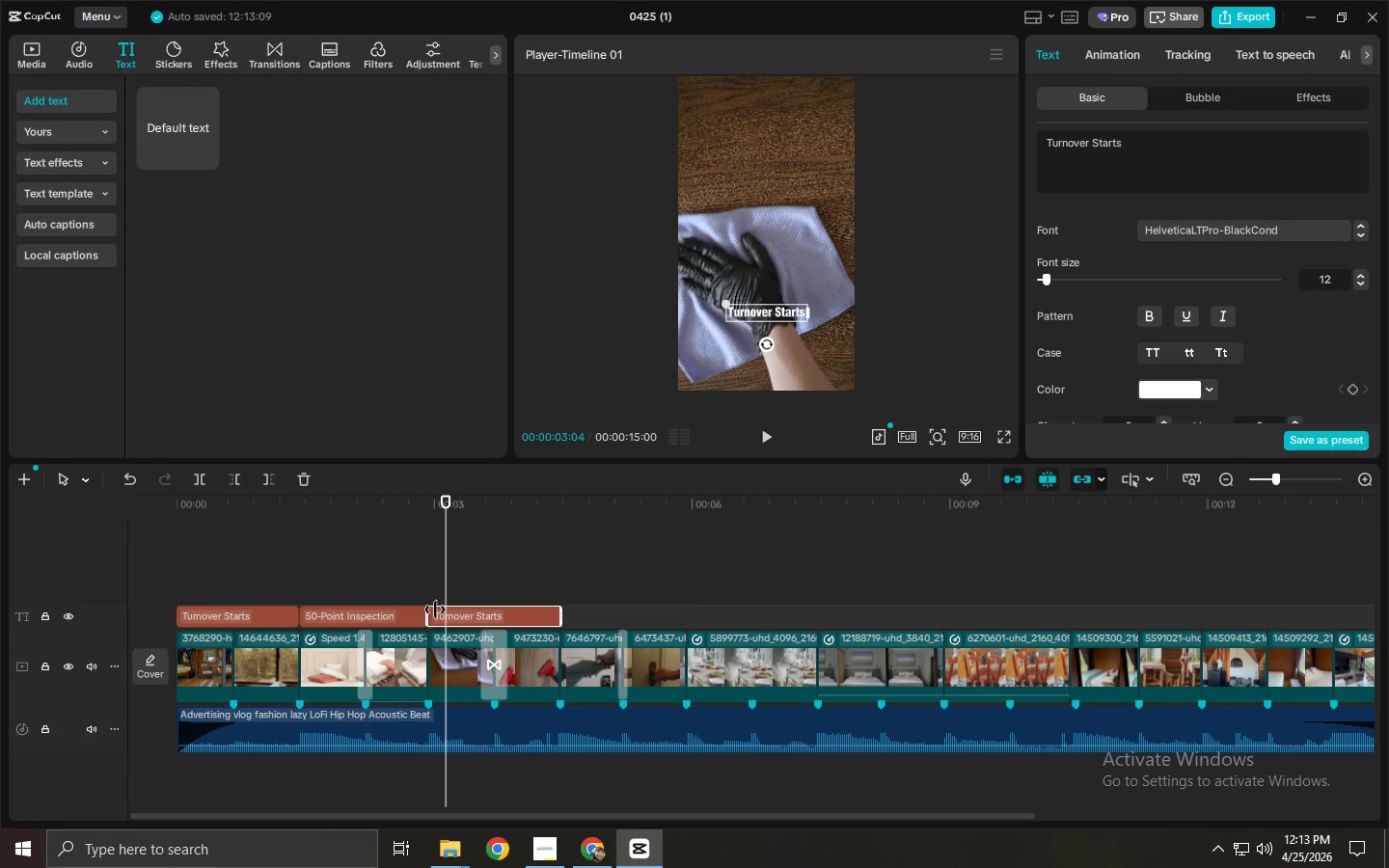 
left_click([479, 609])
 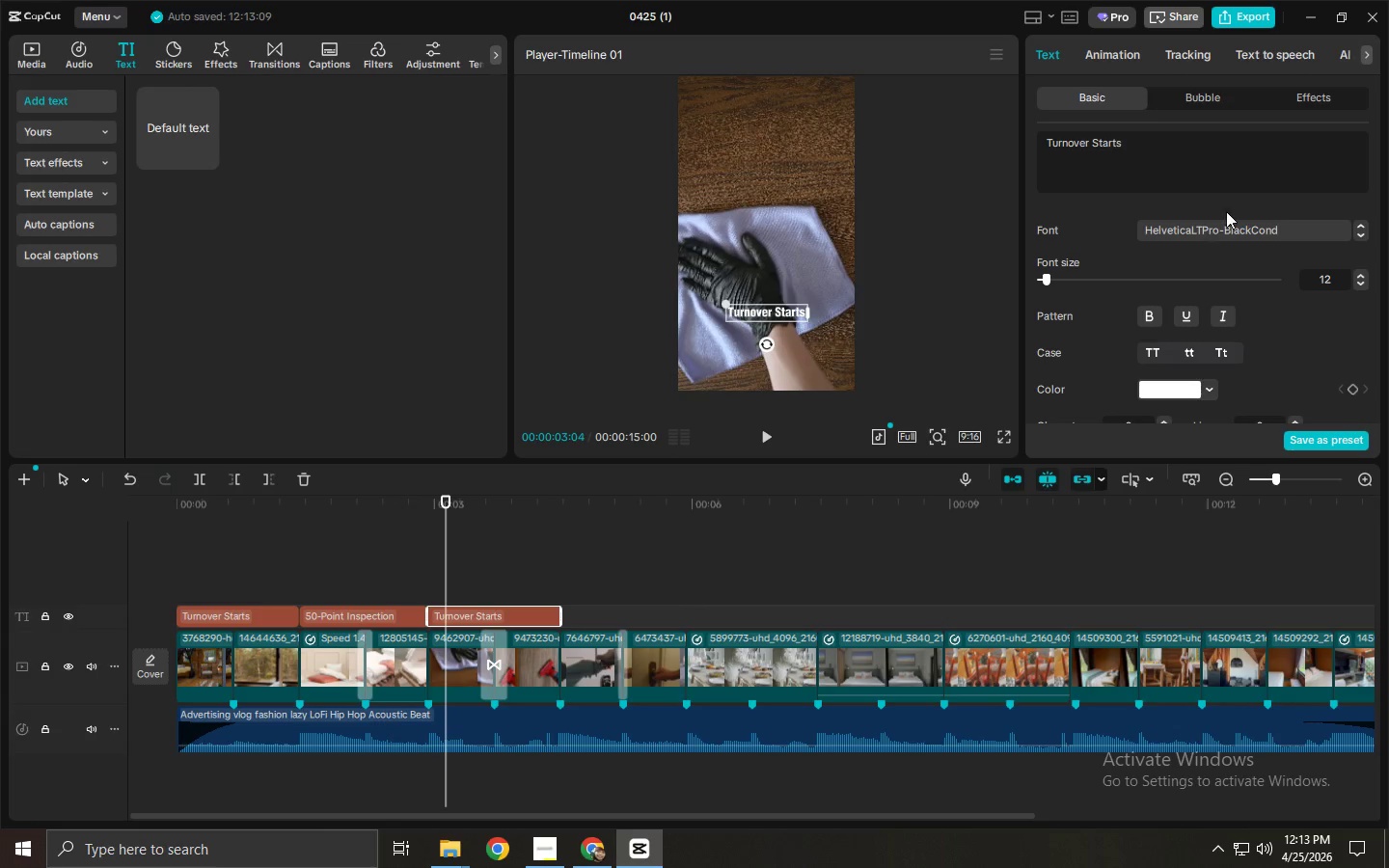 
left_click([1222, 163])
 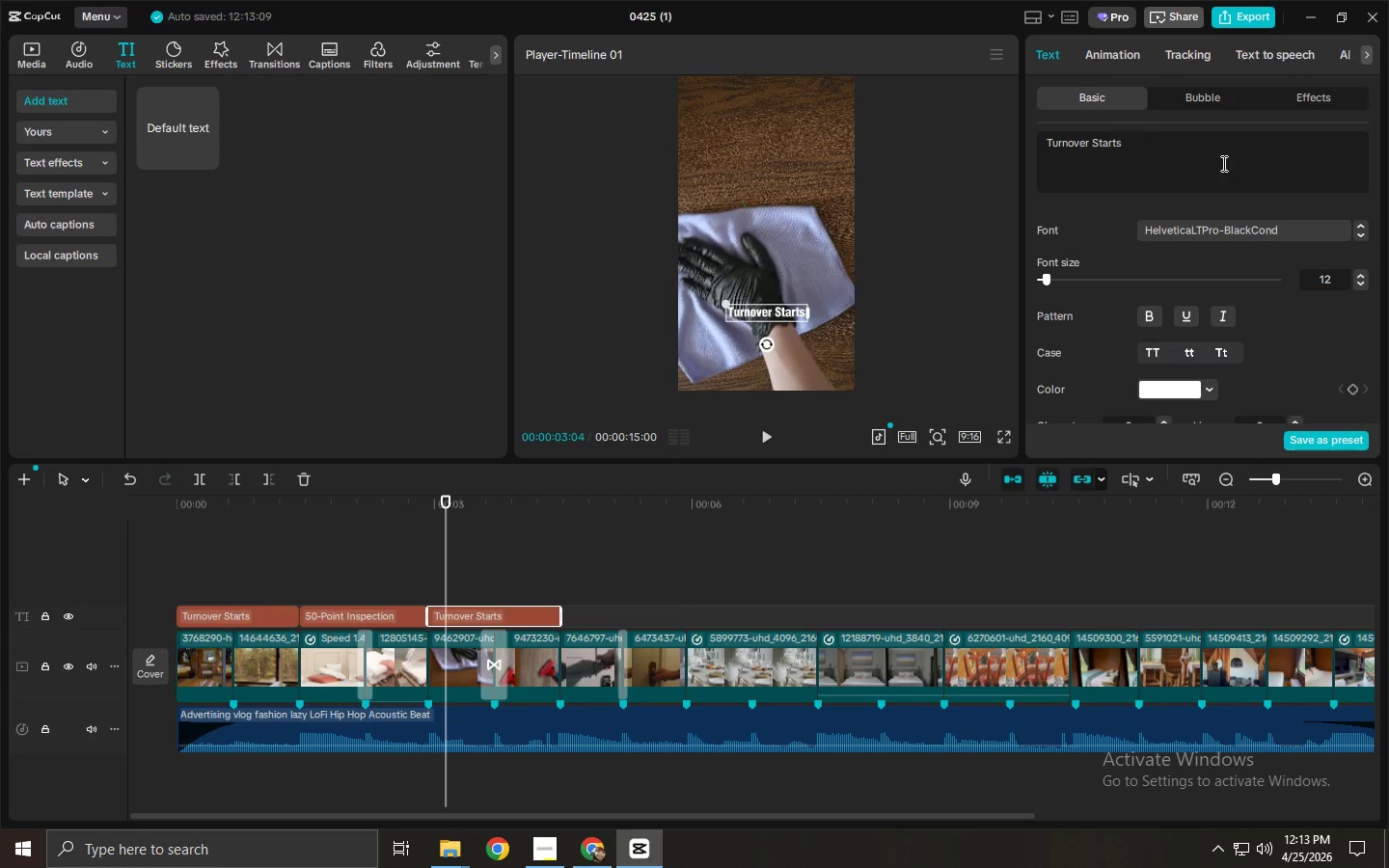 
key(Control+ControlLeft)
 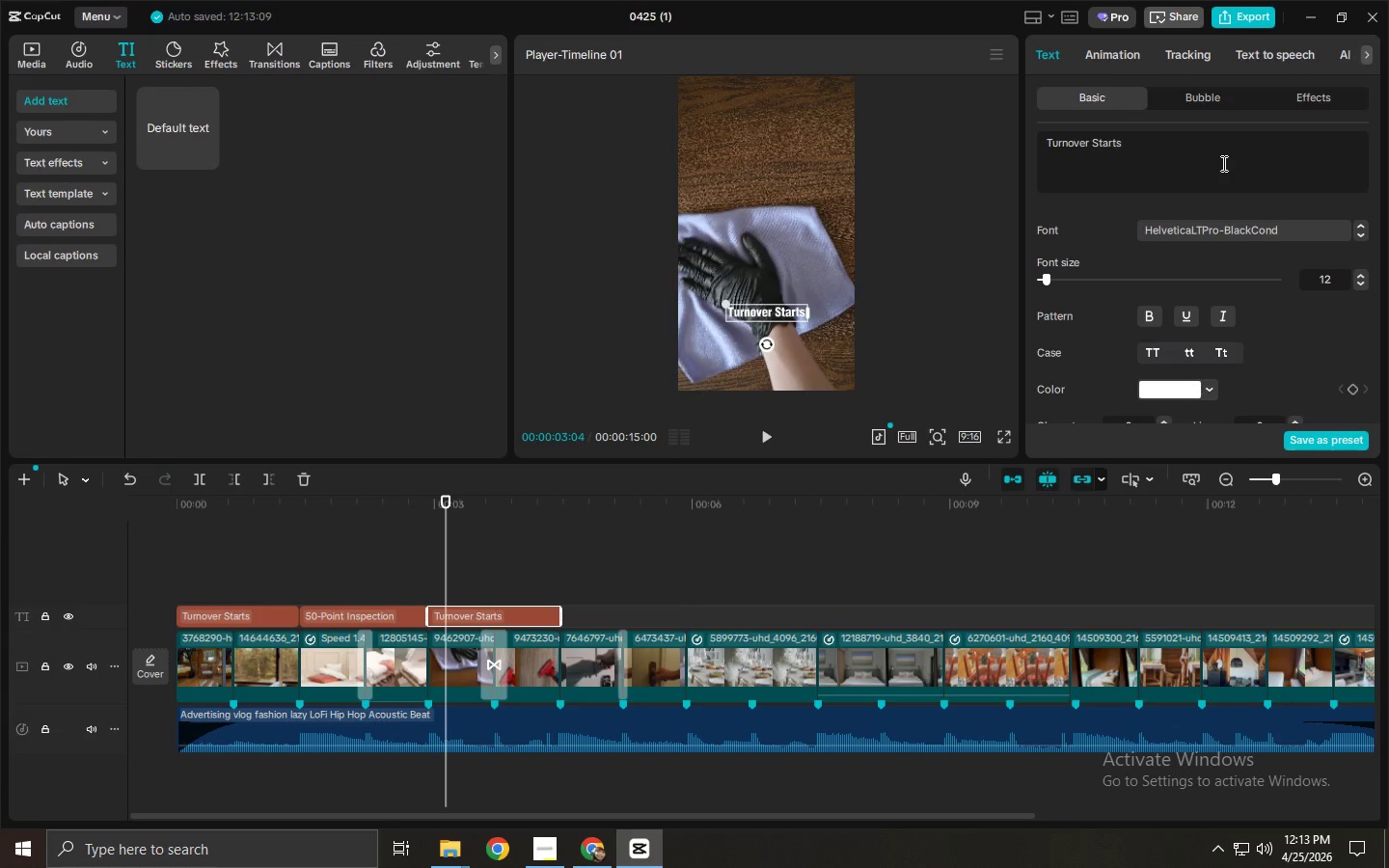 
key(Control+A)
 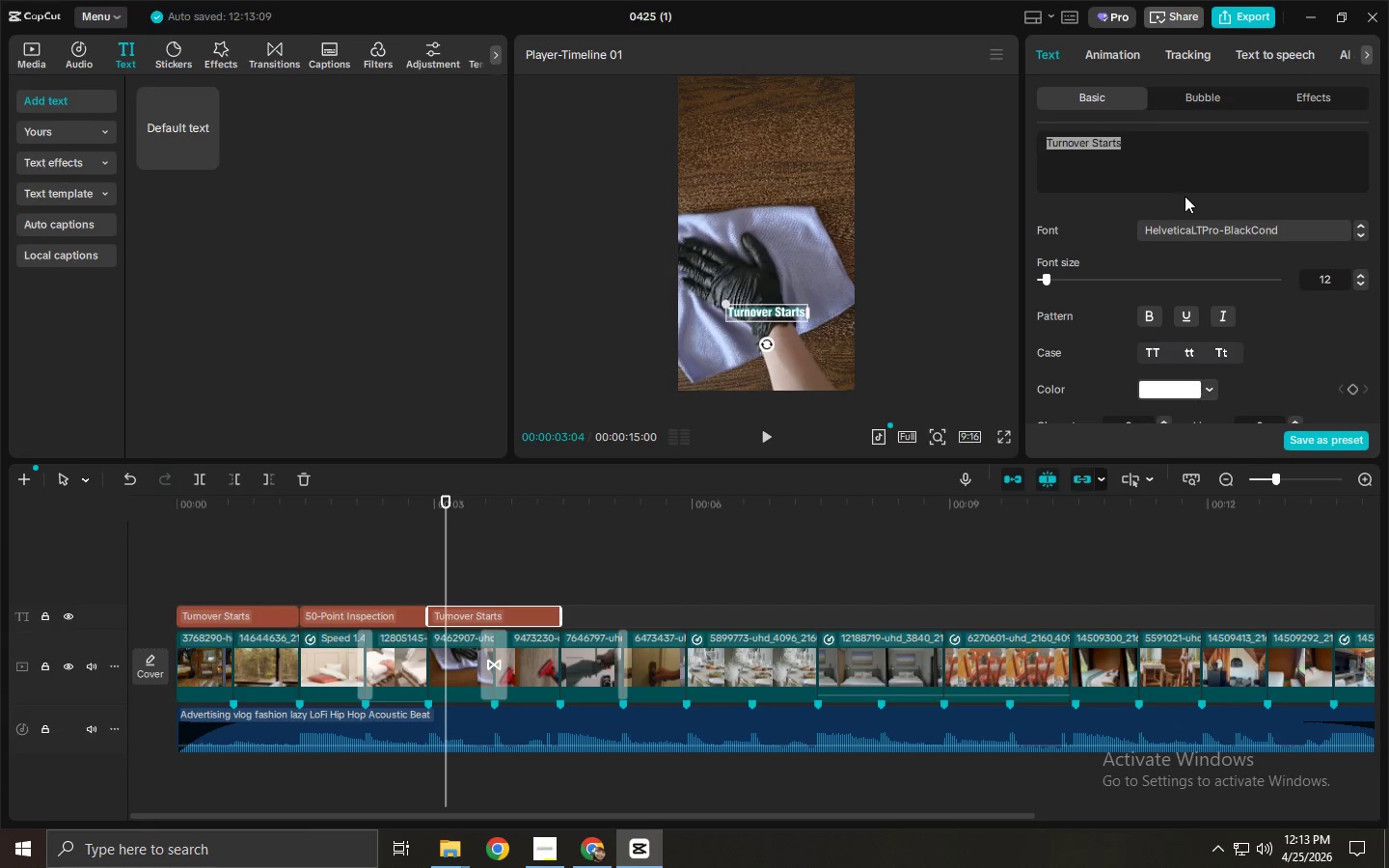 
type(Linen Service)
 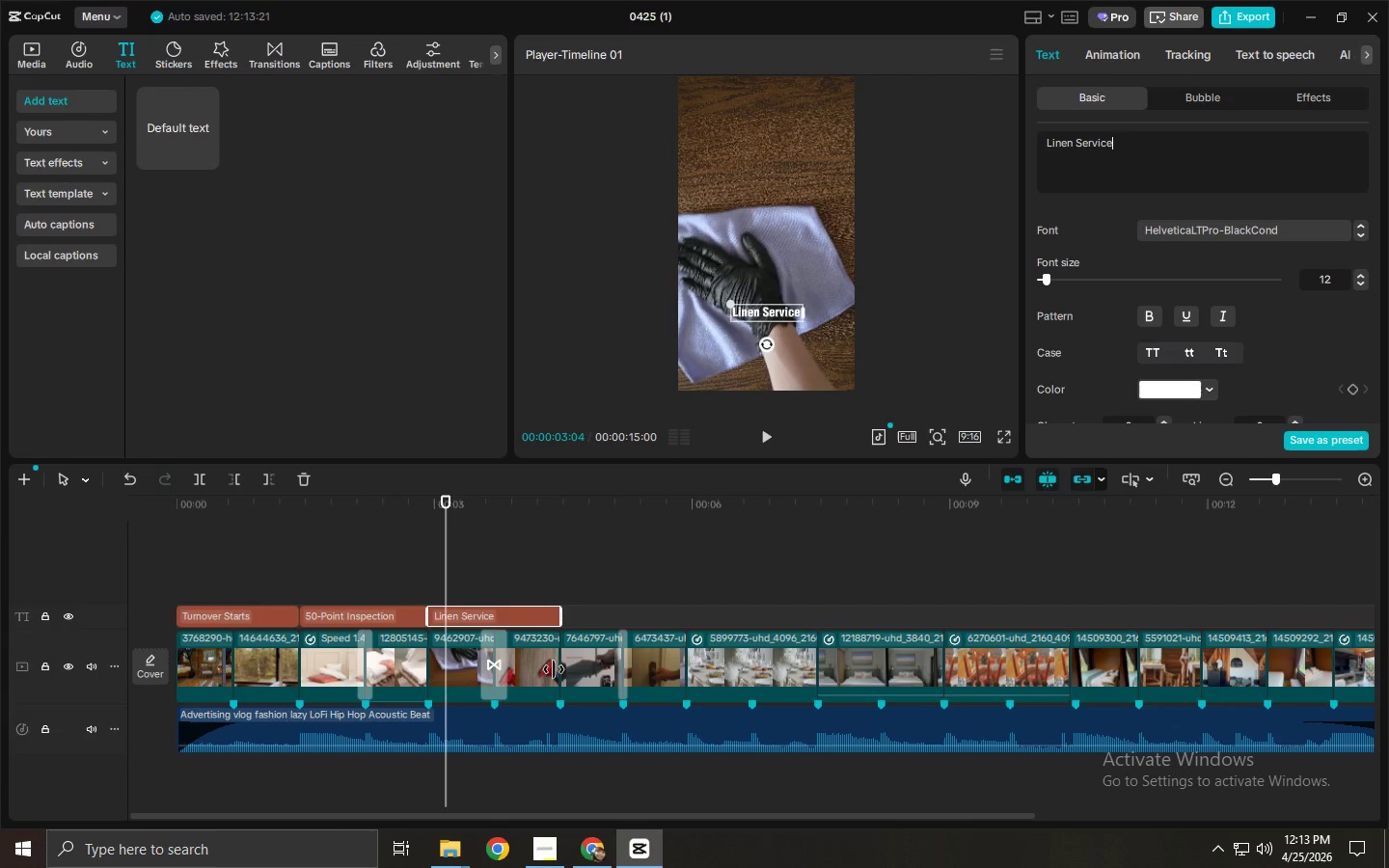 
left_click_drag(start_coordinate=[315, 516], to_coordinate=[306, 516])
 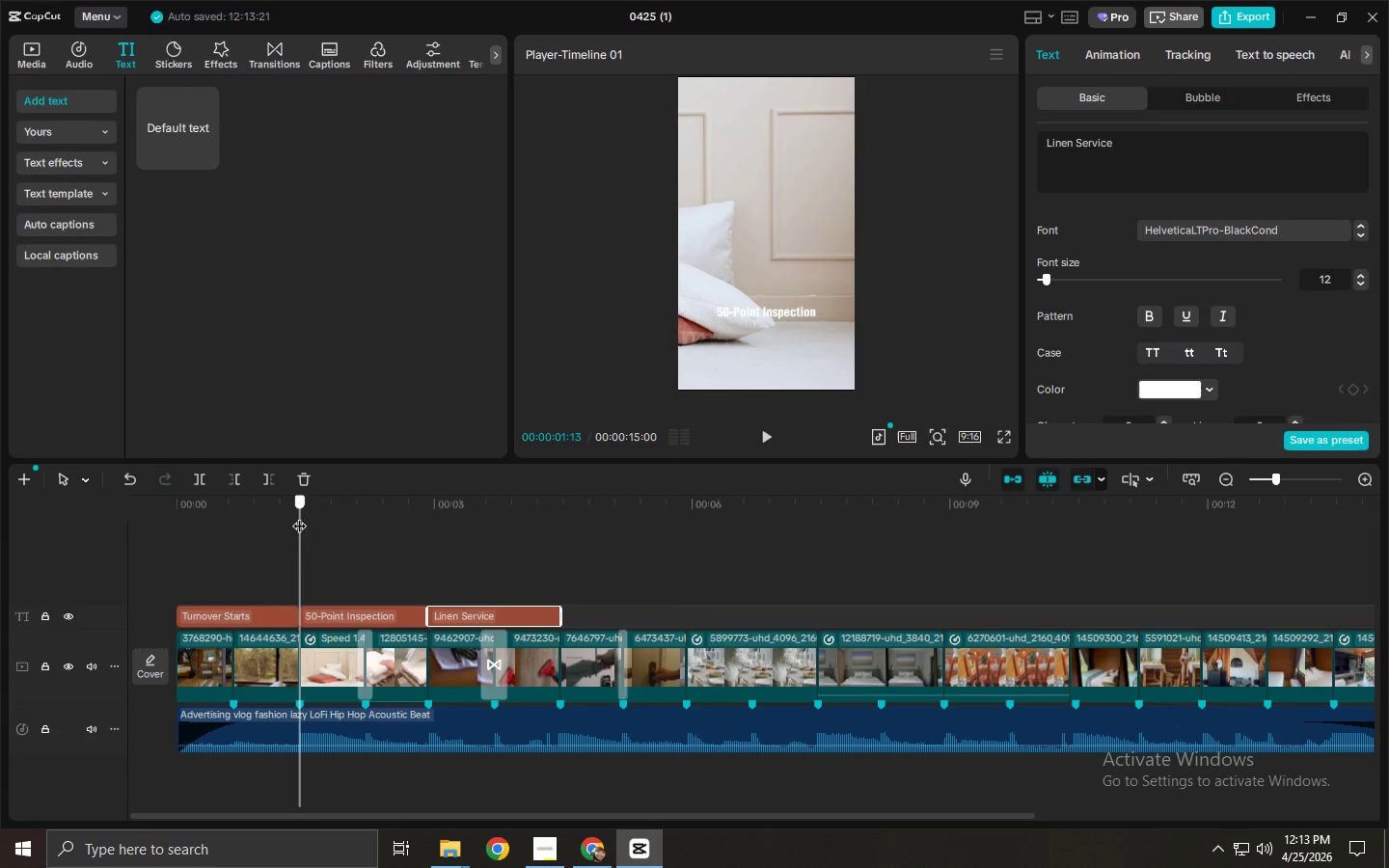 
left_click_drag(start_coordinate=[304, 516], to_coordinate=[285, 512])
 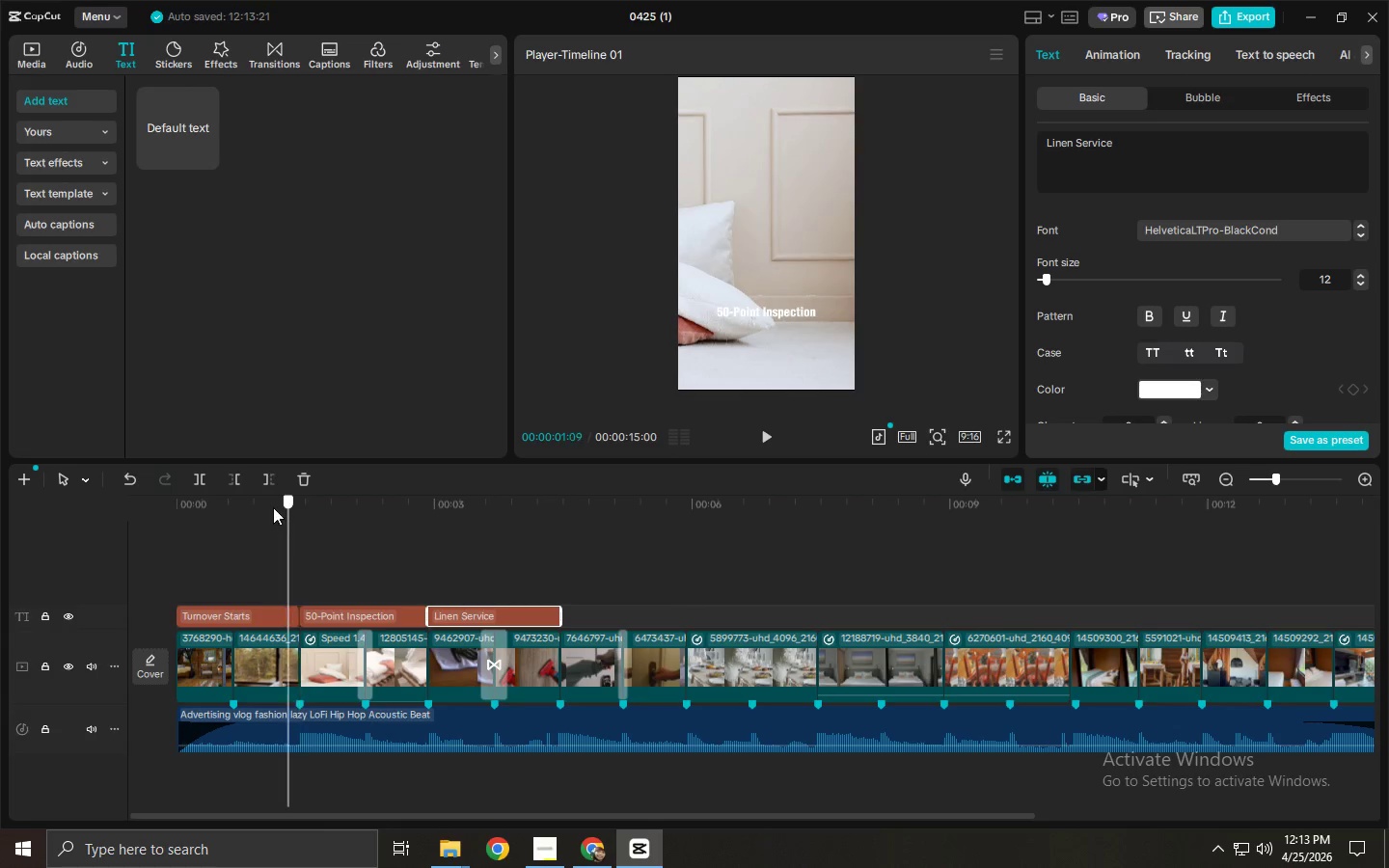 
key(Space)
 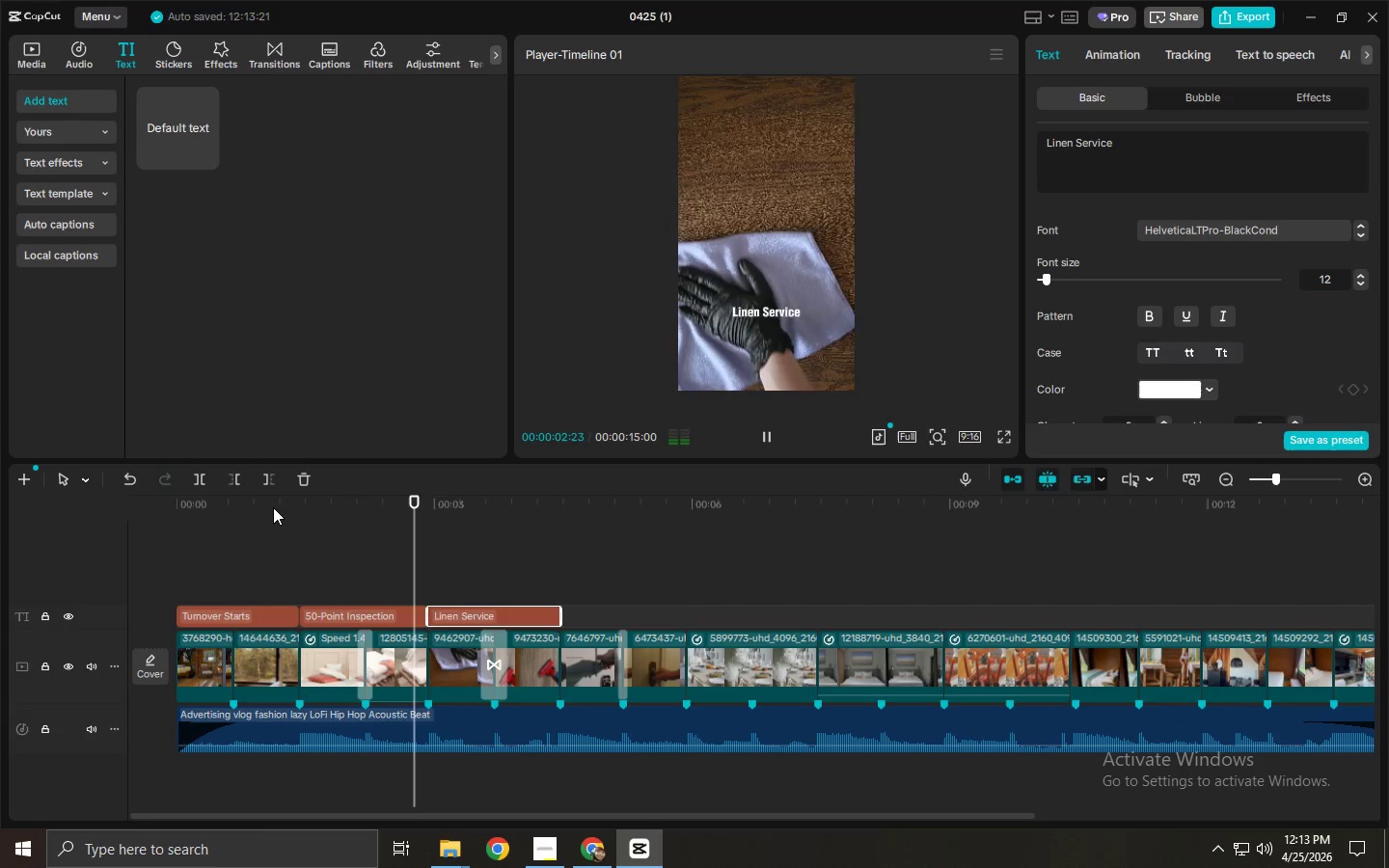 
key(Space)
 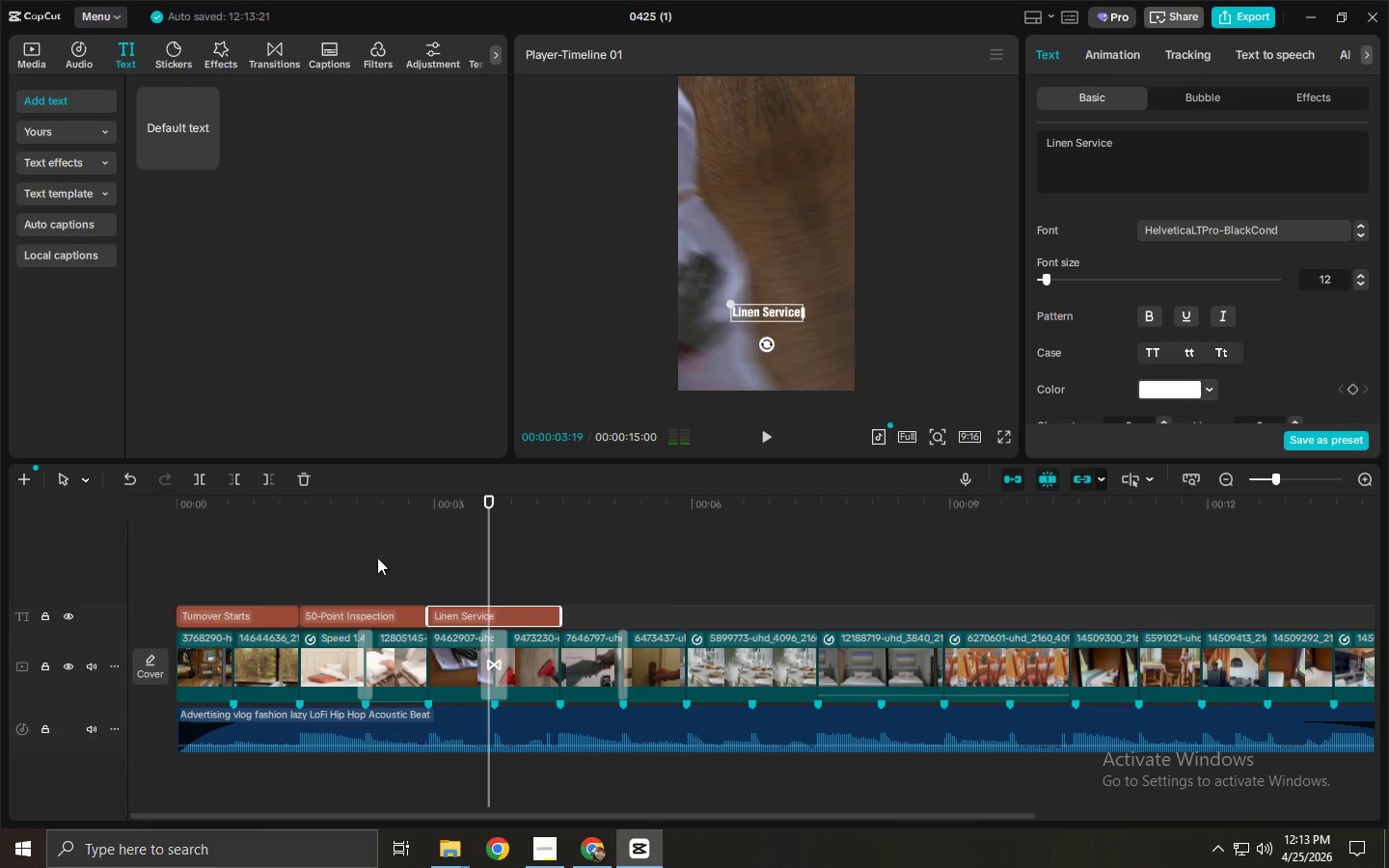 
key(Space)
 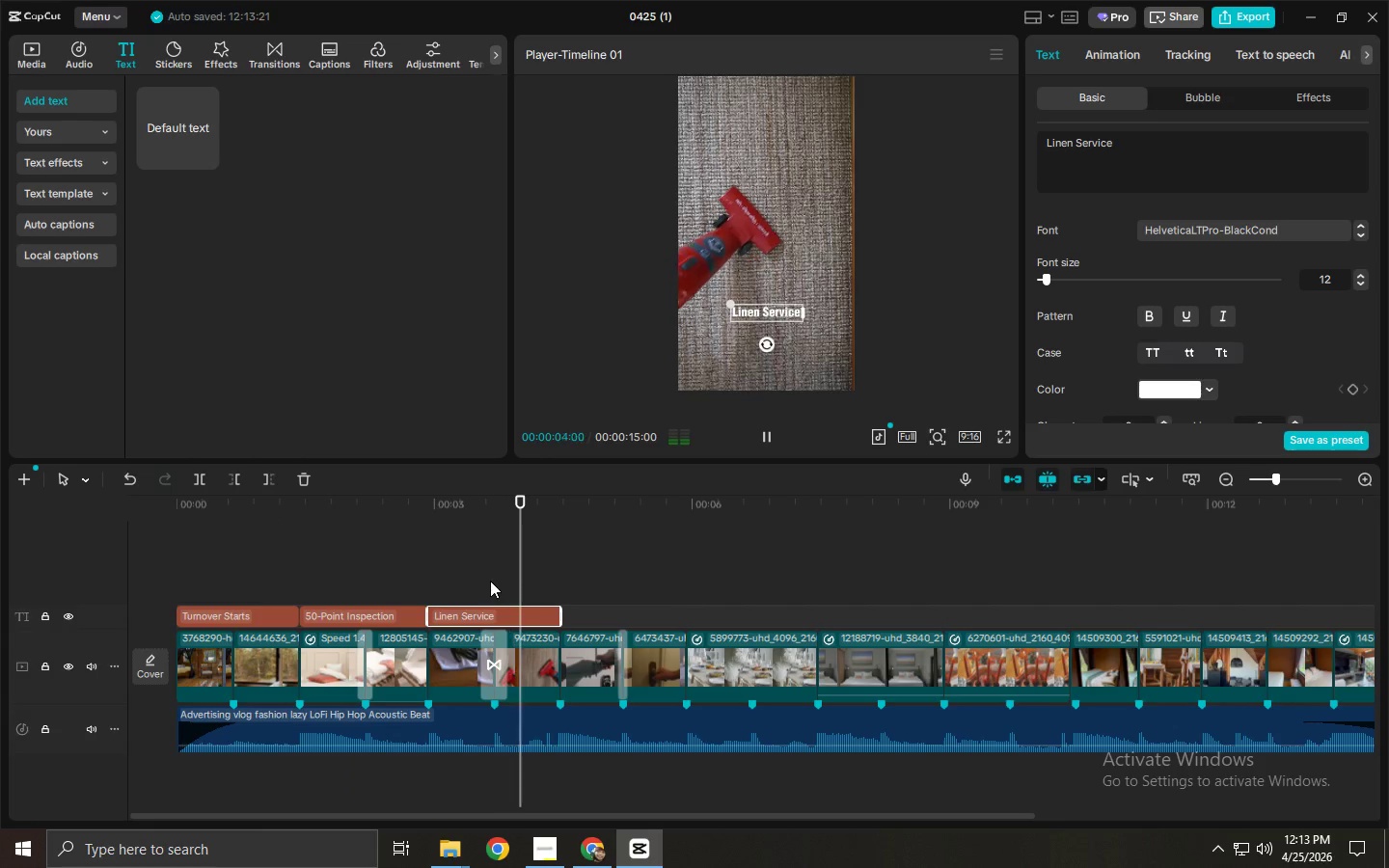 
key(Space)
 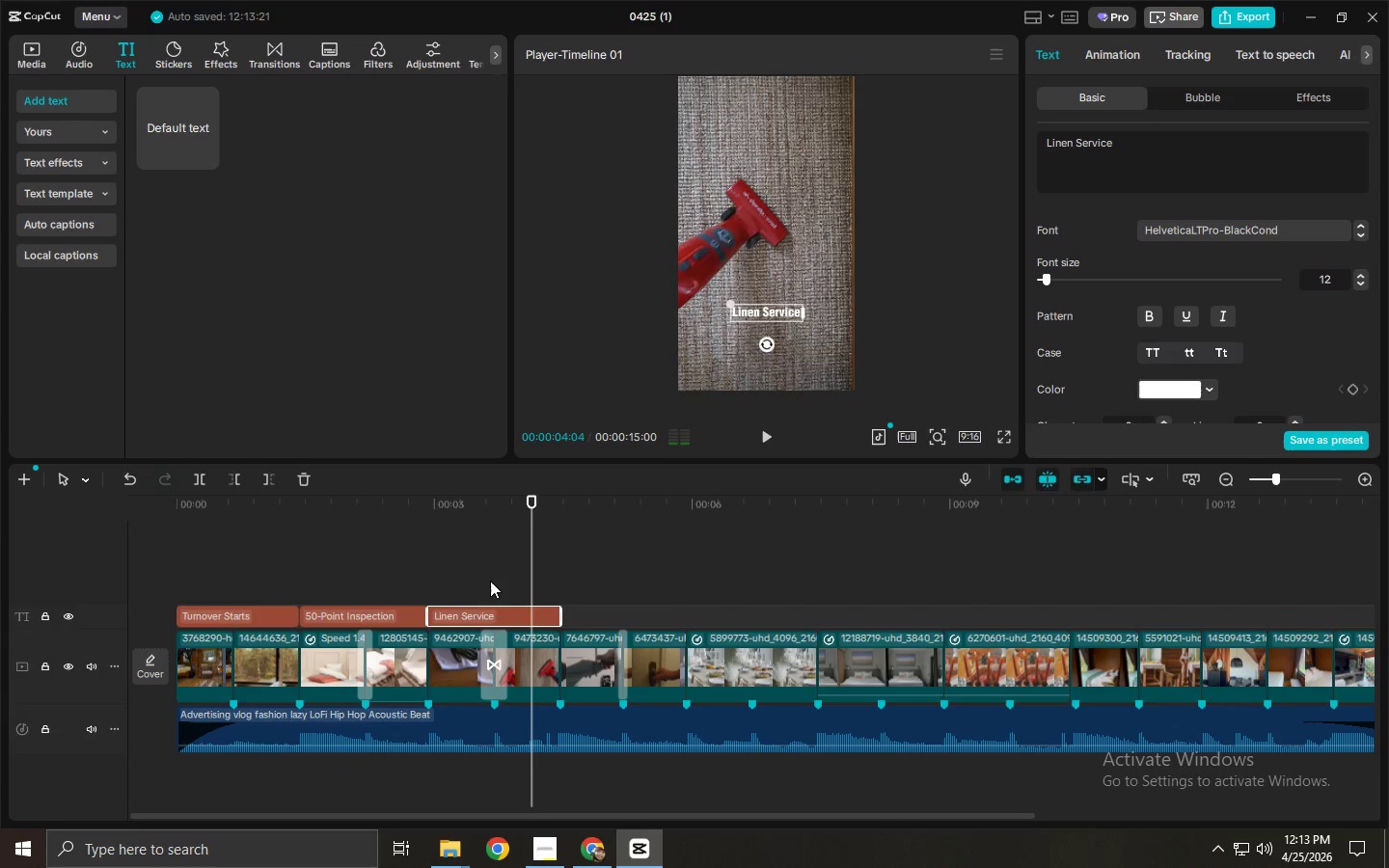 
key(Space)
 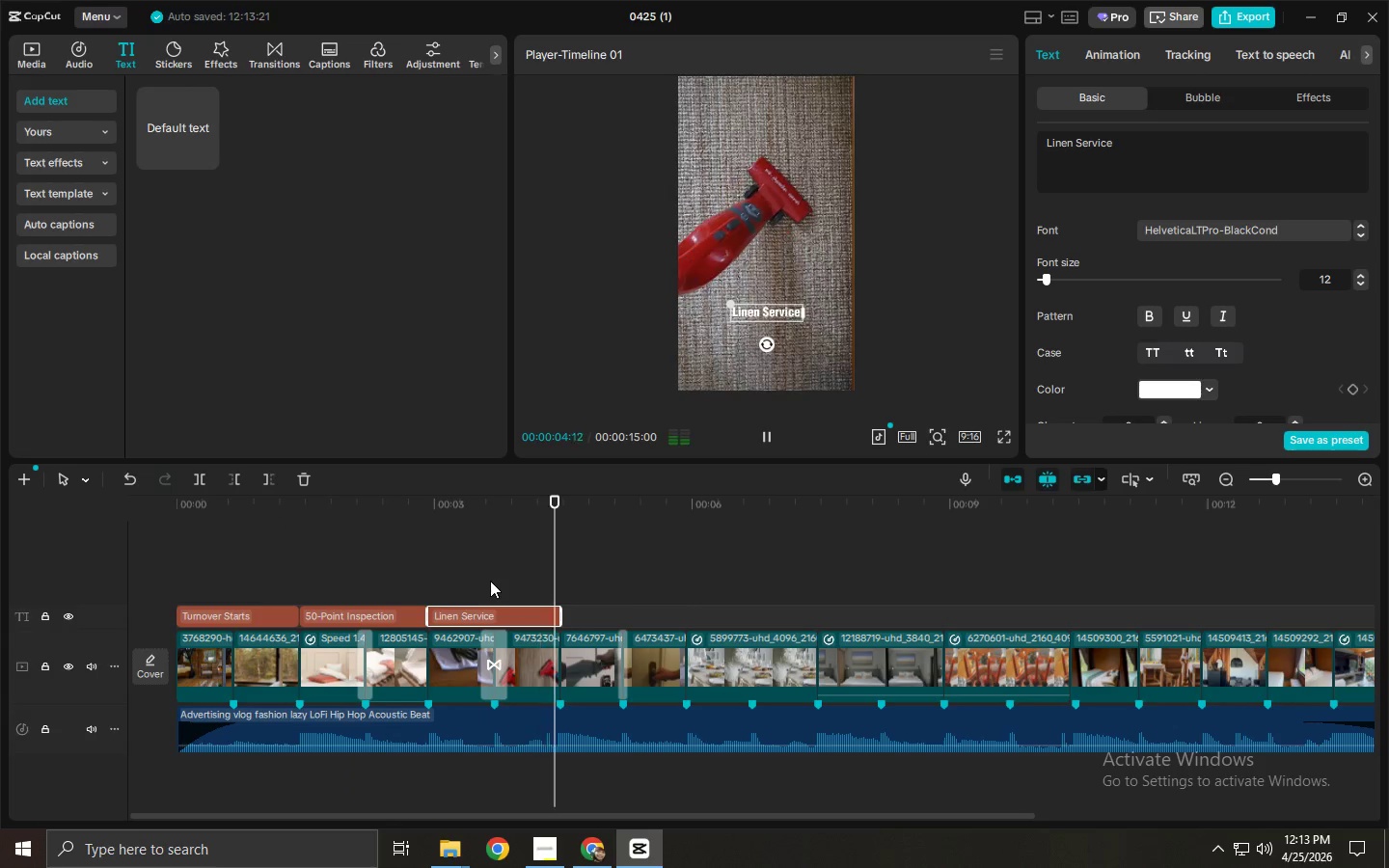 
key(Space)
 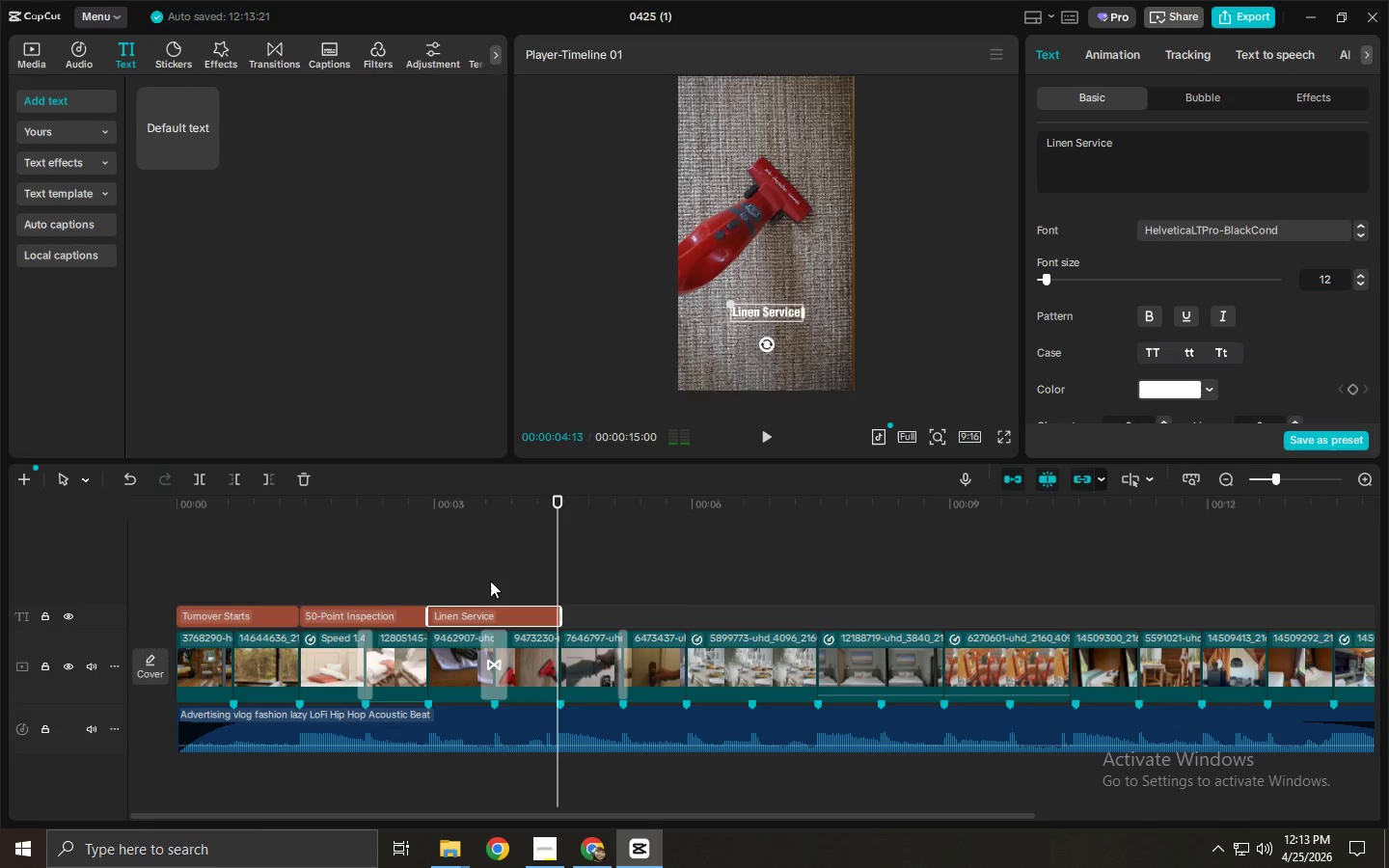 
key(Space)
 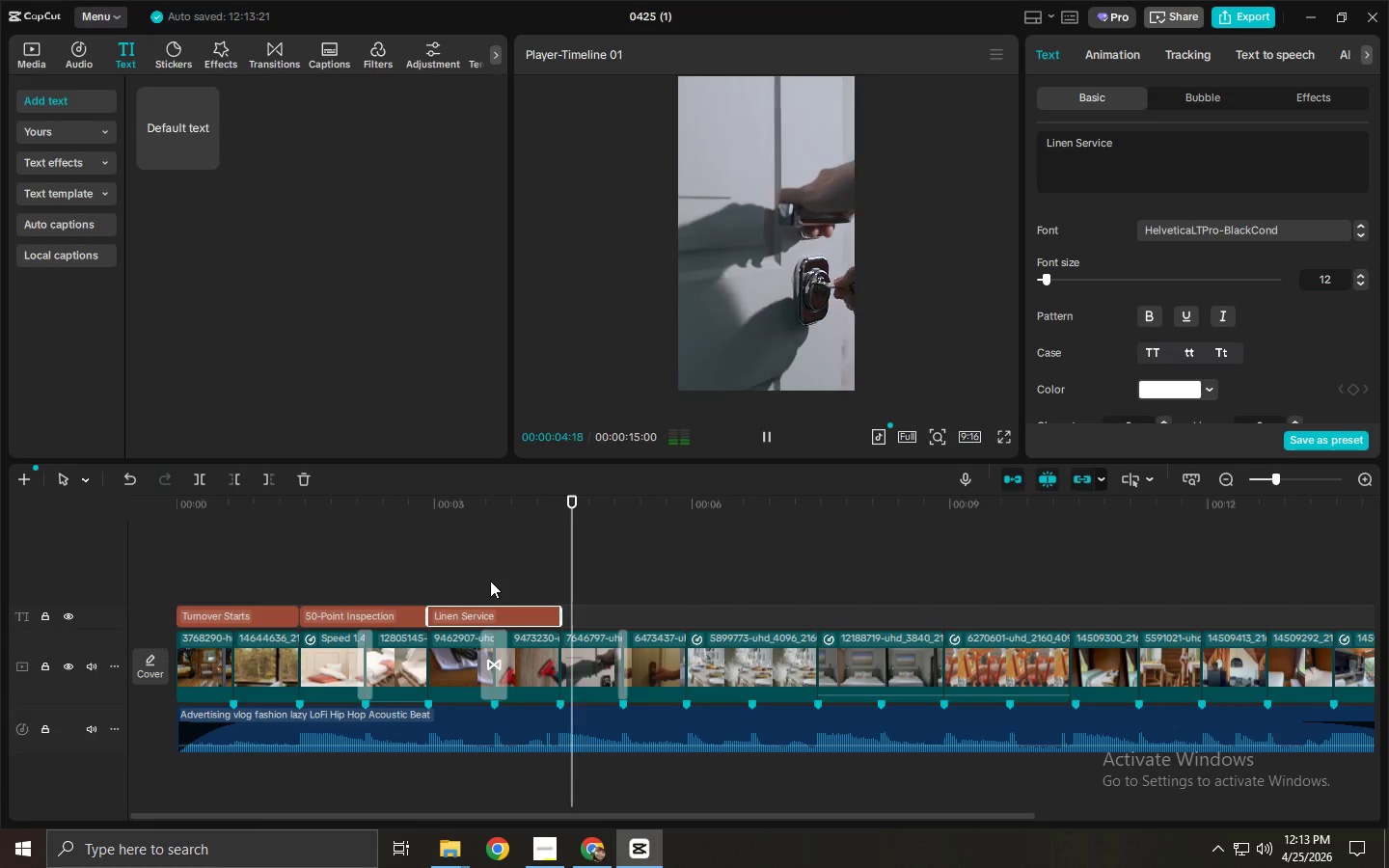 
key(Space)
 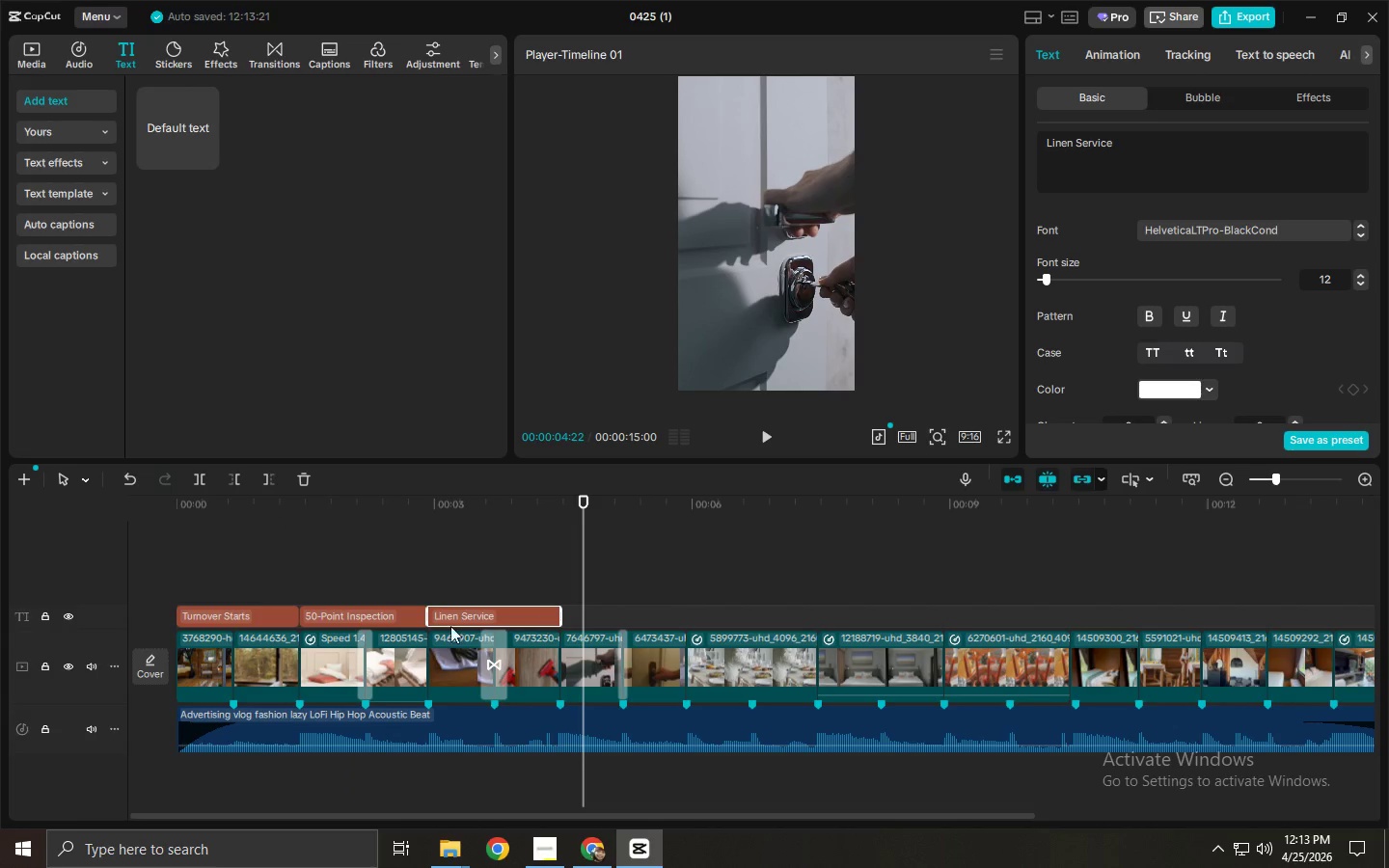 
double_click([406, 622])
 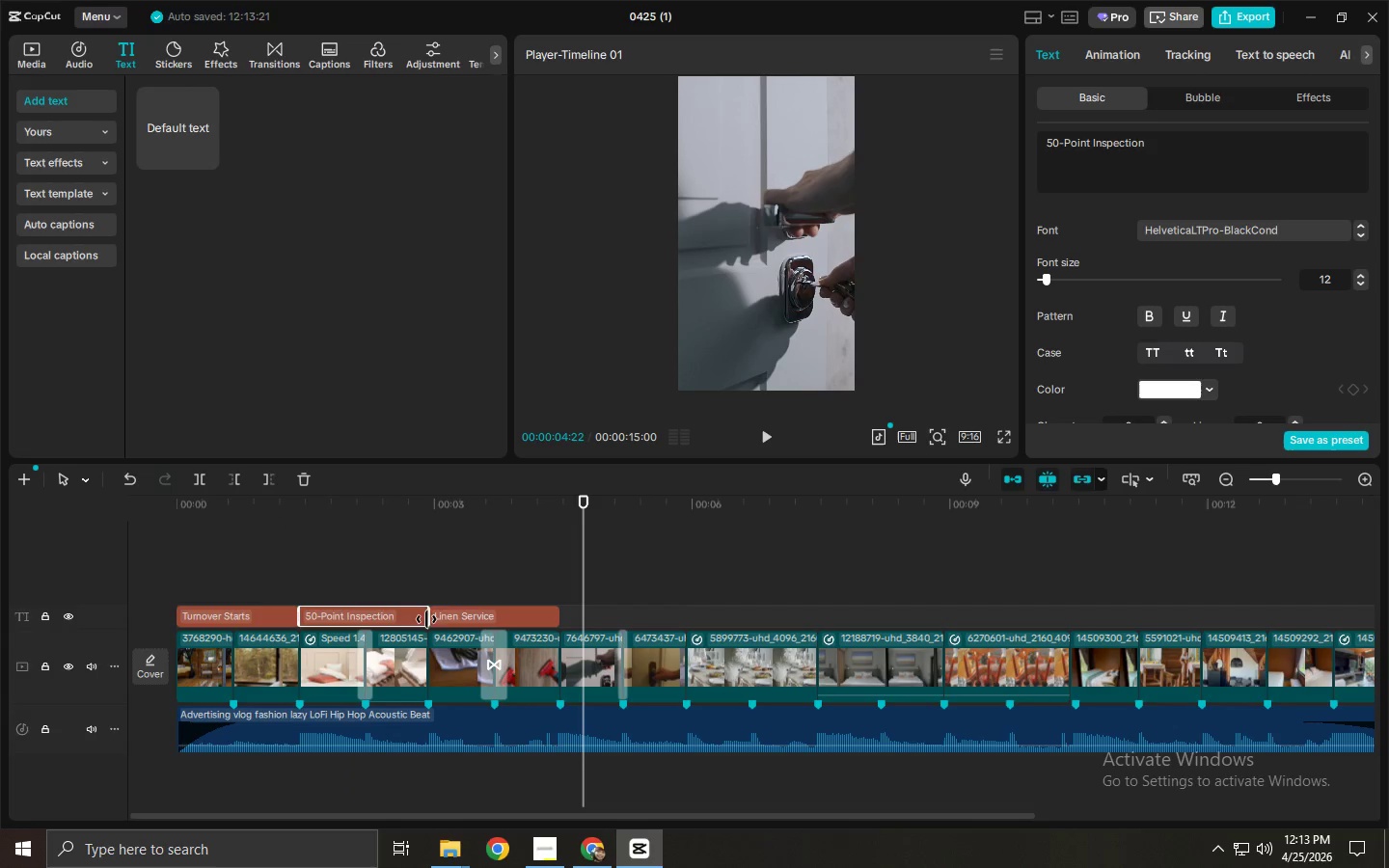 
left_click_drag(start_coordinate=[429, 619], to_coordinate=[478, 618])
 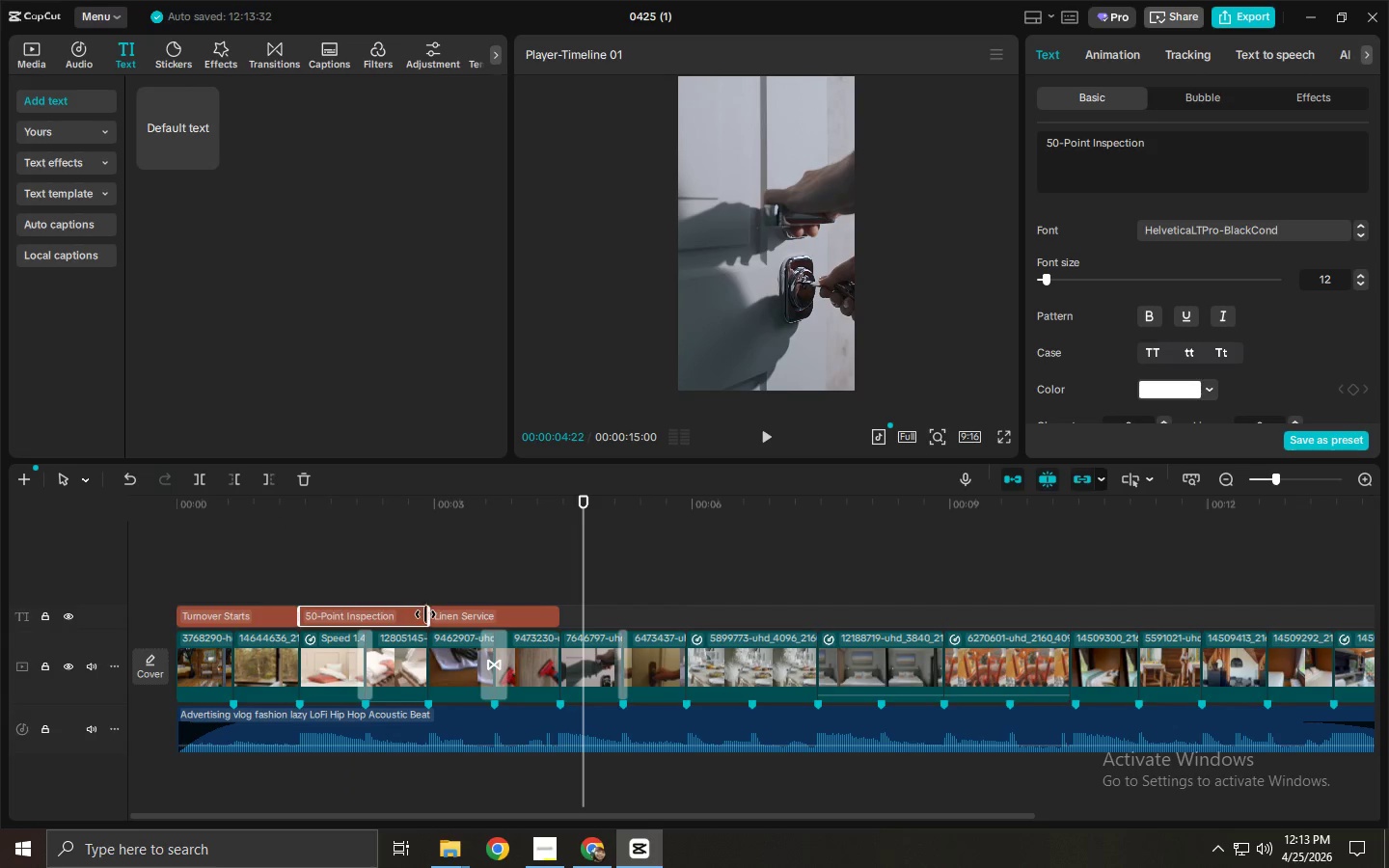 
left_click_drag(start_coordinate=[431, 614], to_coordinate=[467, 617])
 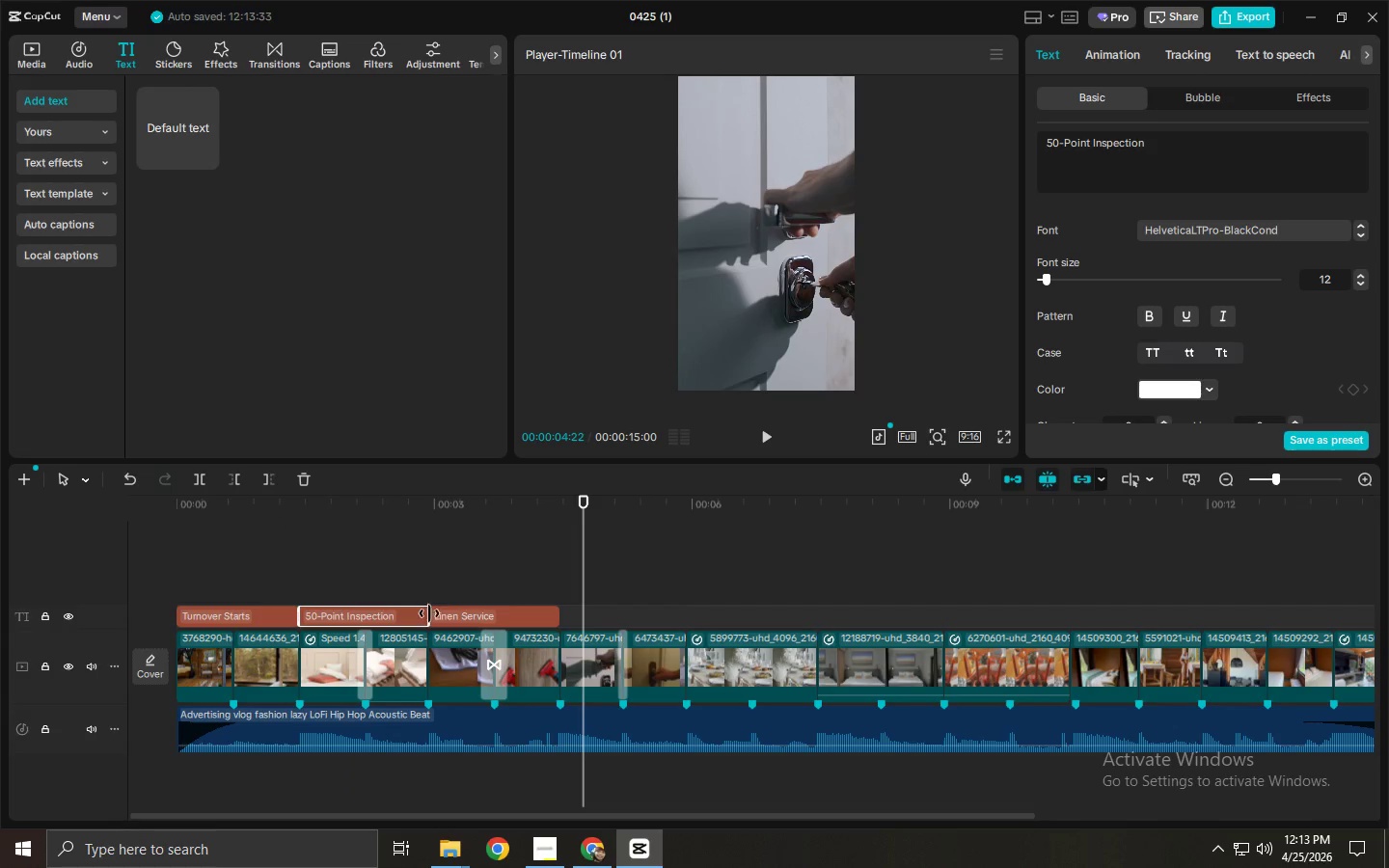 
left_click_drag(start_coordinate=[463, 613], to_coordinate=[537, 613])
 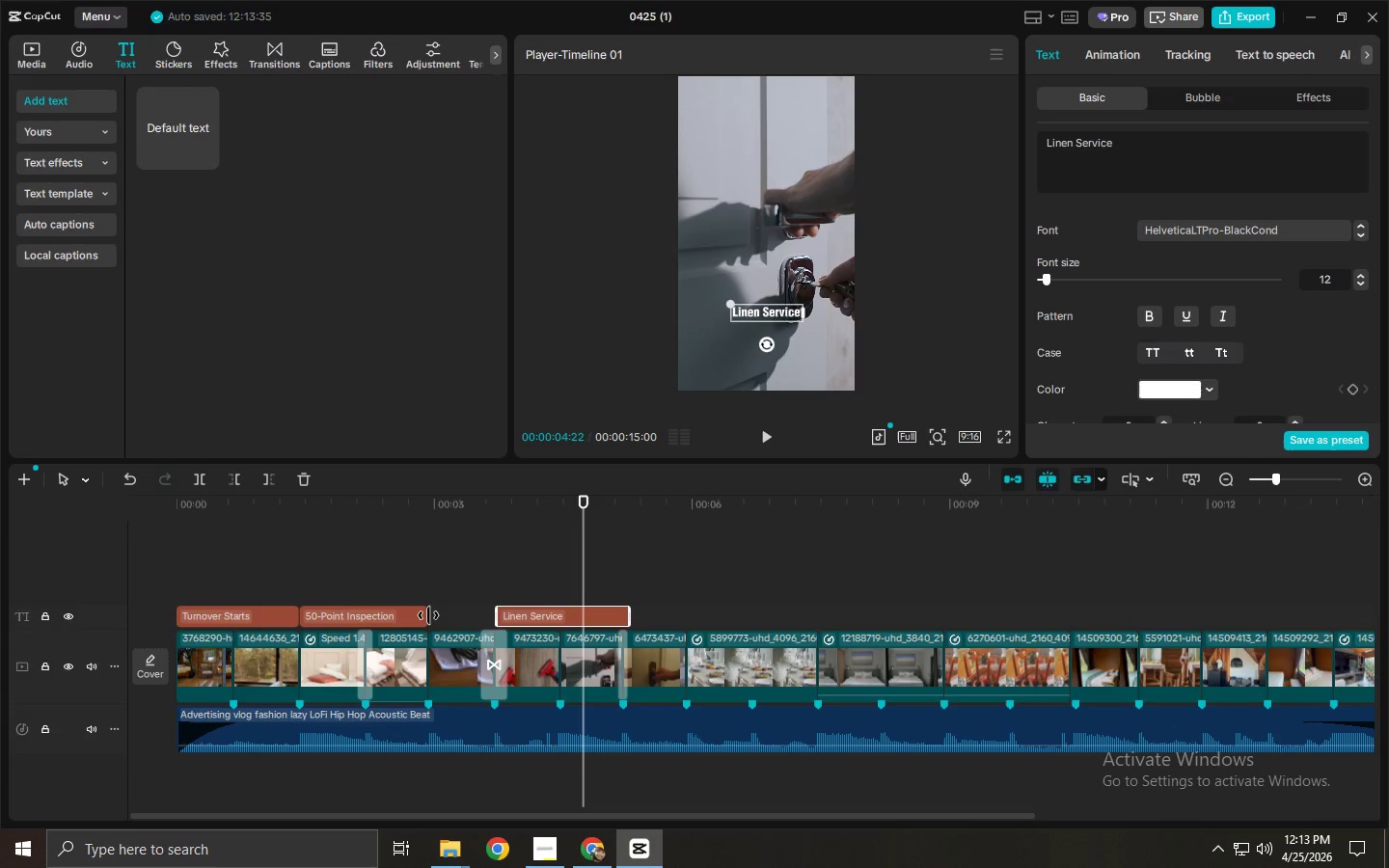 
left_click([418, 613])
 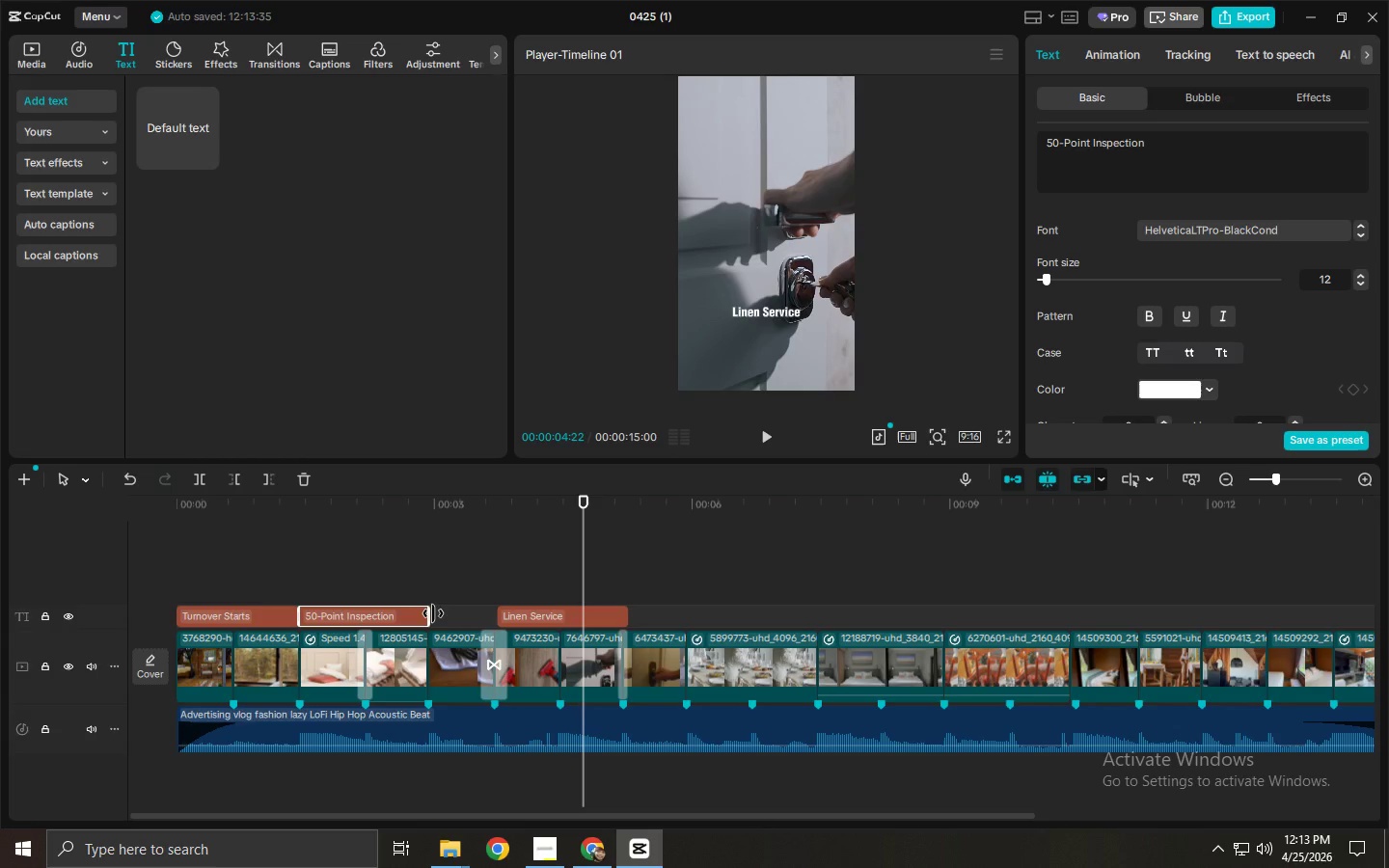 
left_click_drag(start_coordinate=[433, 613], to_coordinate=[496, 616])
 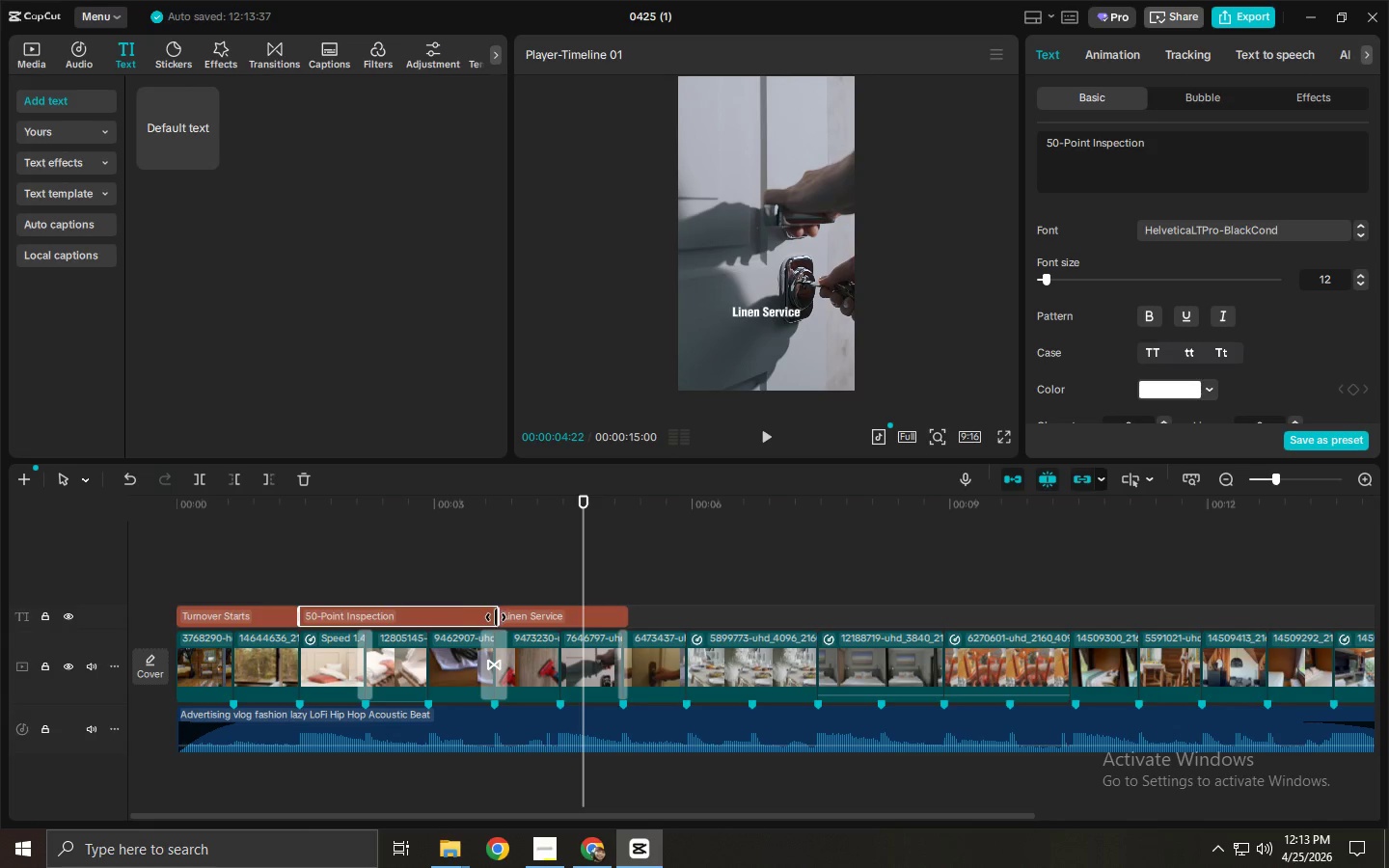 
left_click_drag(start_coordinate=[499, 617], to_coordinate=[492, 617])
 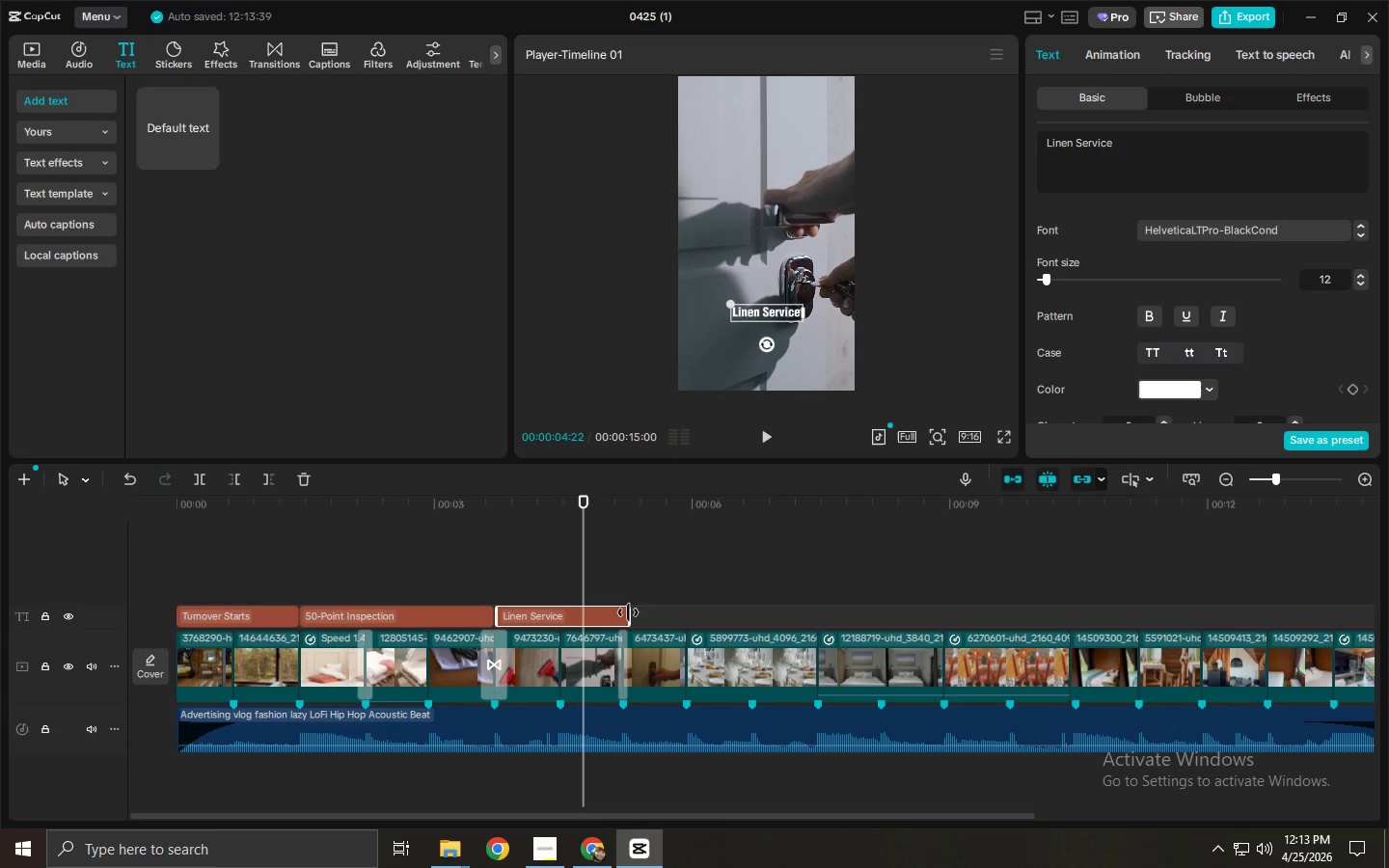 
left_click_drag(start_coordinate=[630, 612], to_coordinate=[681, 614])
 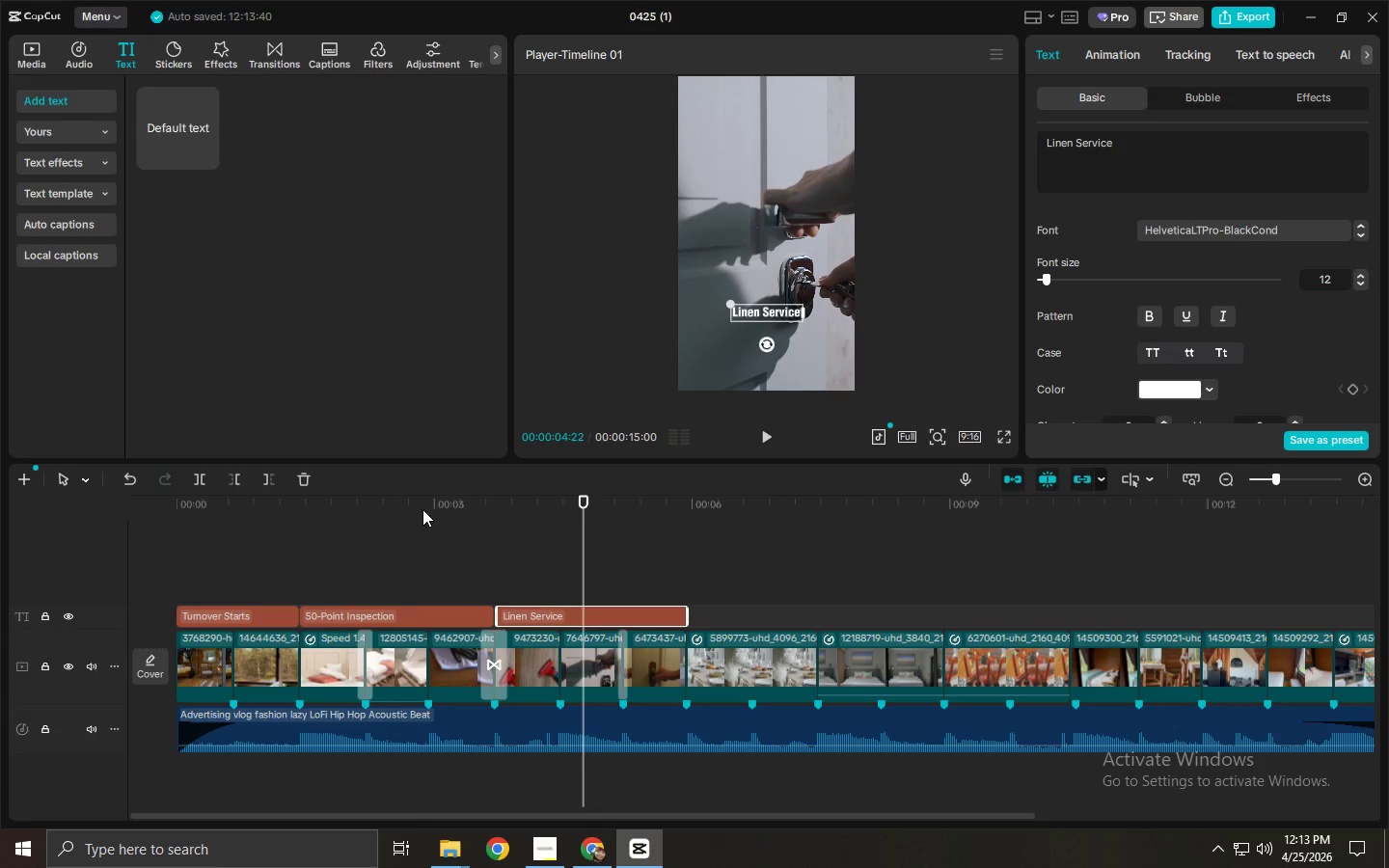 
left_click_drag(start_coordinate=[415, 509], to_coordinate=[312, 523])
 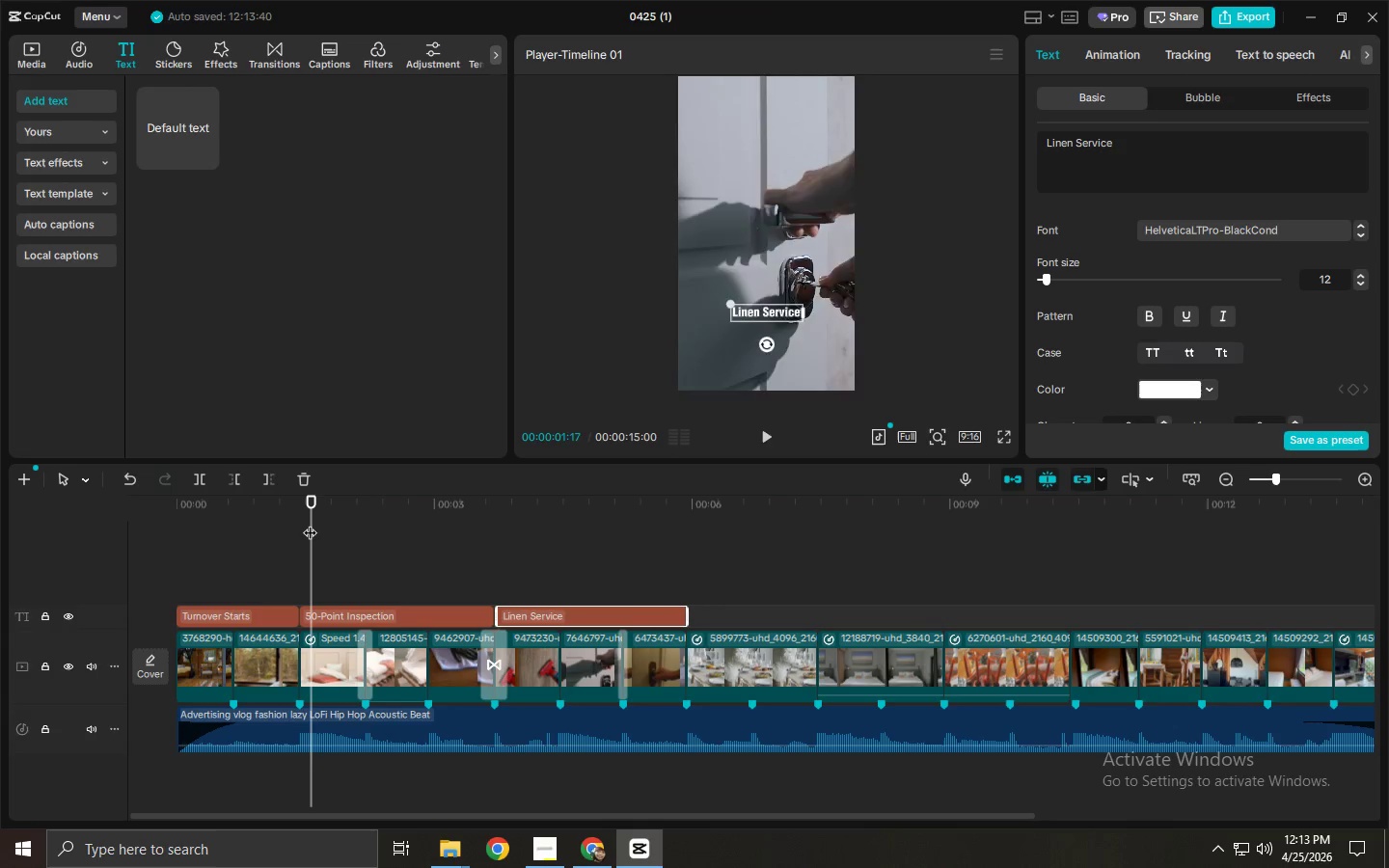 
key(Space)
 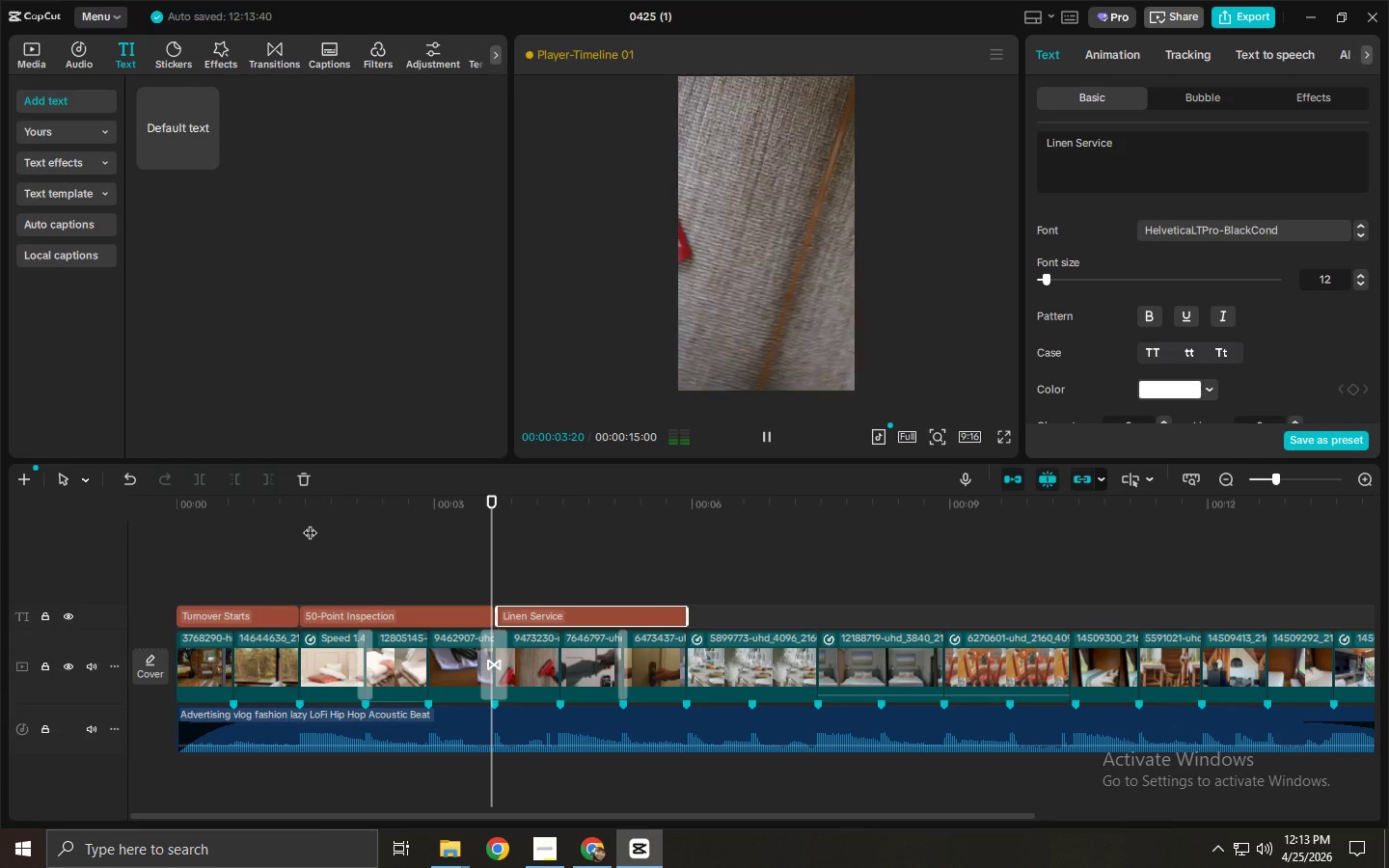 
key(Space)
 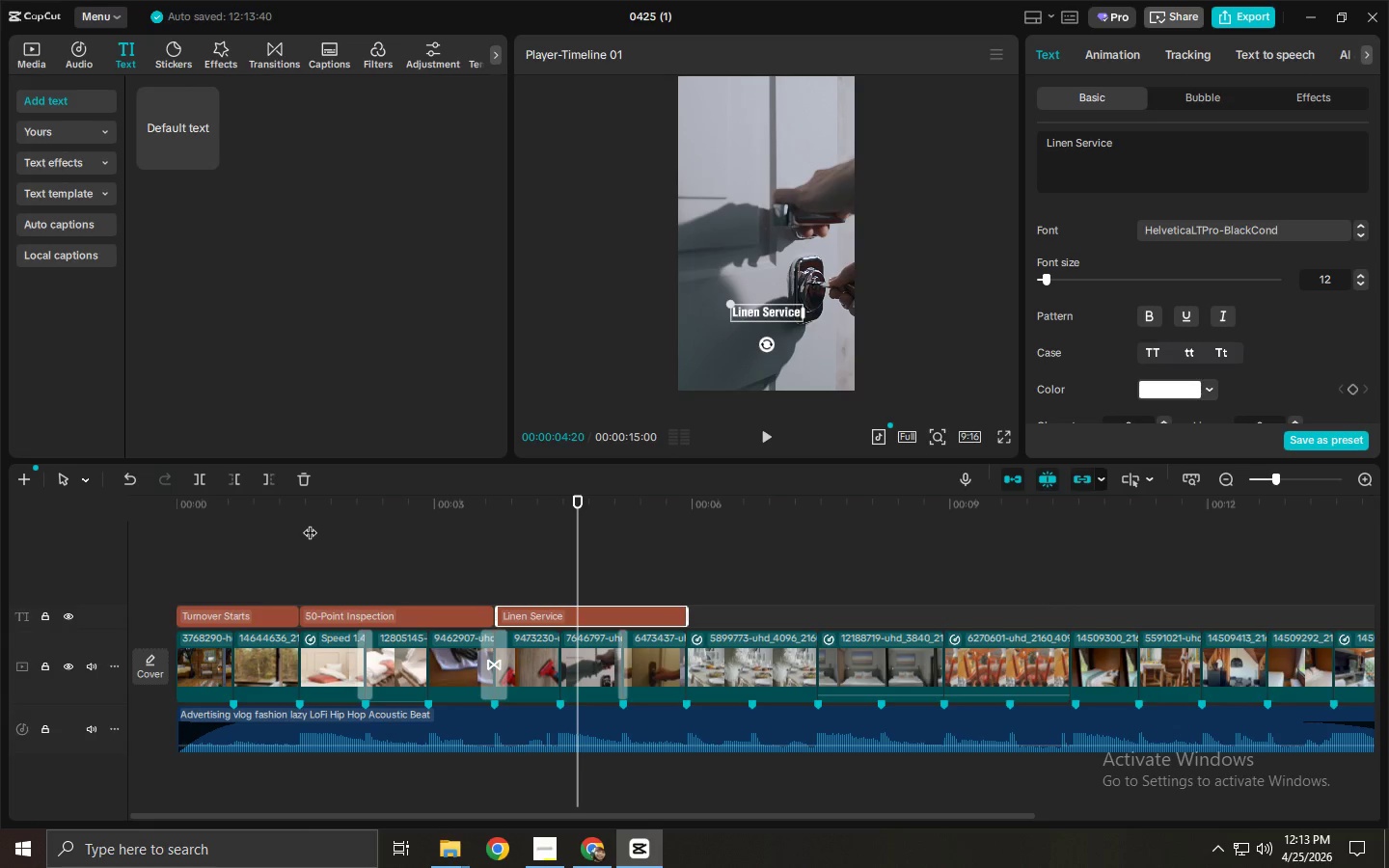 
hold_key(key=AltLeft, duration=1.51)
left_click_drag(start_coordinate=[590, 617], to_coordinate=[780, 619])
 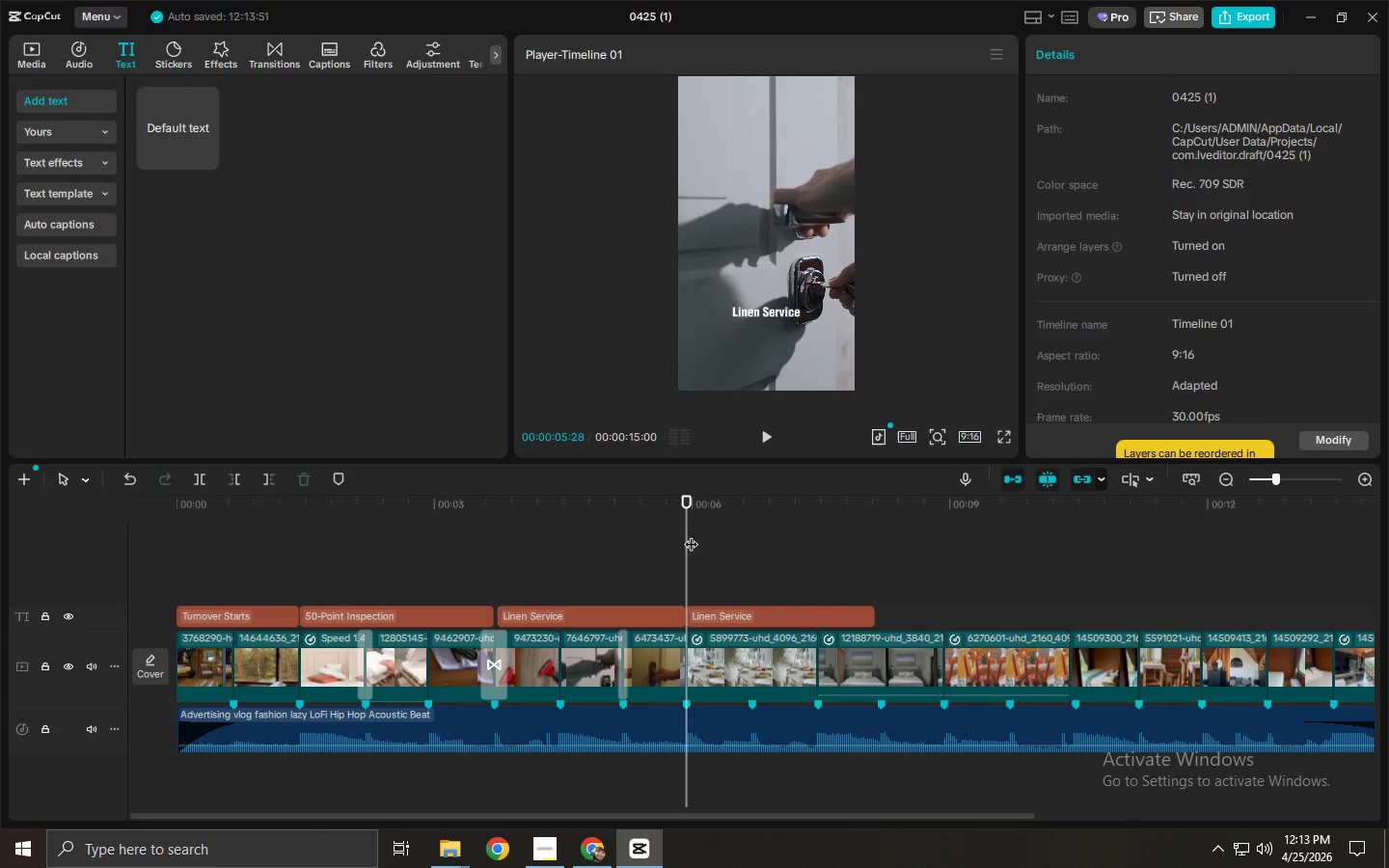 
hold_key(key=AltLeft, duration=0.7)
 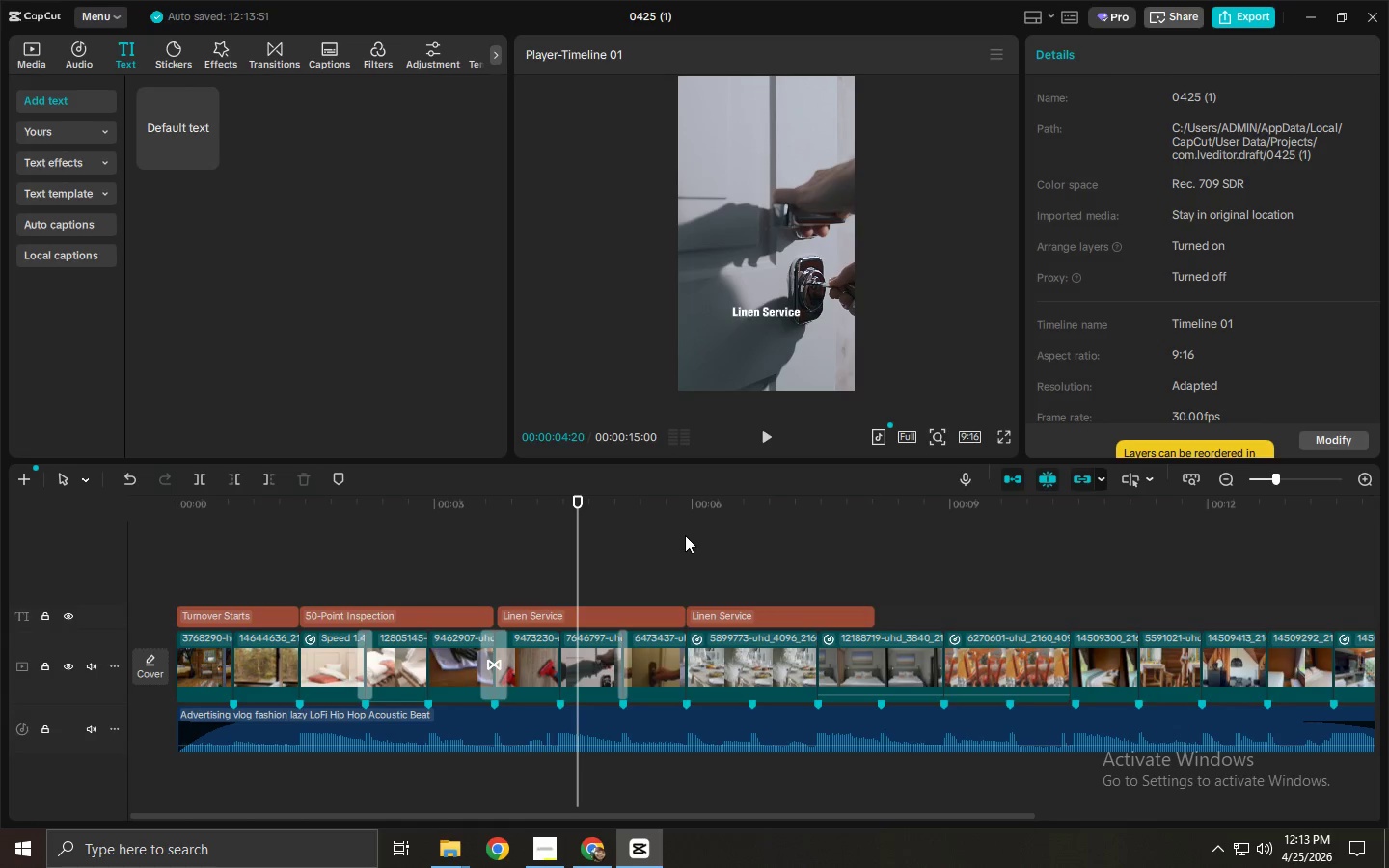 
left_click([685, 535])
 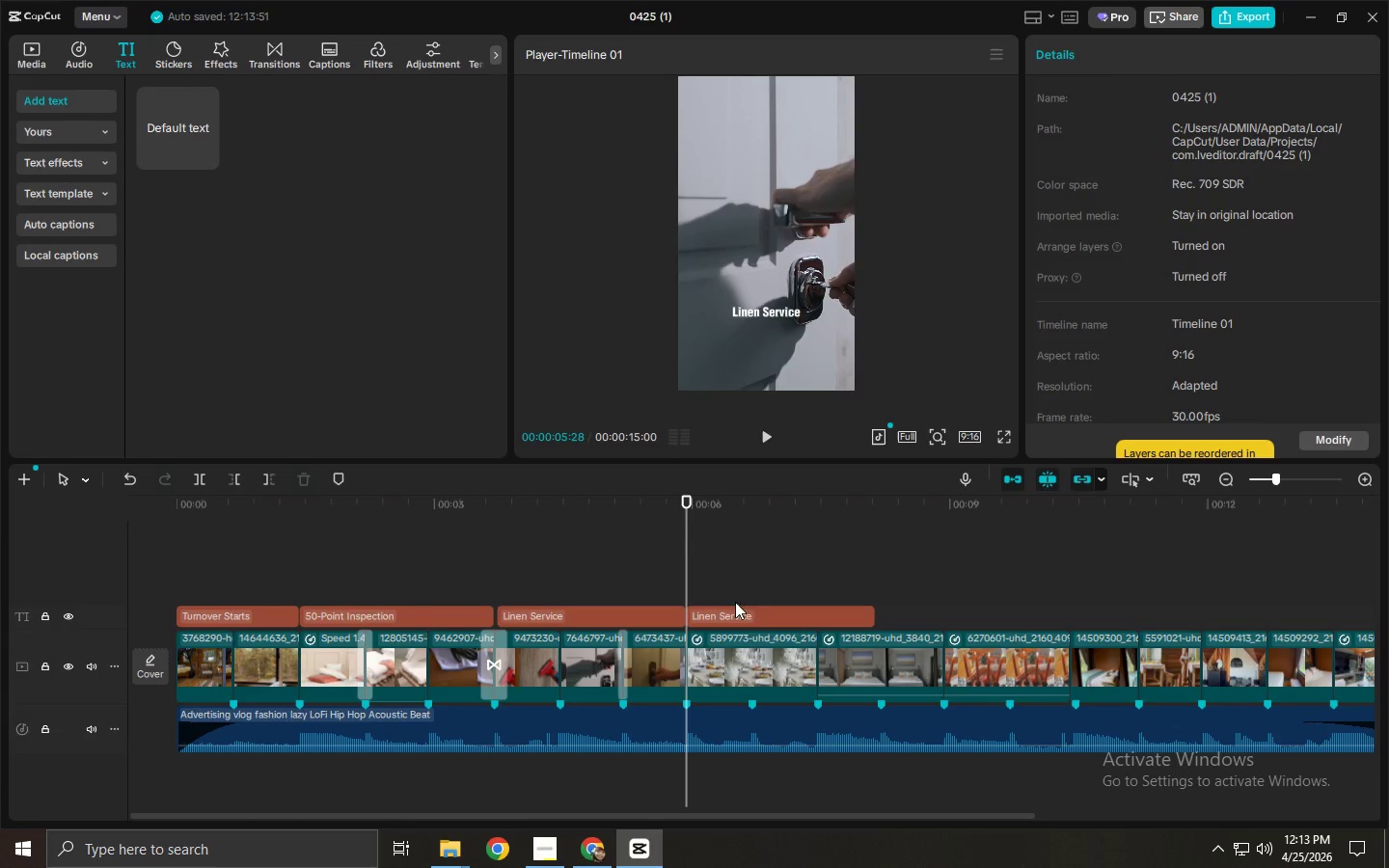 
key(Space)
 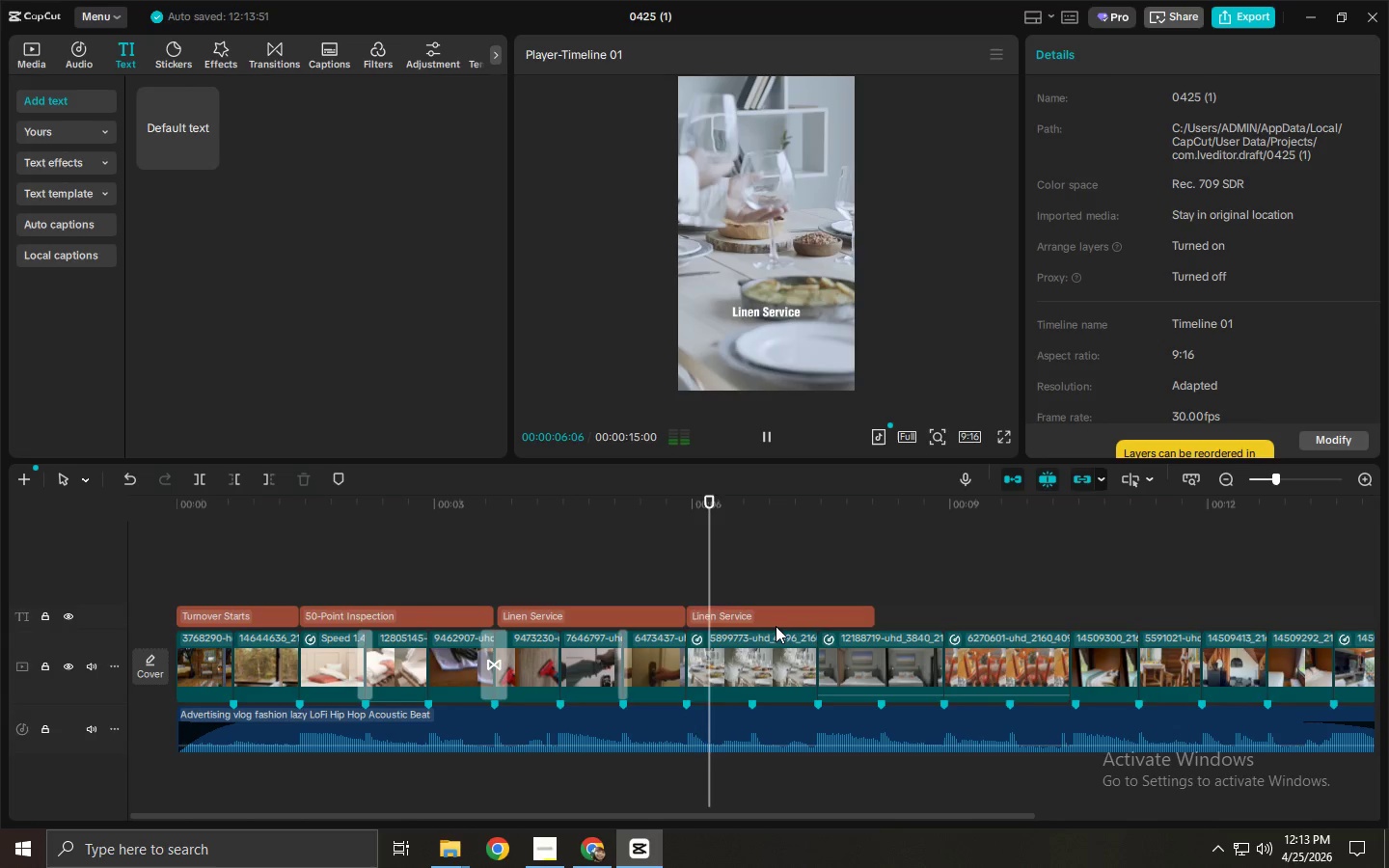 
key(Space)
 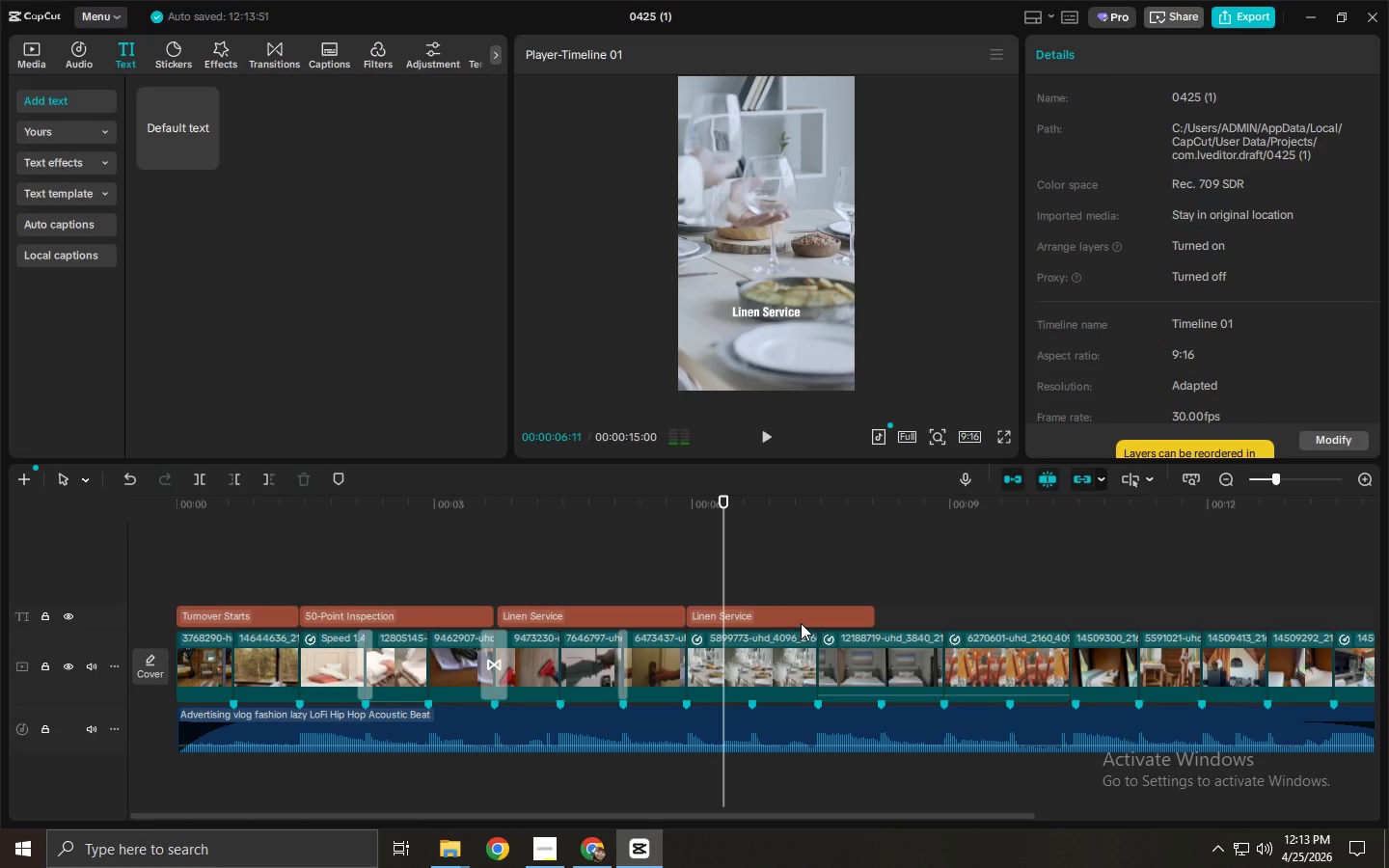 
left_click([801, 623])
 